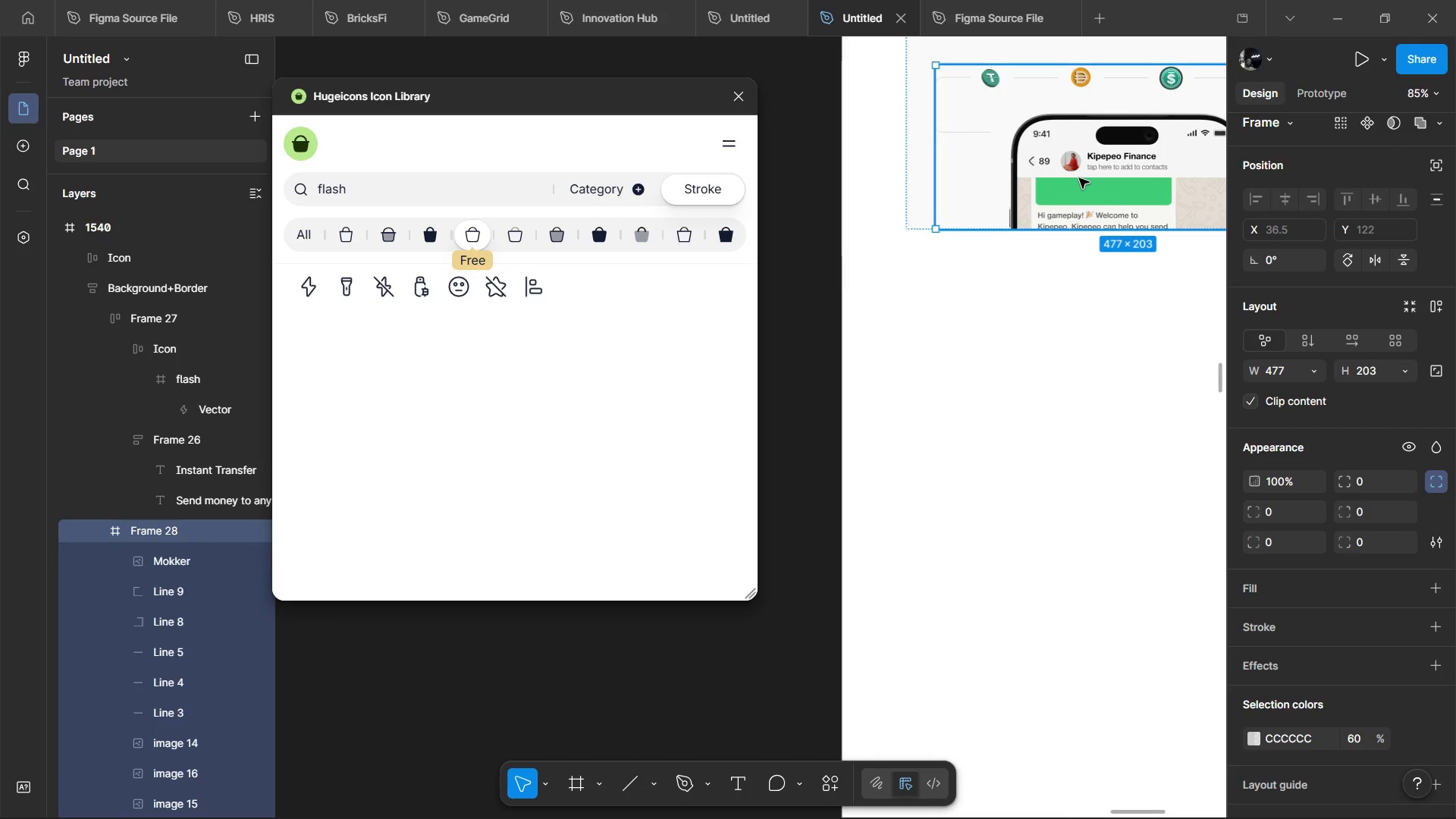 
key(Control+Shift+R)
 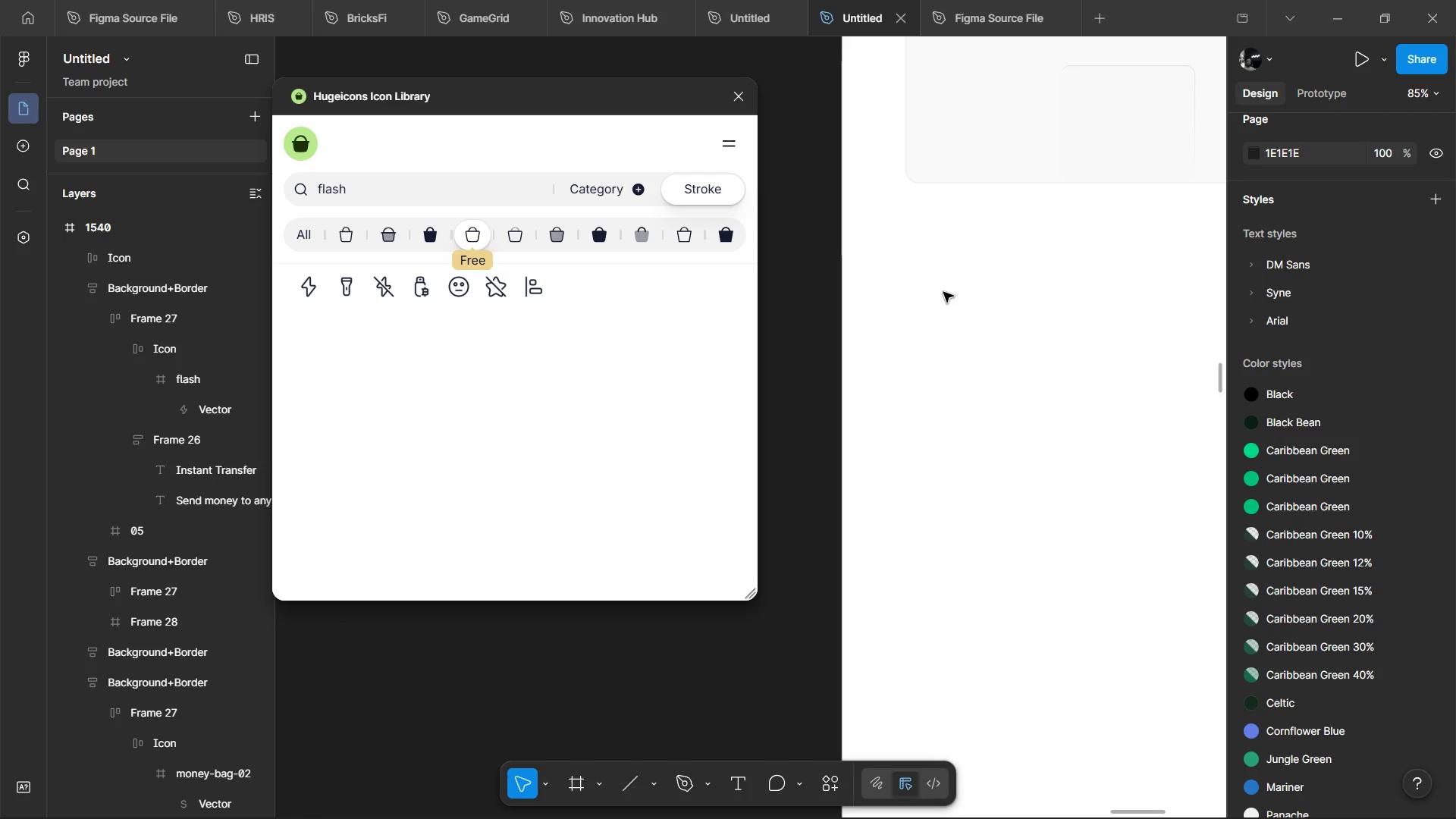 
hold_key(key=ShiftLeft, duration=0.44)
scroll: coordinate [890, 314], scroll_direction: down, amount: 3.0
 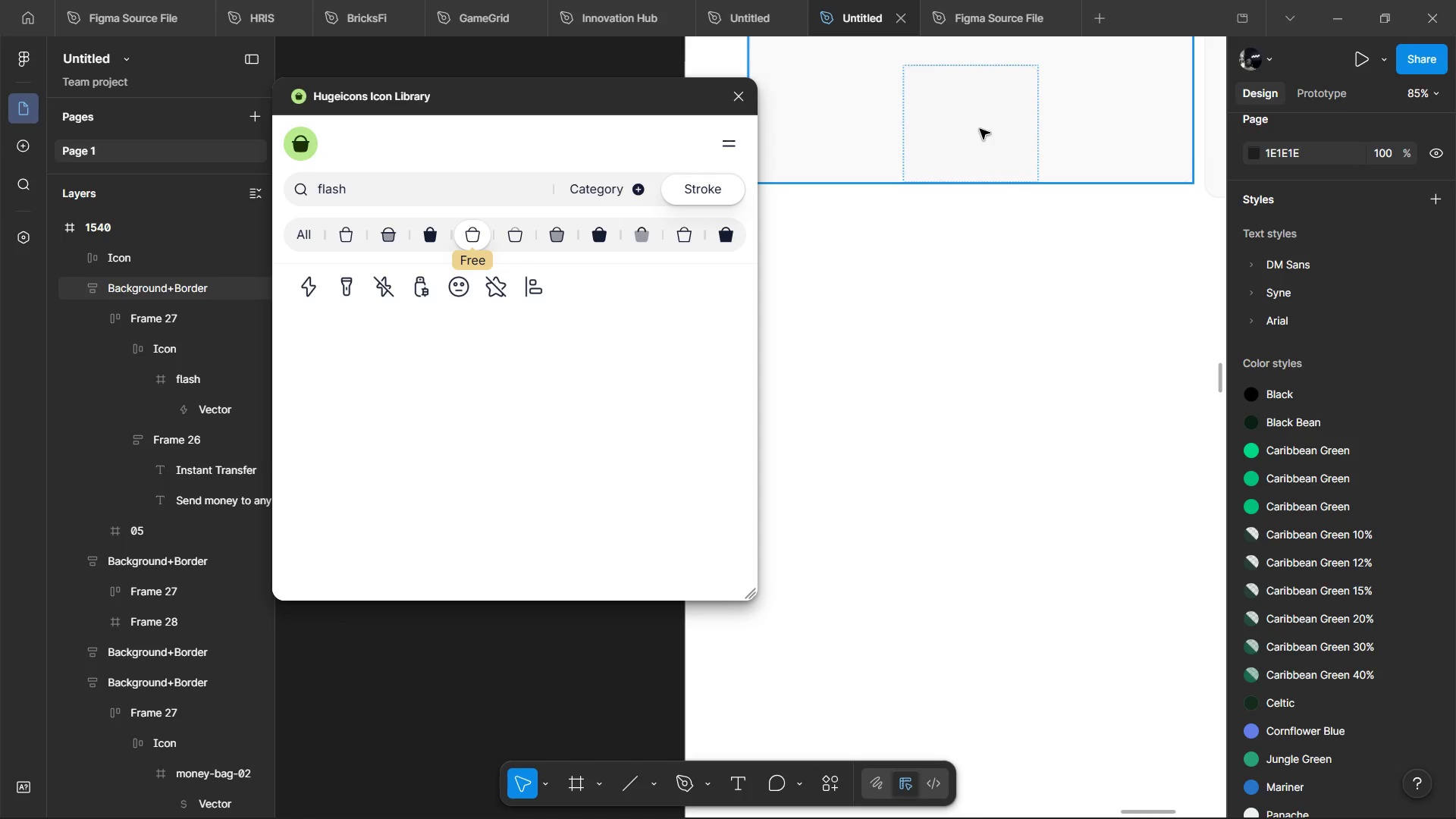 
double_click([980, 129])
 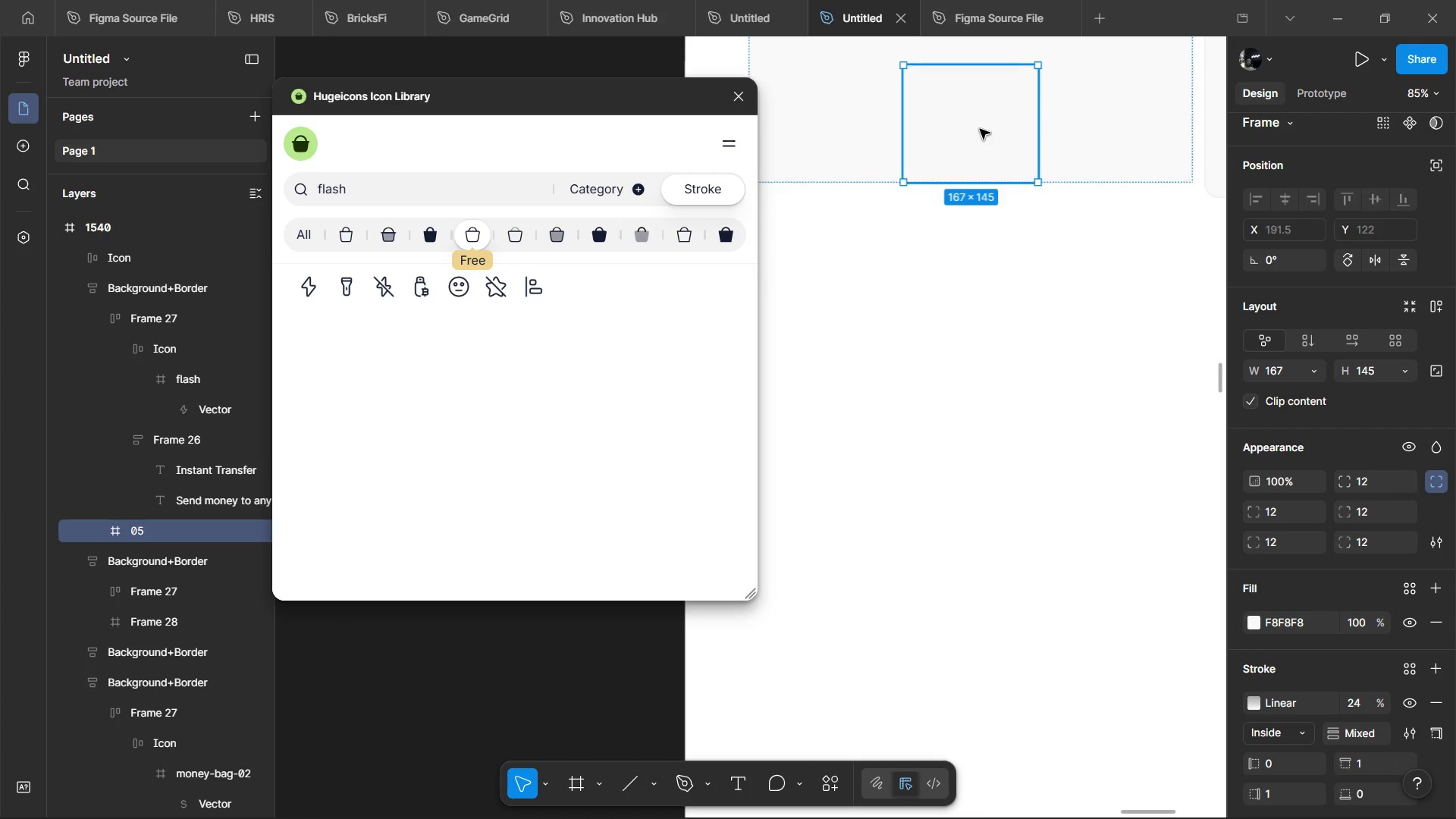 
hold_key(key=ControlLeft, duration=0.44)
 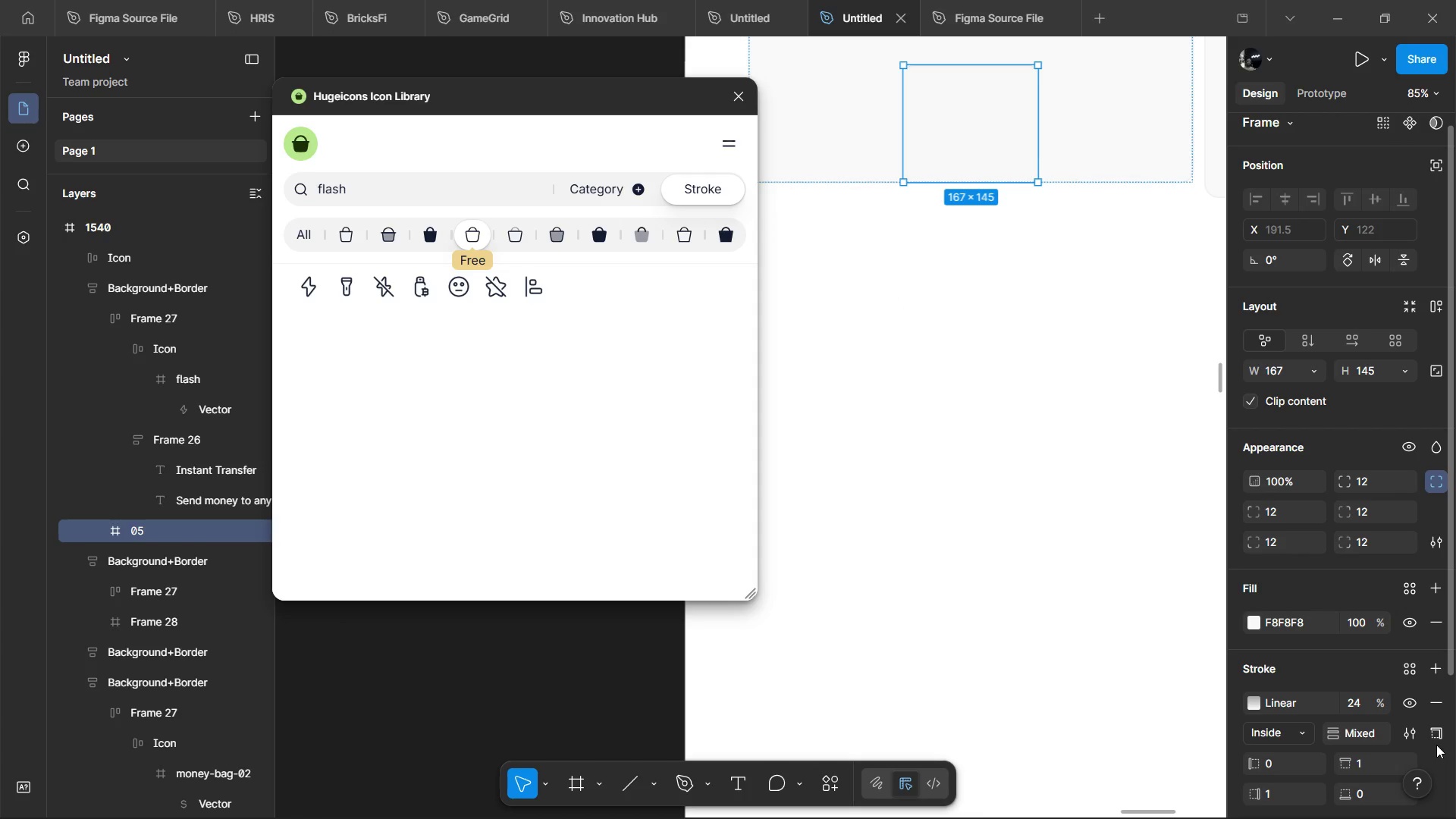 
left_click([1435, 739])
 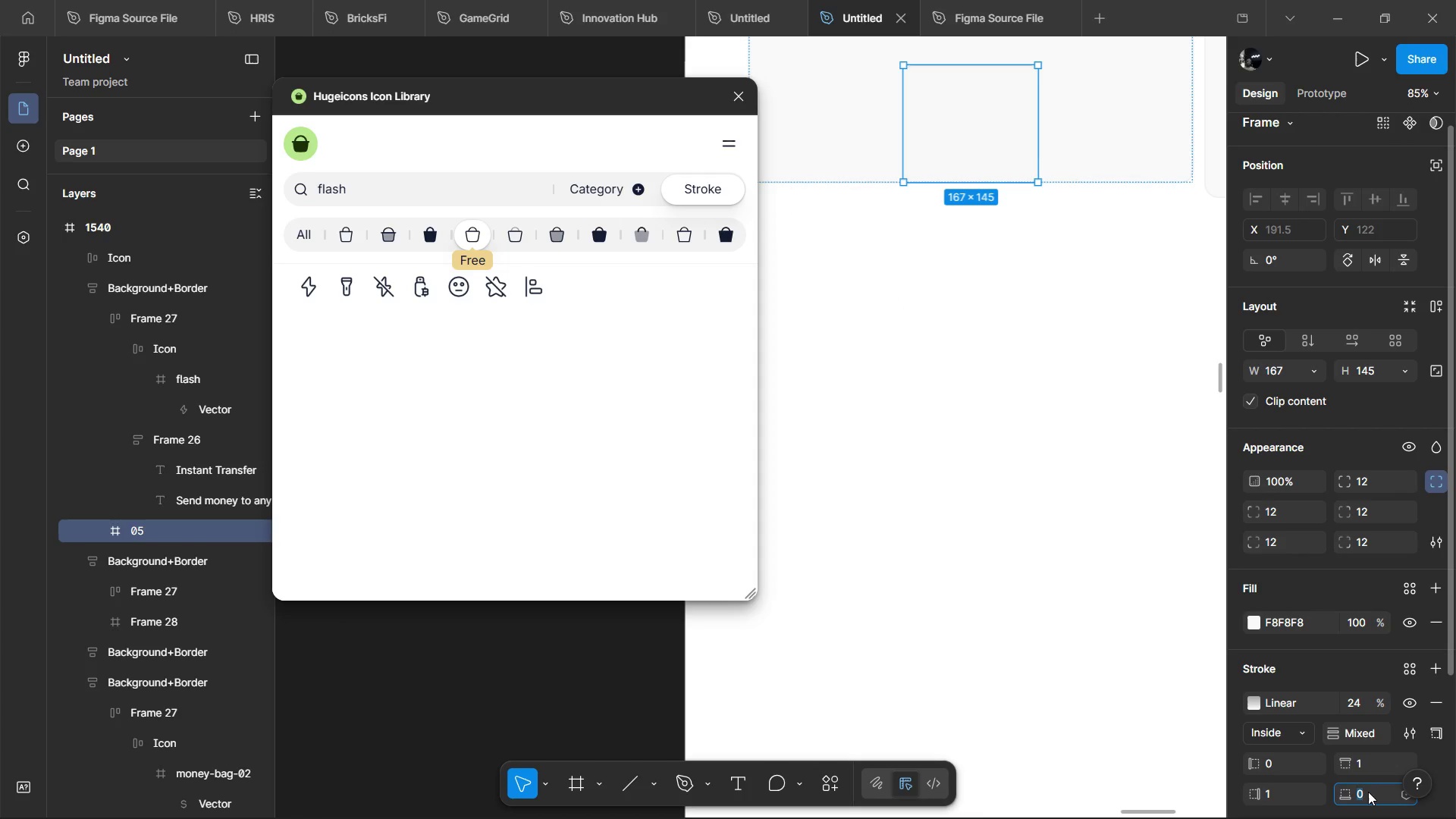 
key(1)
 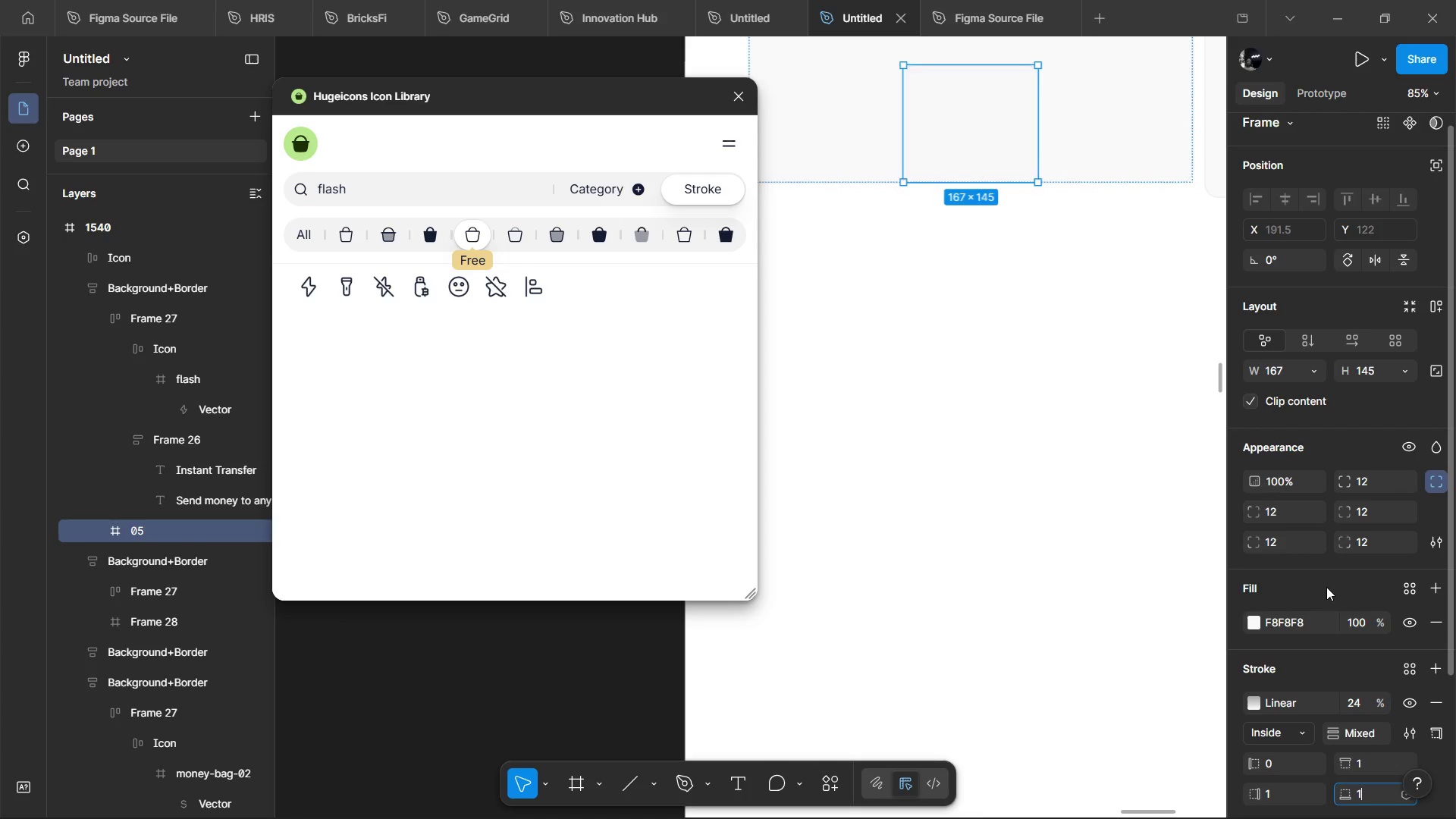 
left_click([1326, 587])
 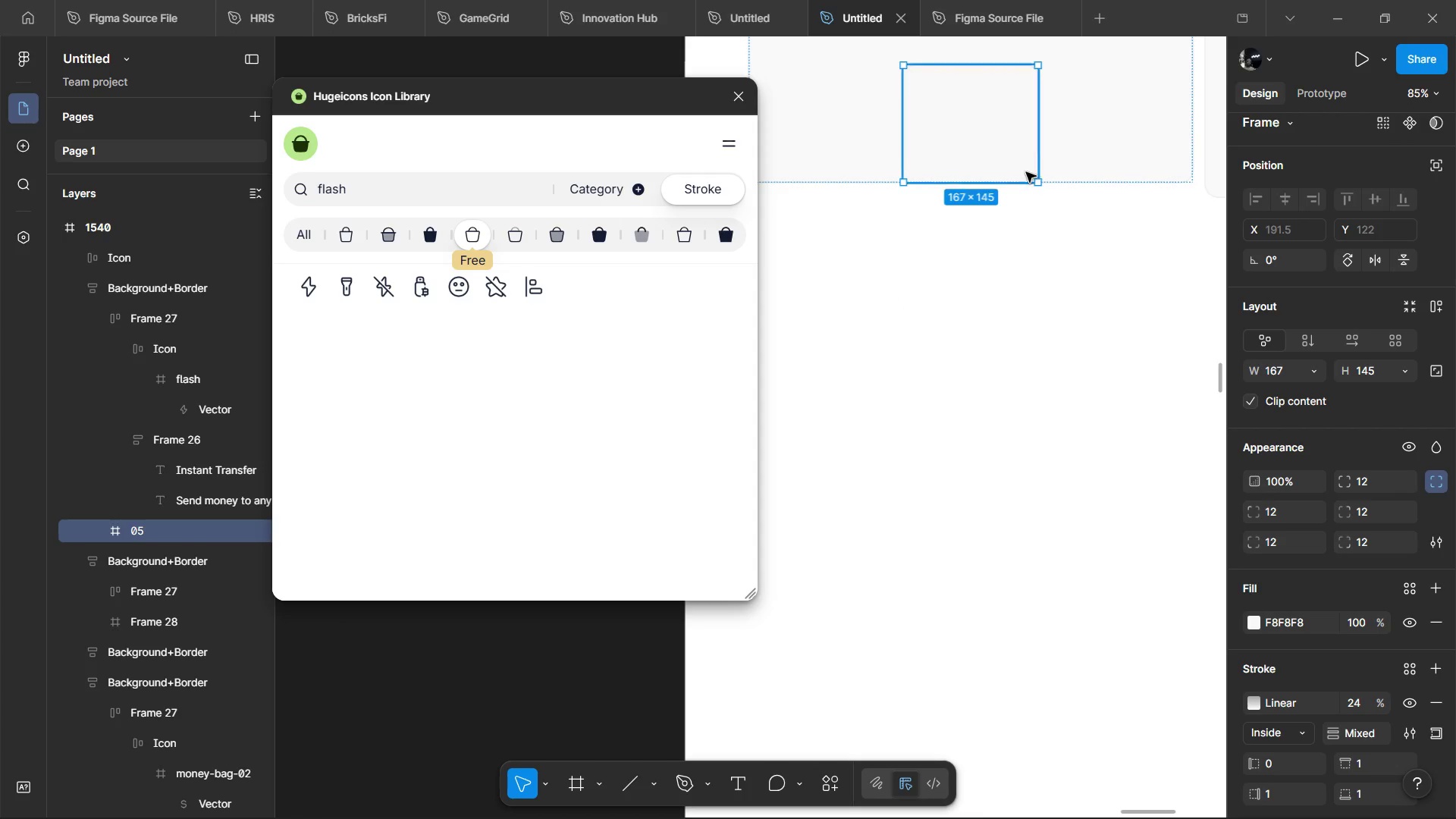 
left_click([1099, 172])
 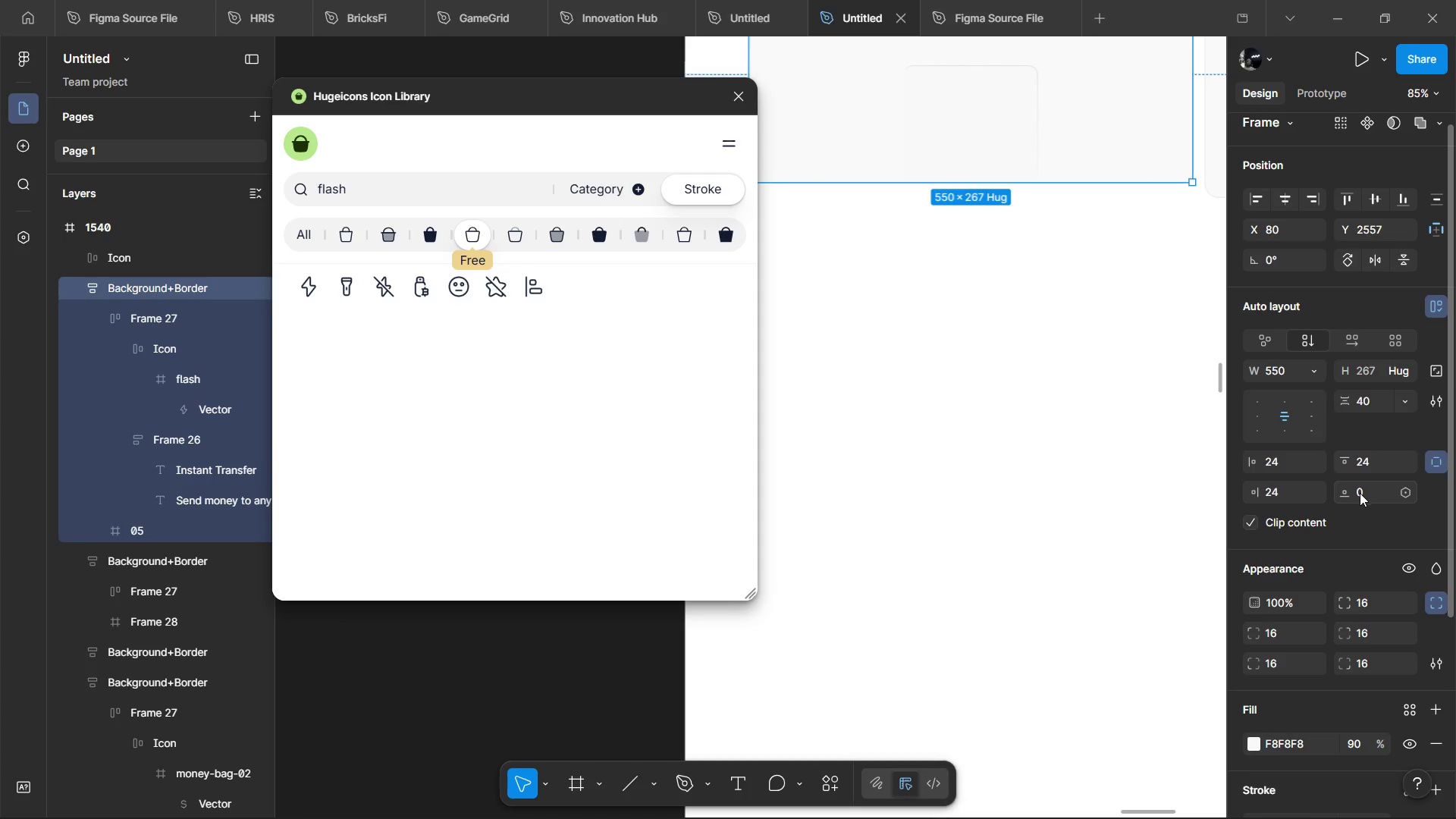 
left_click([1360, 493])
 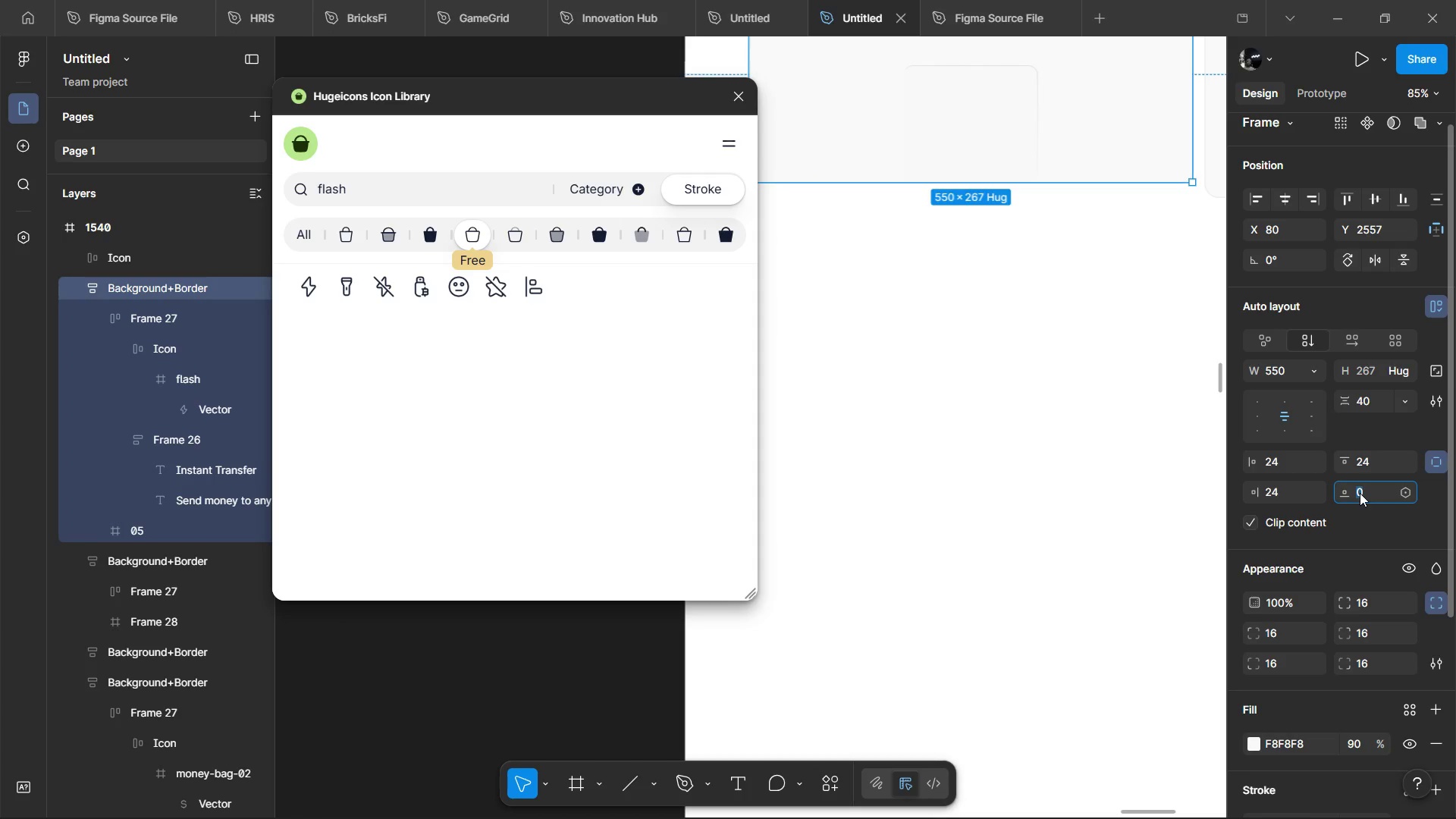 
type(24)
 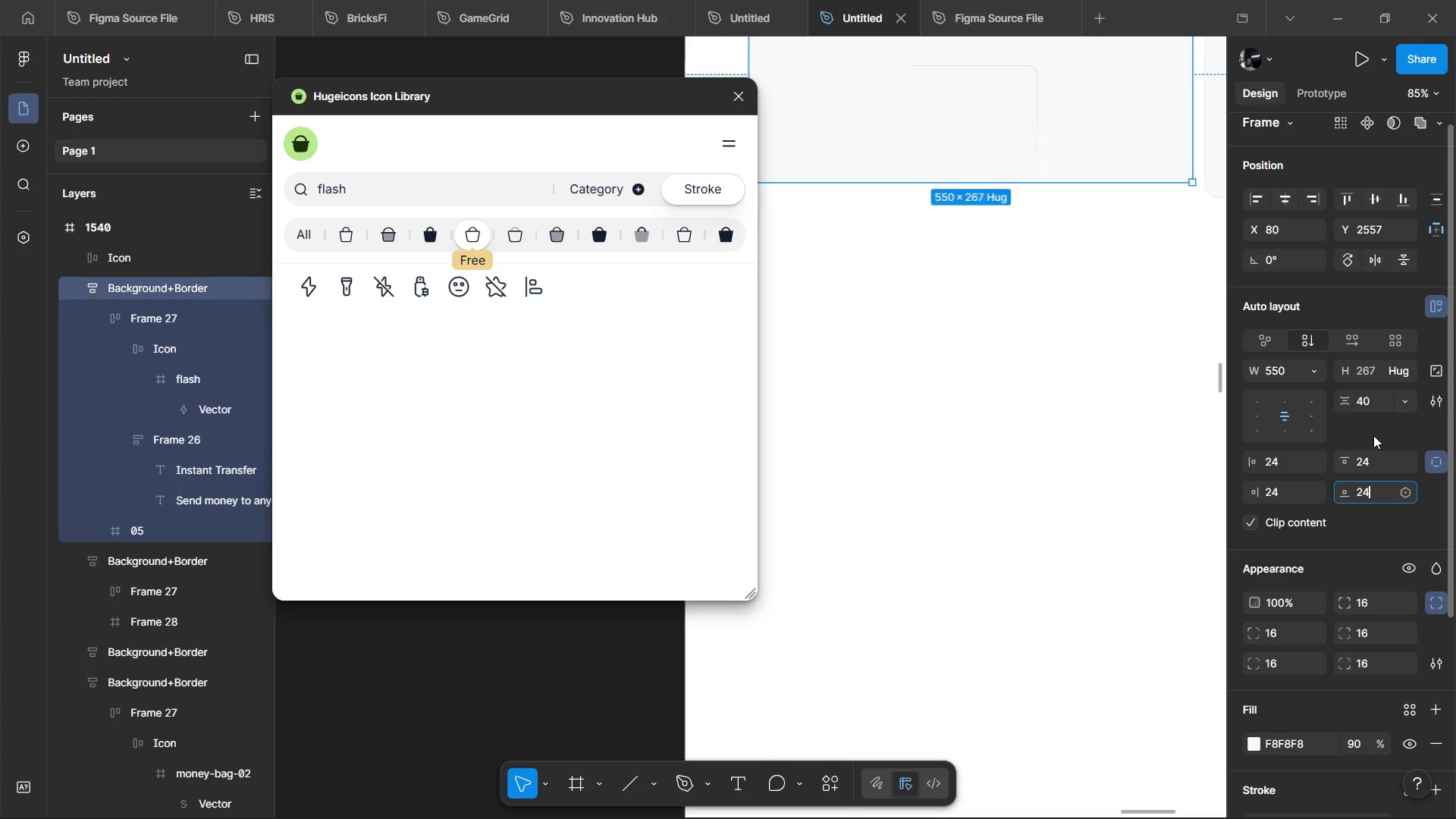 
left_click([1373, 435])
 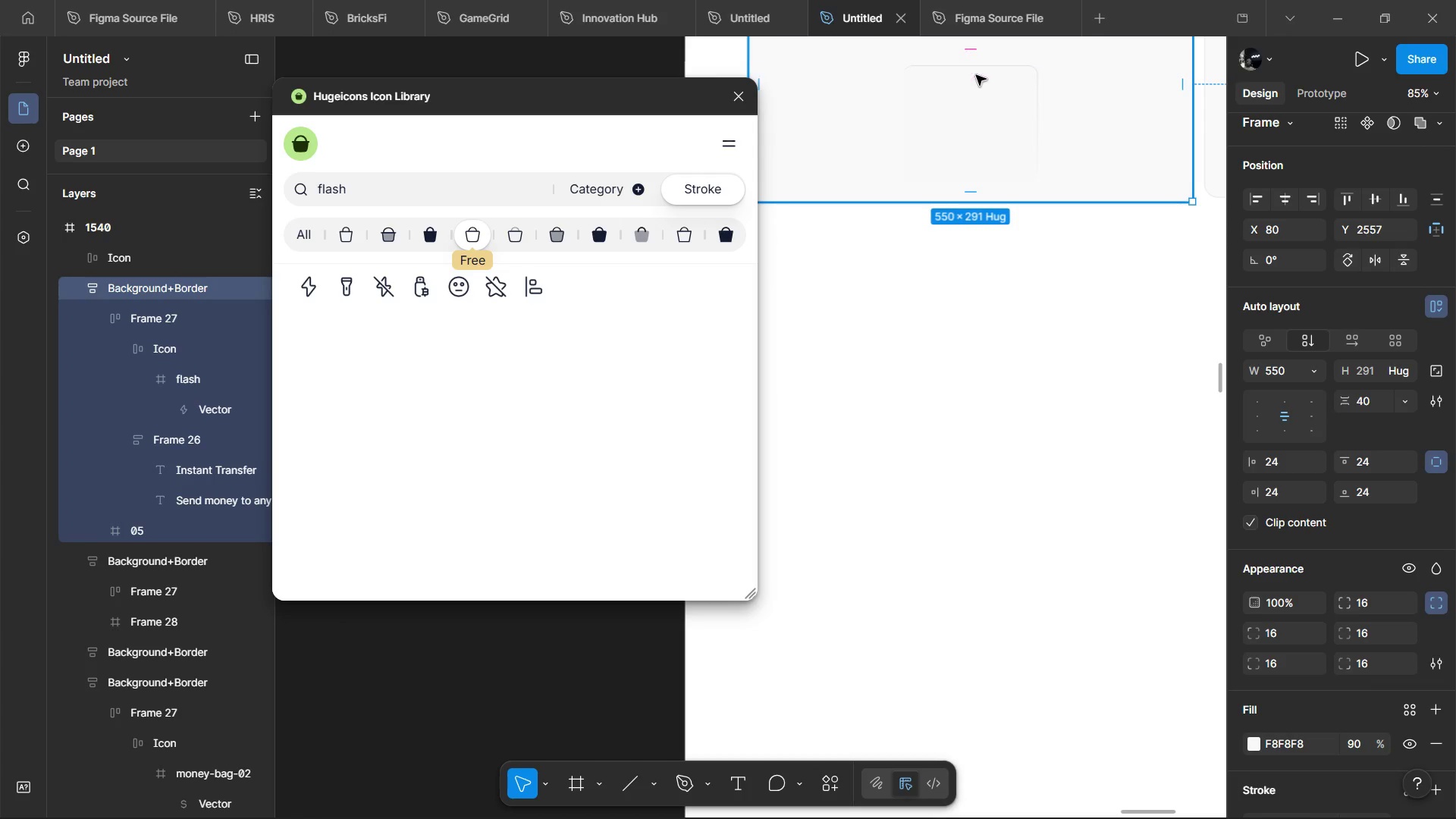 
double_click([977, 77])
 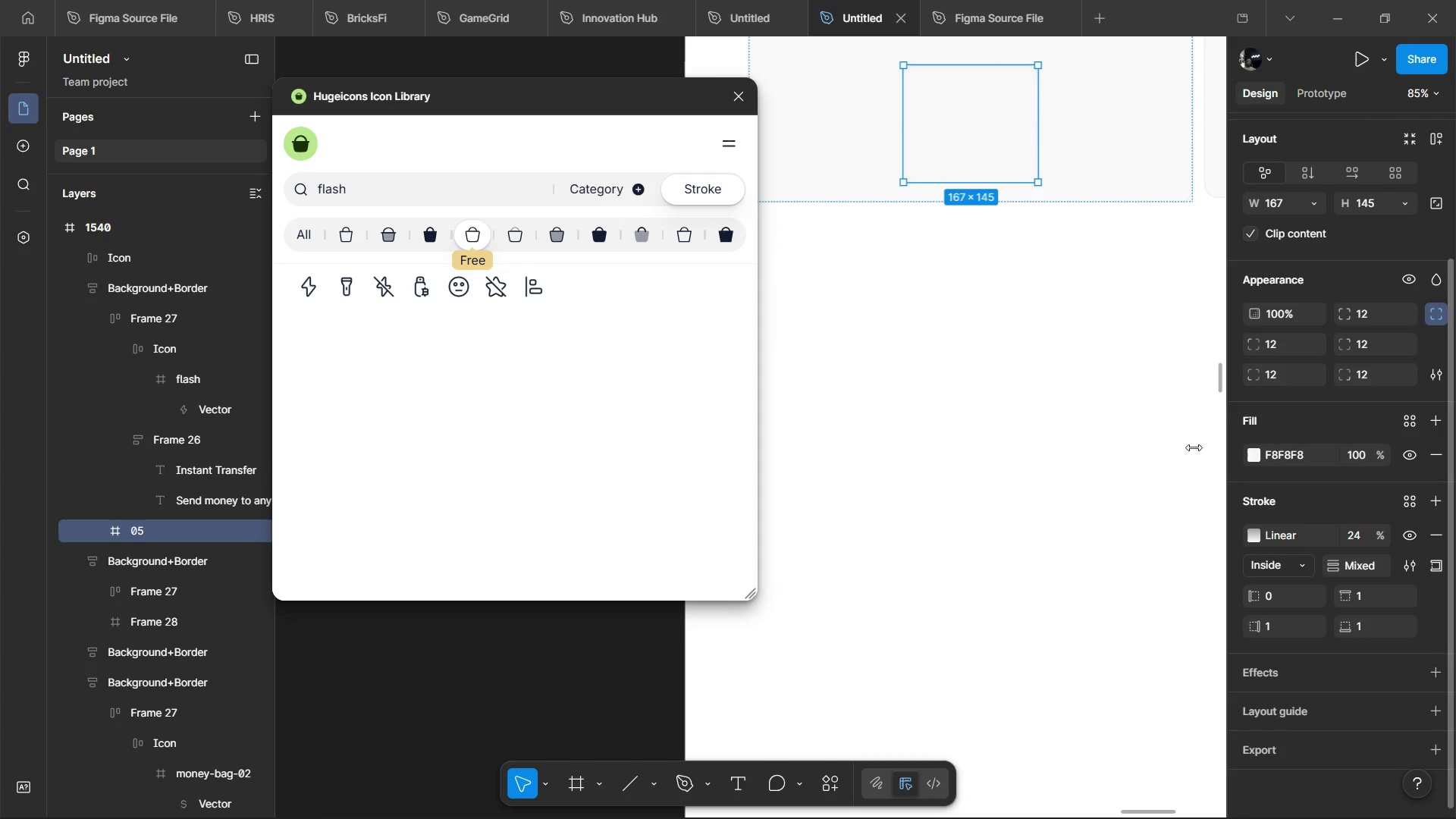 
left_click_drag(start_coordinate=[990, 184], to_coordinate=[982, 200])
 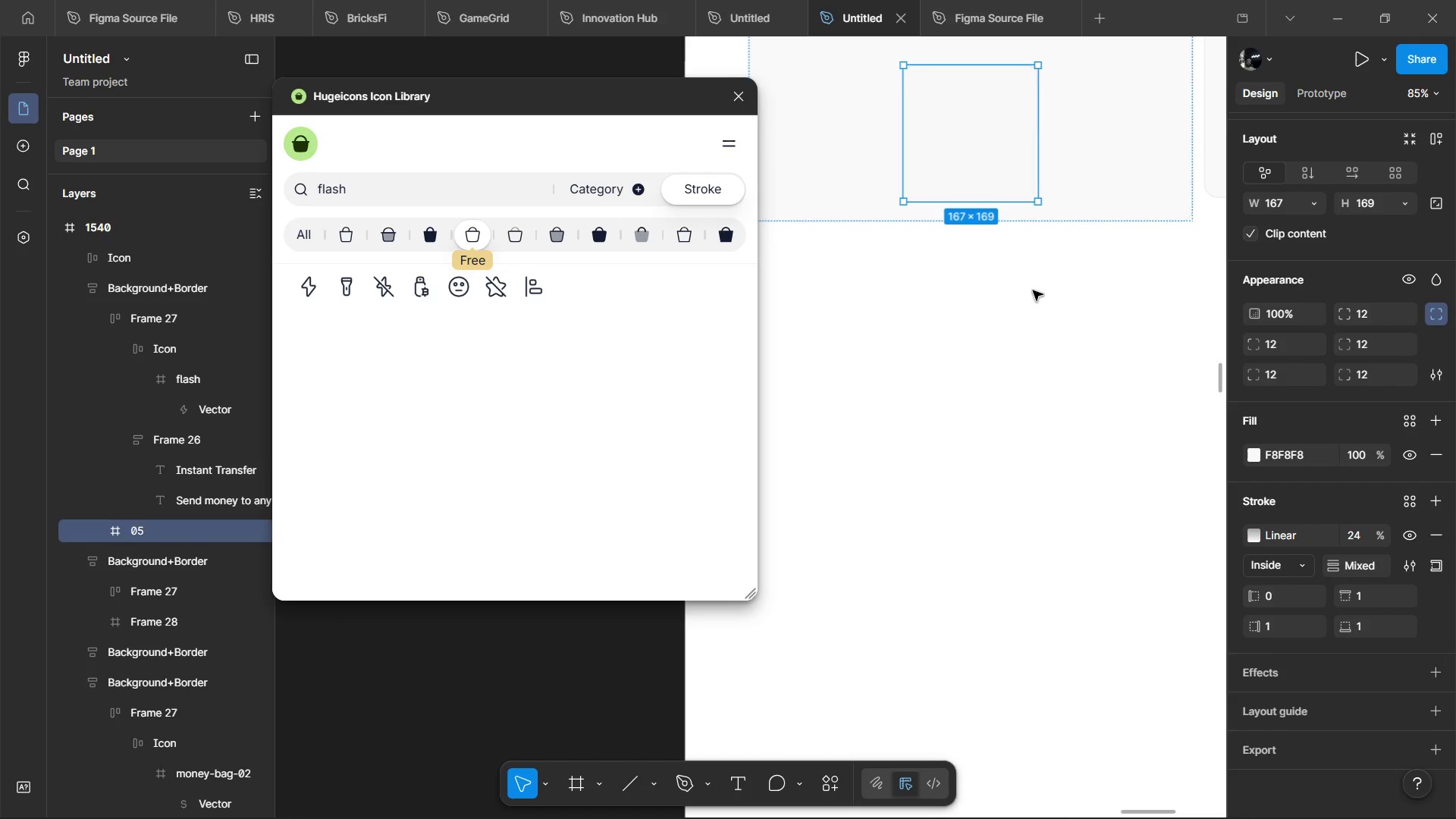 
left_click([1033, 290])
 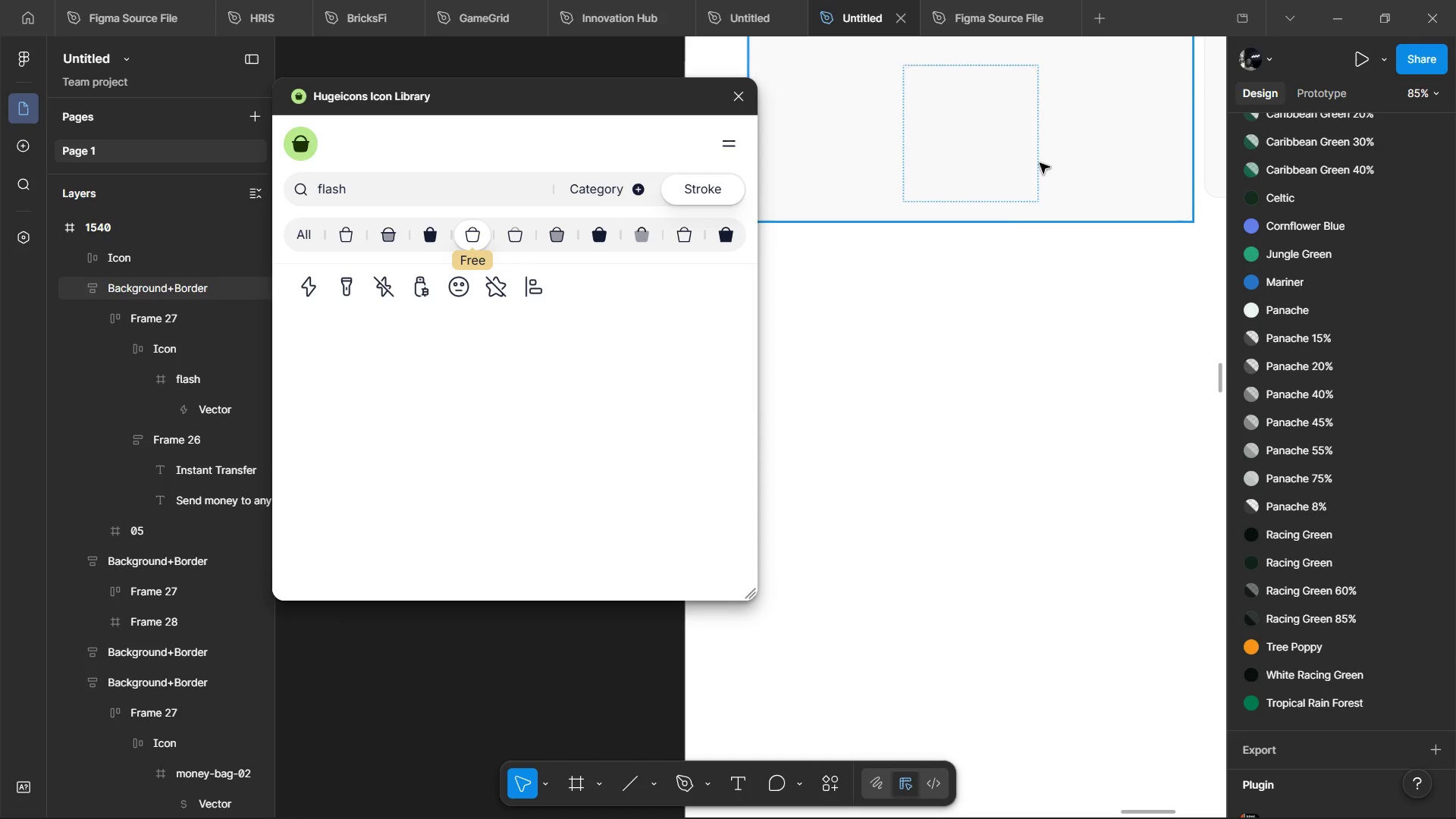 
double_click([1040, 163])
 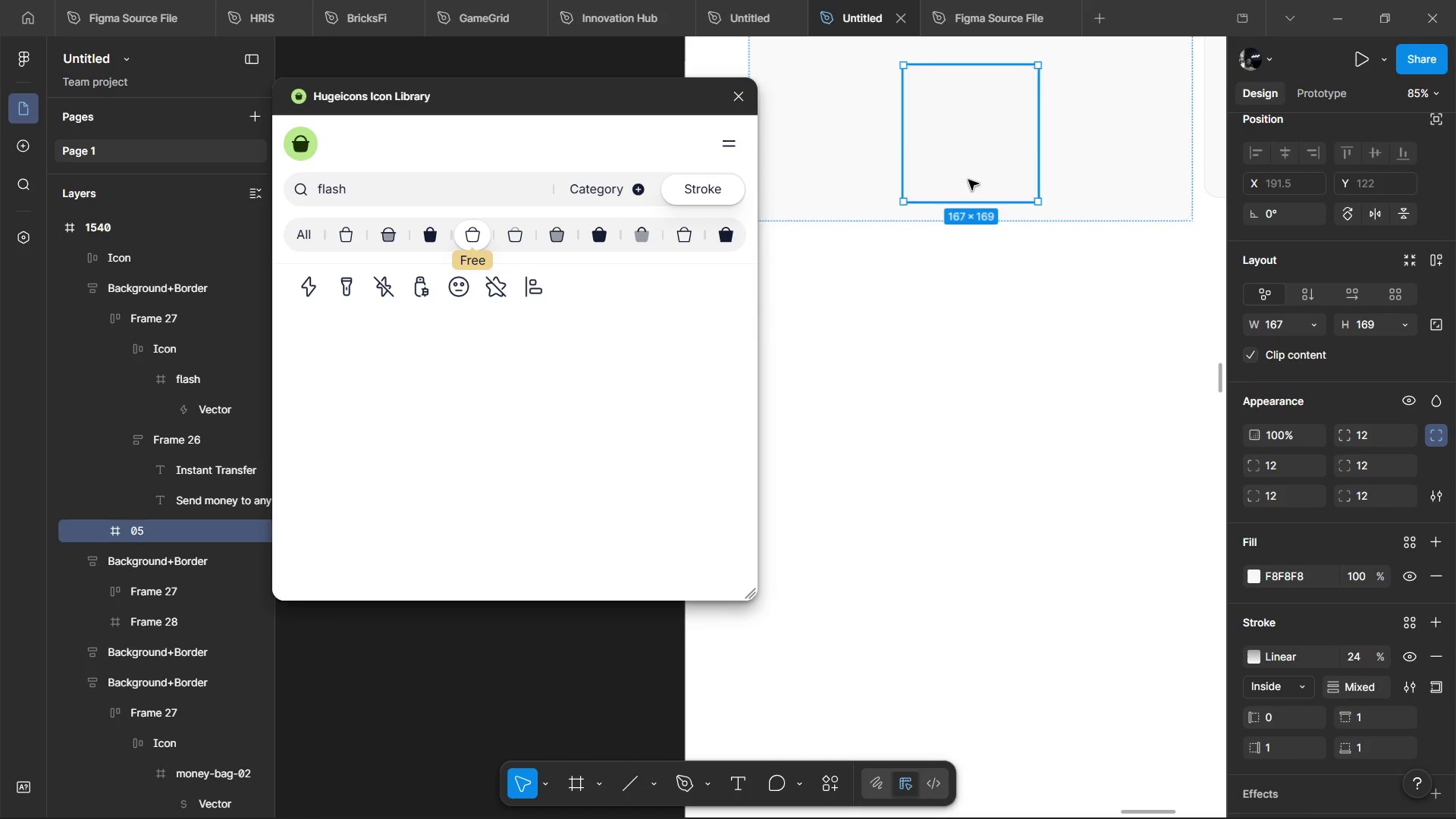 
scroll: coordinate [968, 180], scroll_direction: up, amount: 5.0
 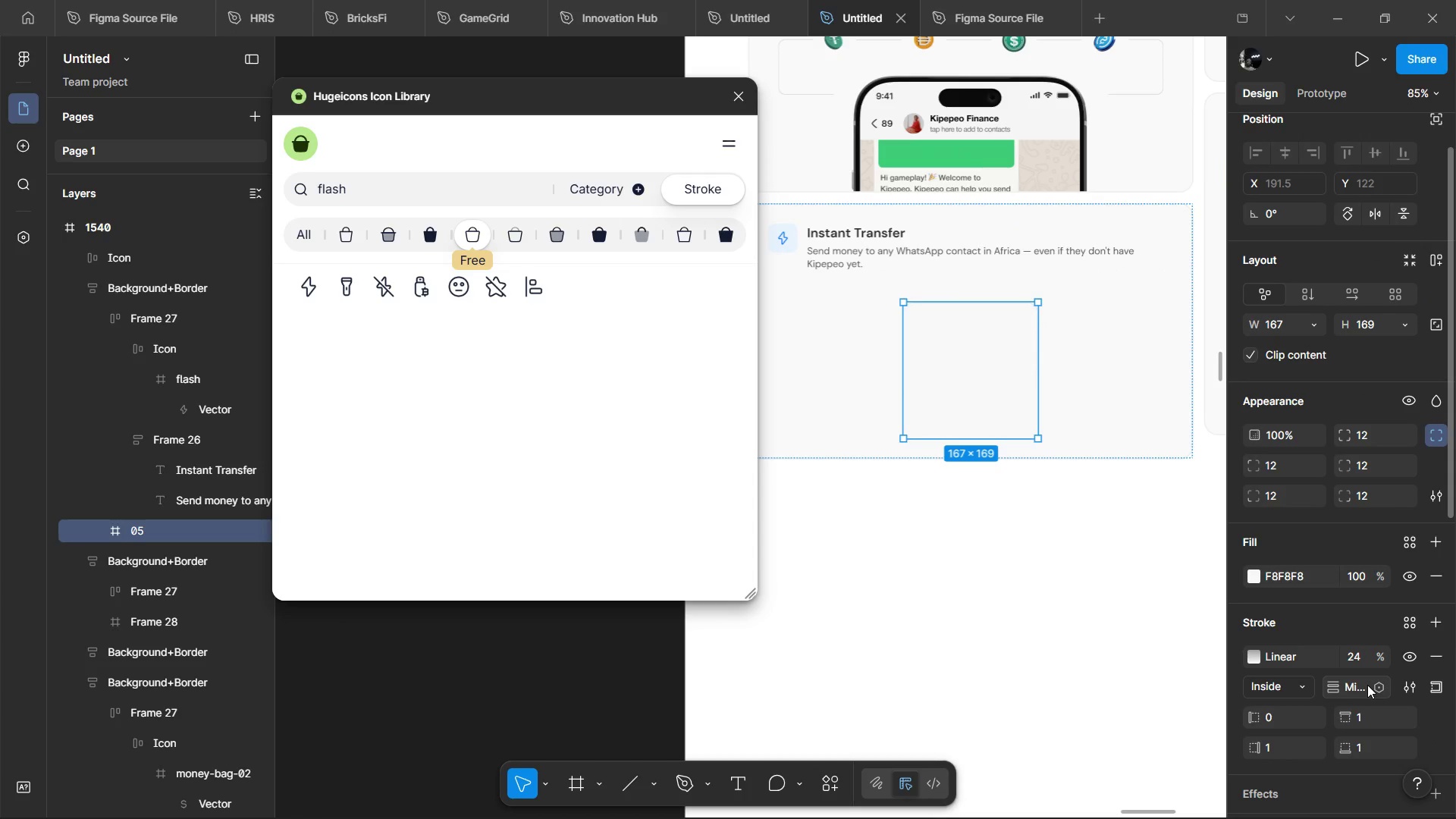 
left_click([1362, 683])
 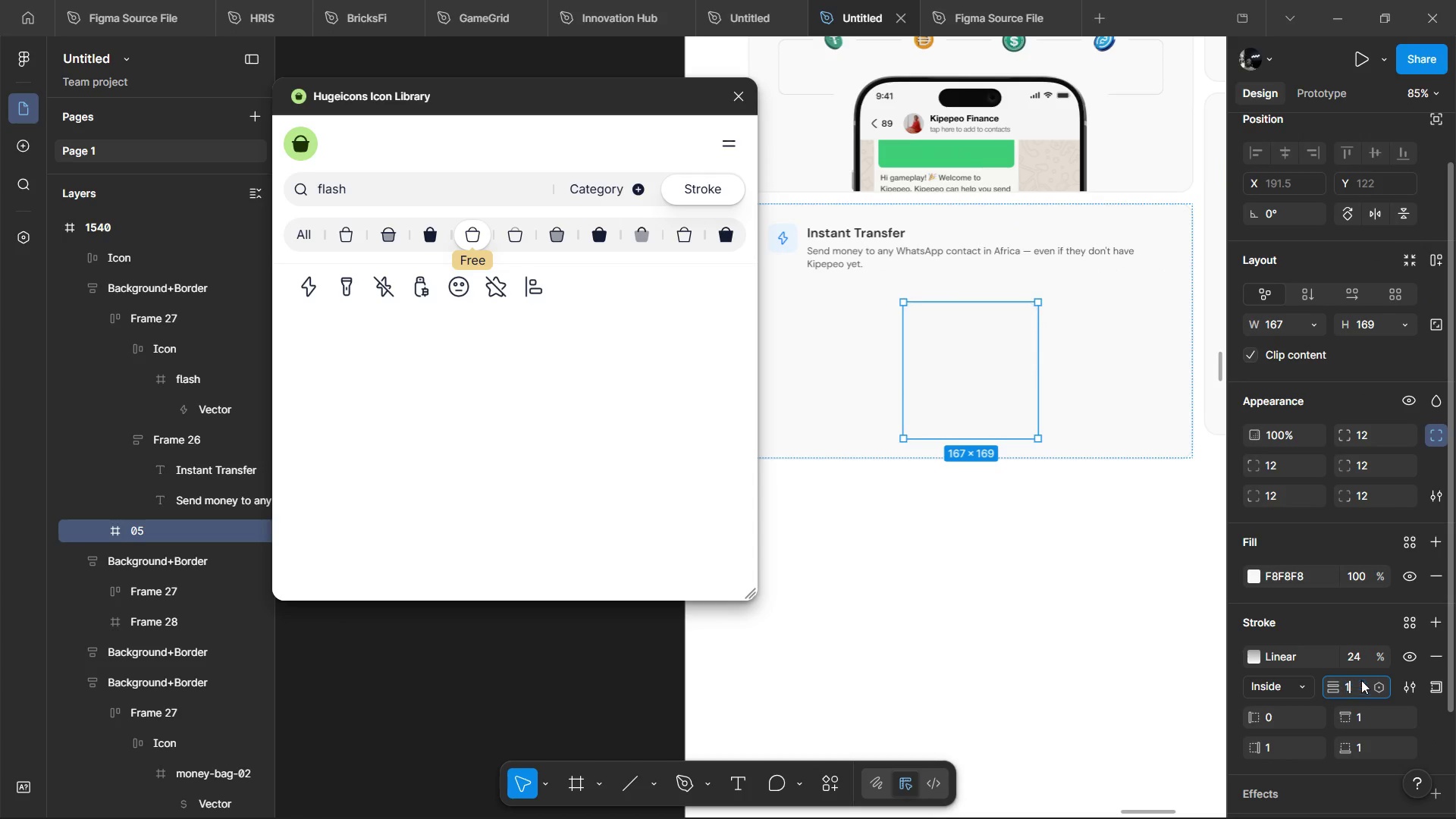 
key(1)
 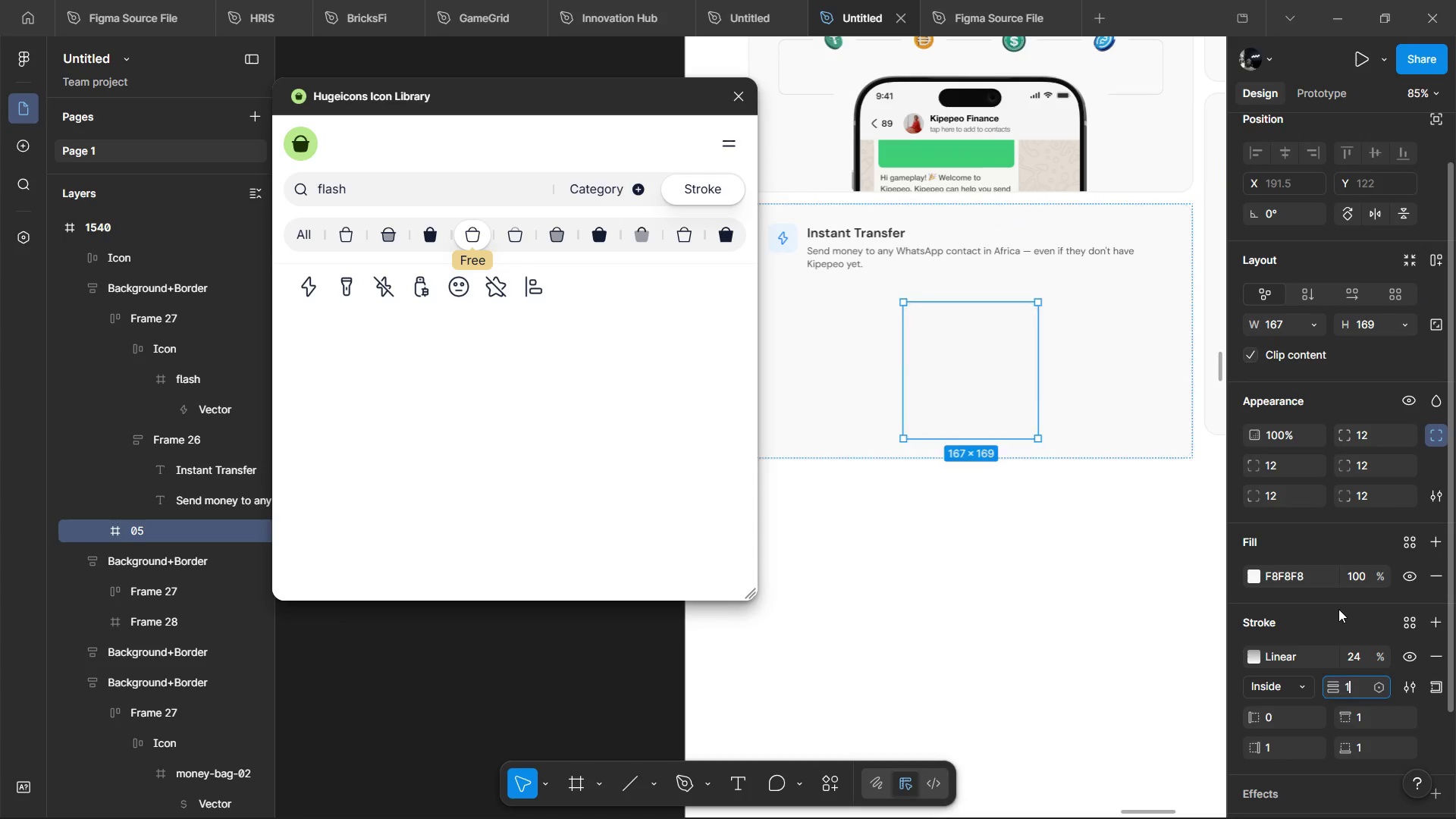 
double_click([1338, 609])
 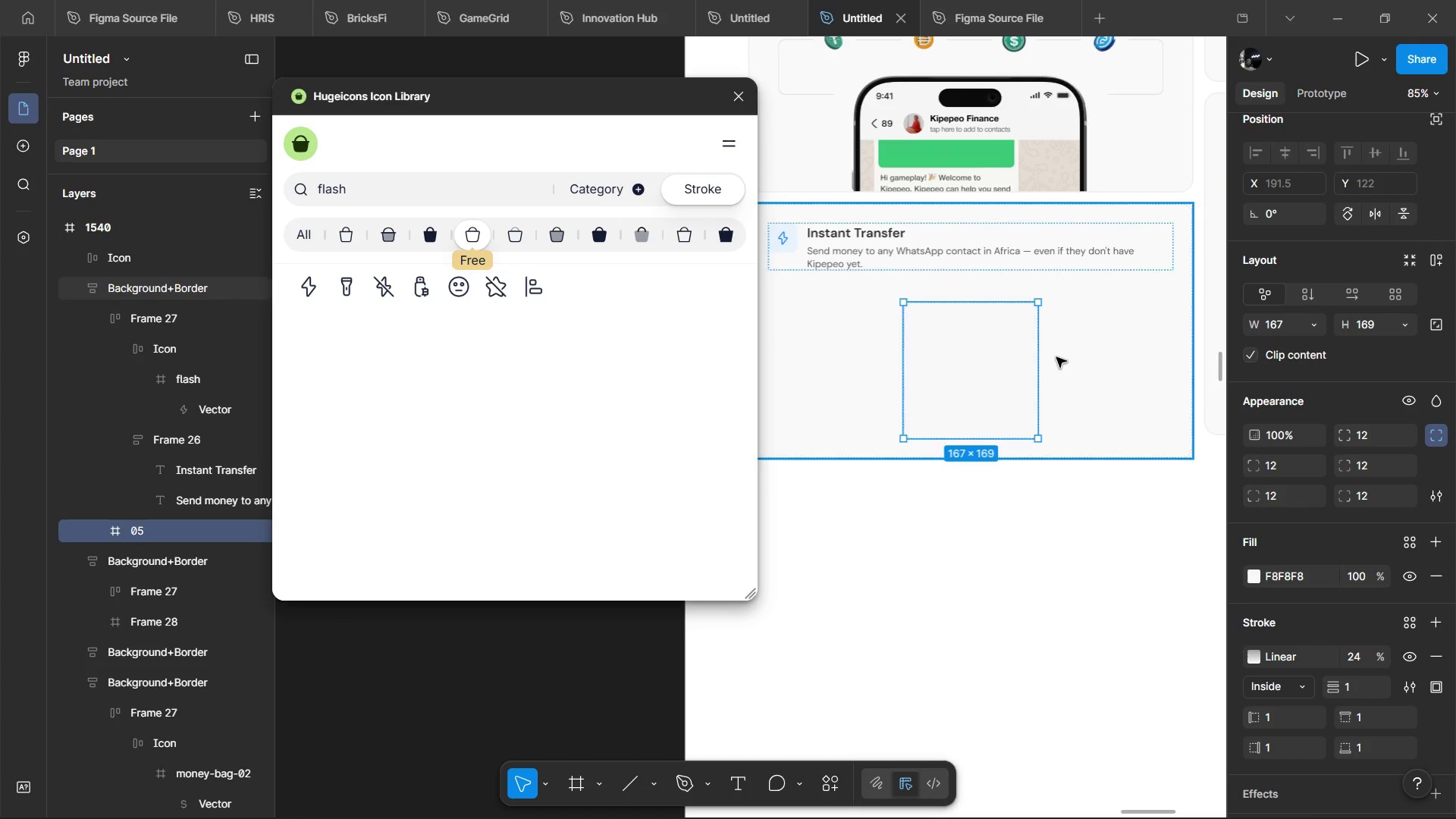 
hold_key(key=ControlLeft, duration=0.66)
 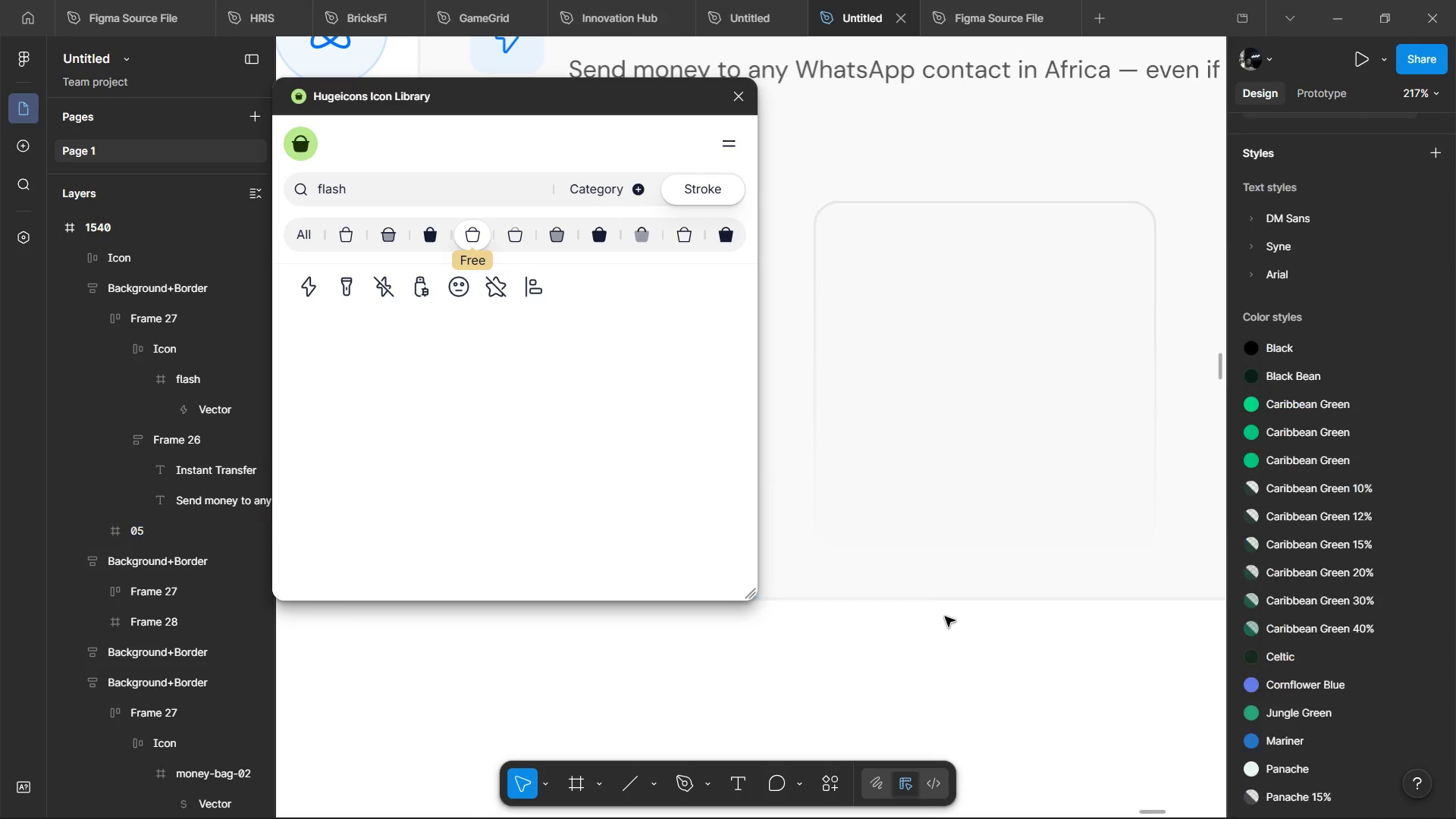 
hold_key(key=ControlLeft, duration=1.58)
 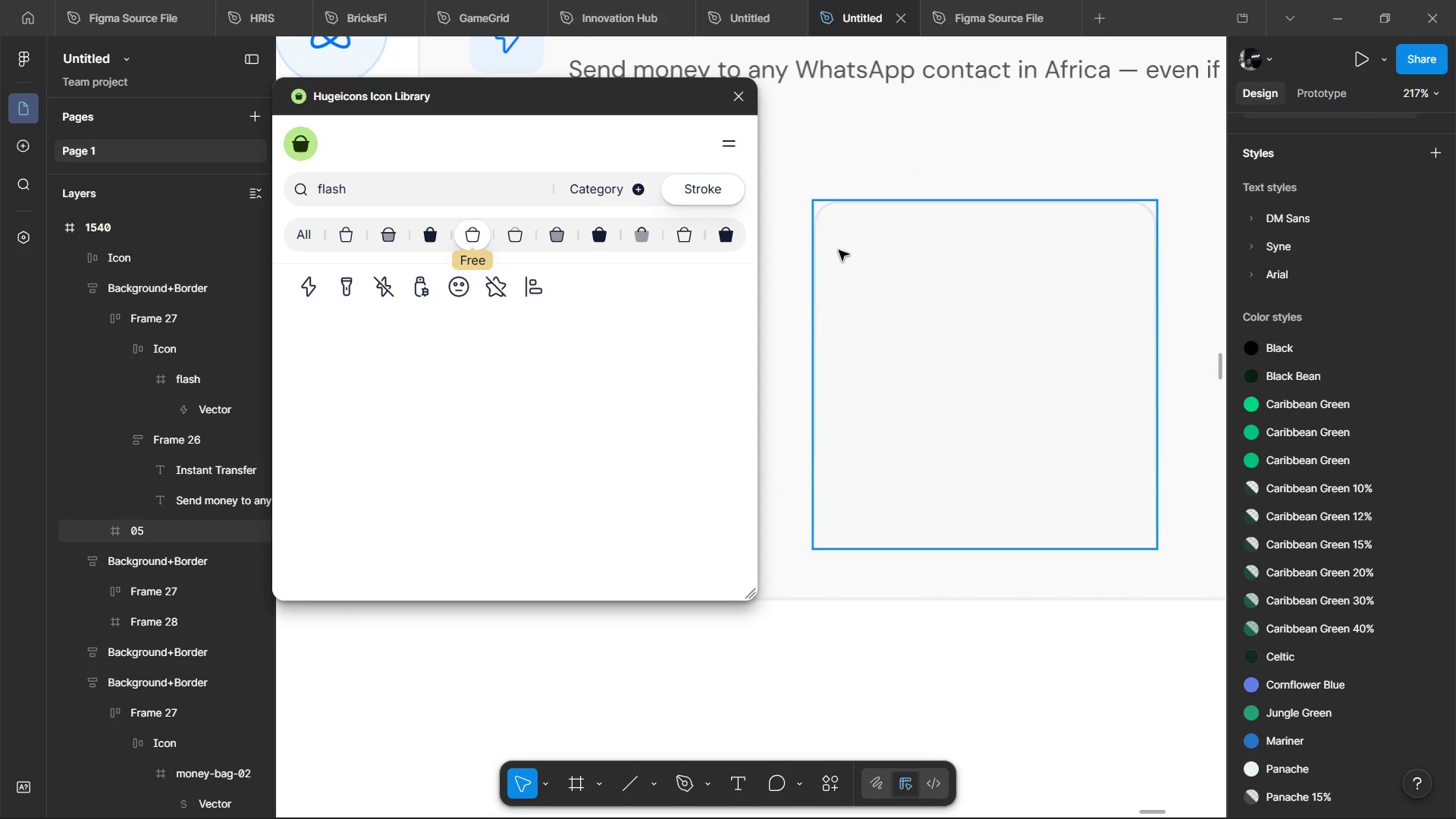 
scroll: coordinate [961, 367], scroll_direction: up, amount: 6.0
 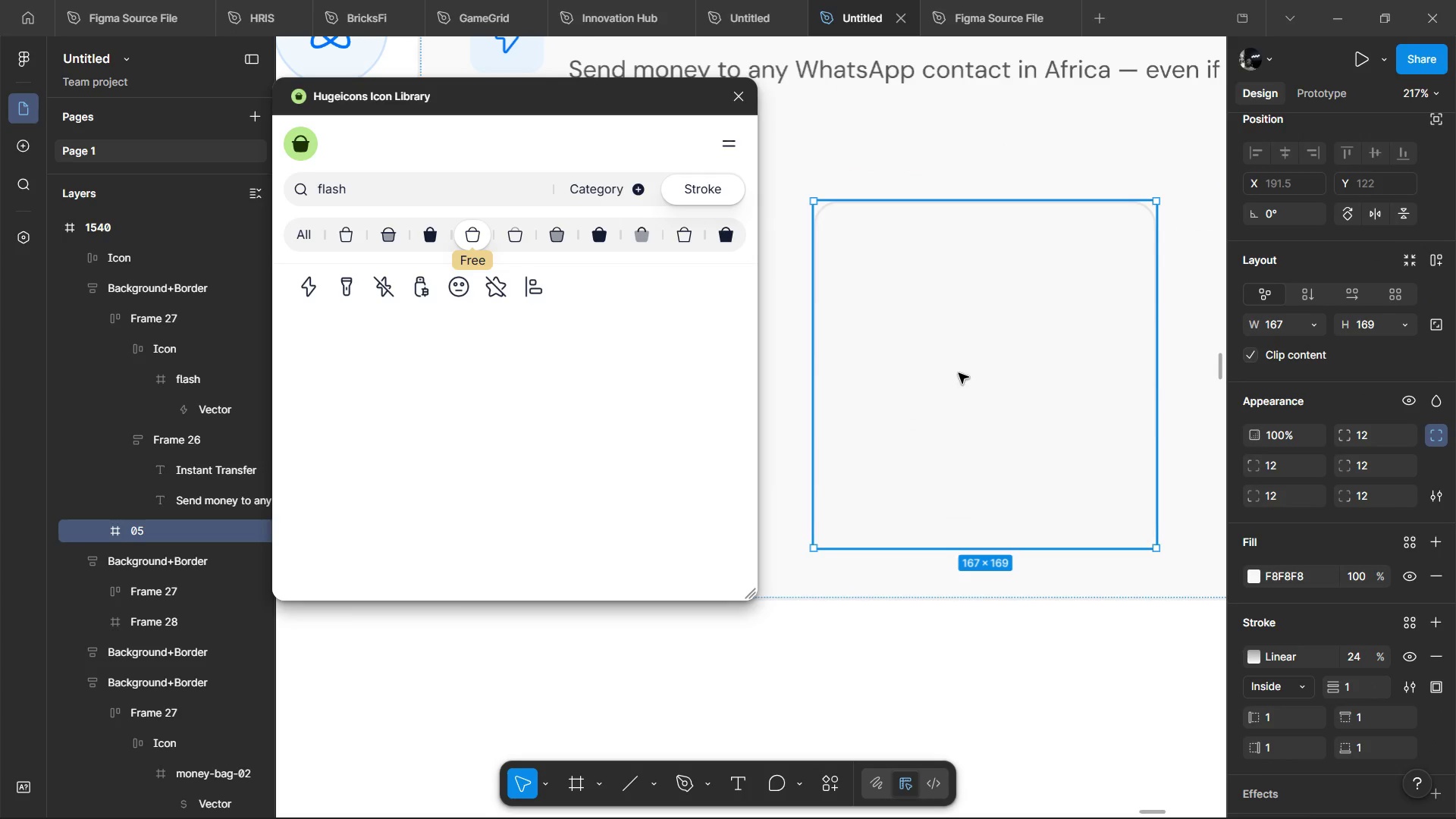 
hold_key(key=ControlLeft, duration=1.31)
left_click([839, 250])
 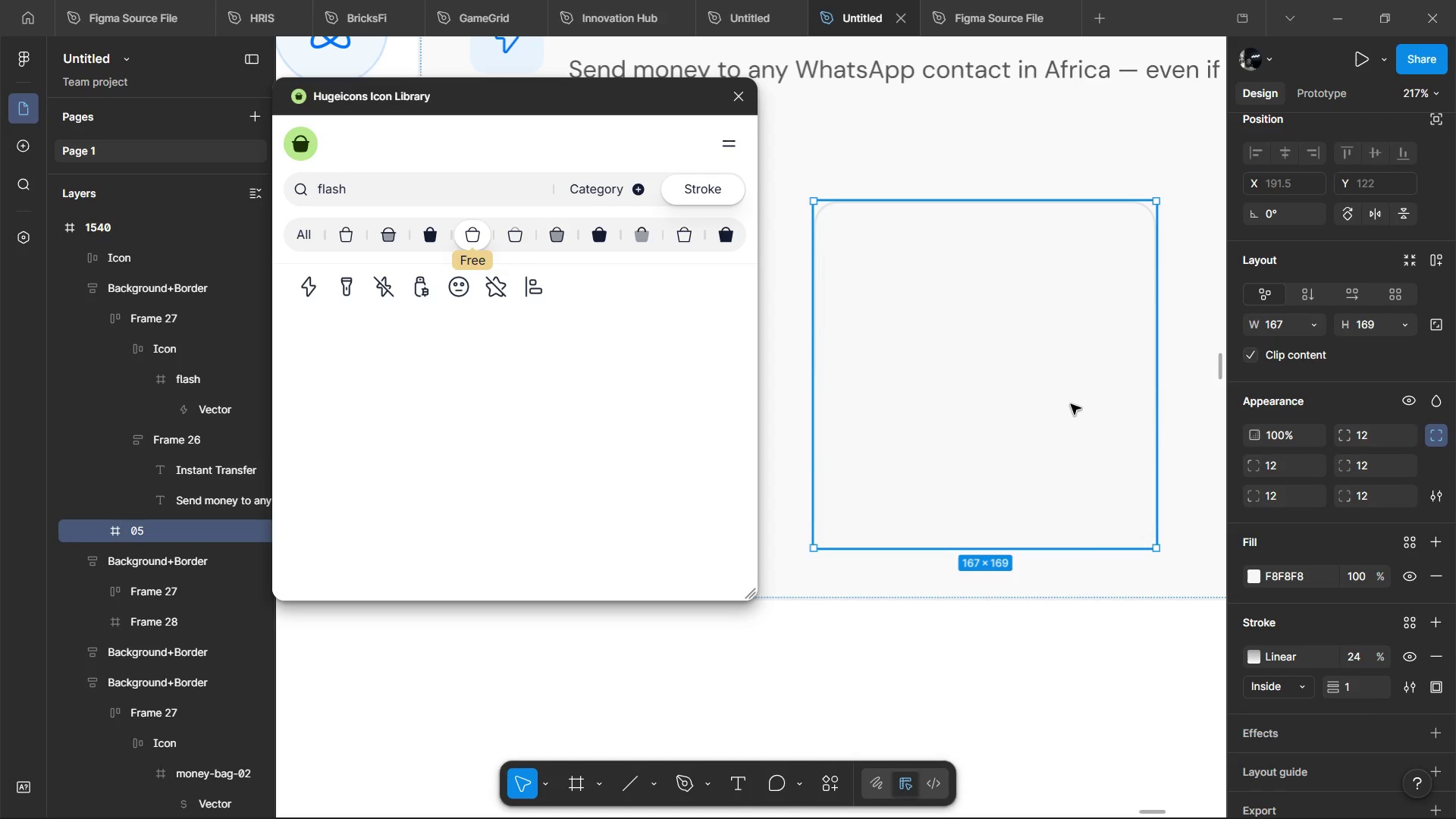 
hold_key(key=ControlLeft, duration=0.41)
scroll: coordinate [1058, 420], scroll_direction: down, amount: 2.0
 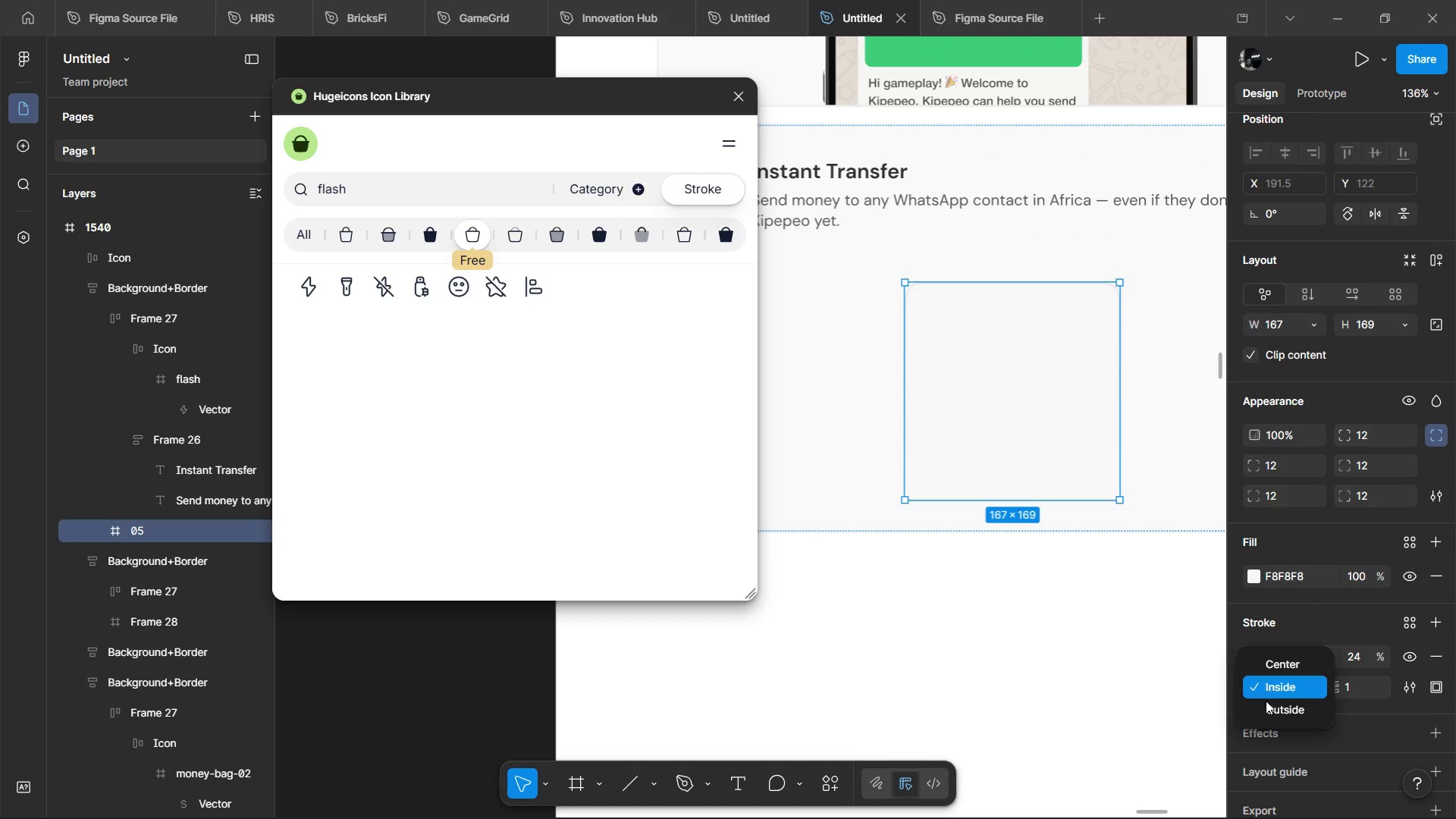 
double_click([1265, 708])
 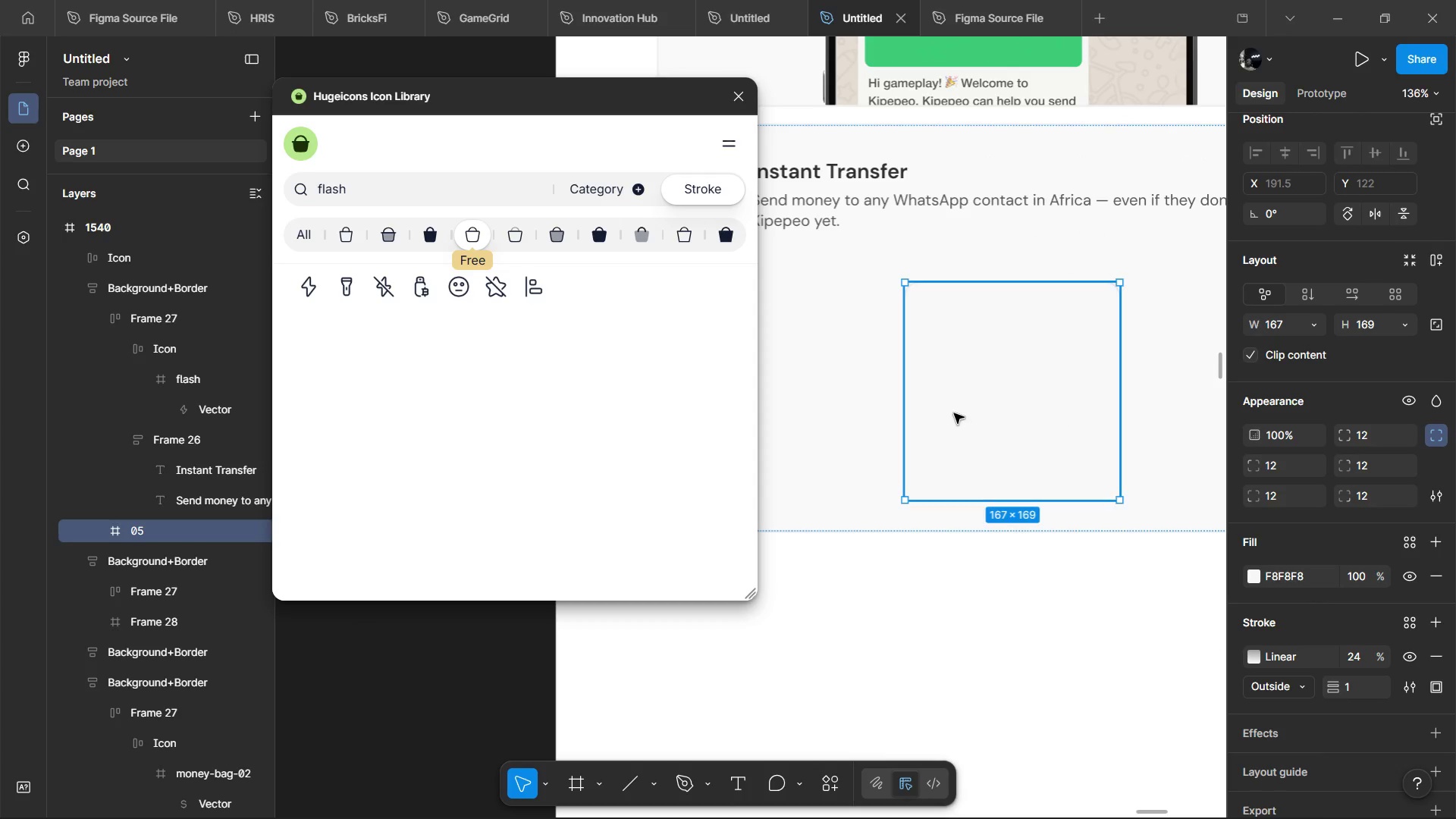 
left_click([954, 413])
 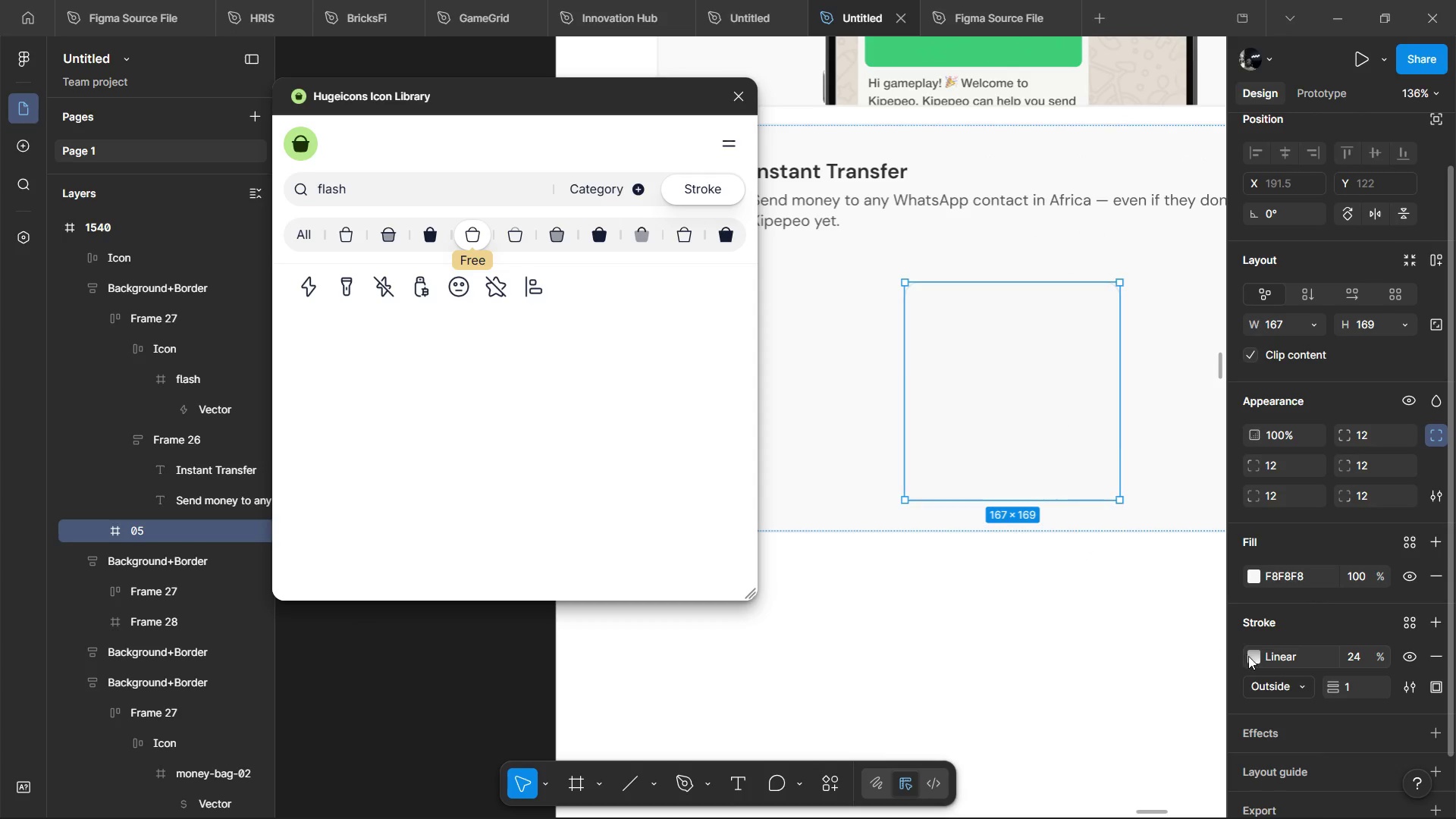 
left_click([1251, 658])
 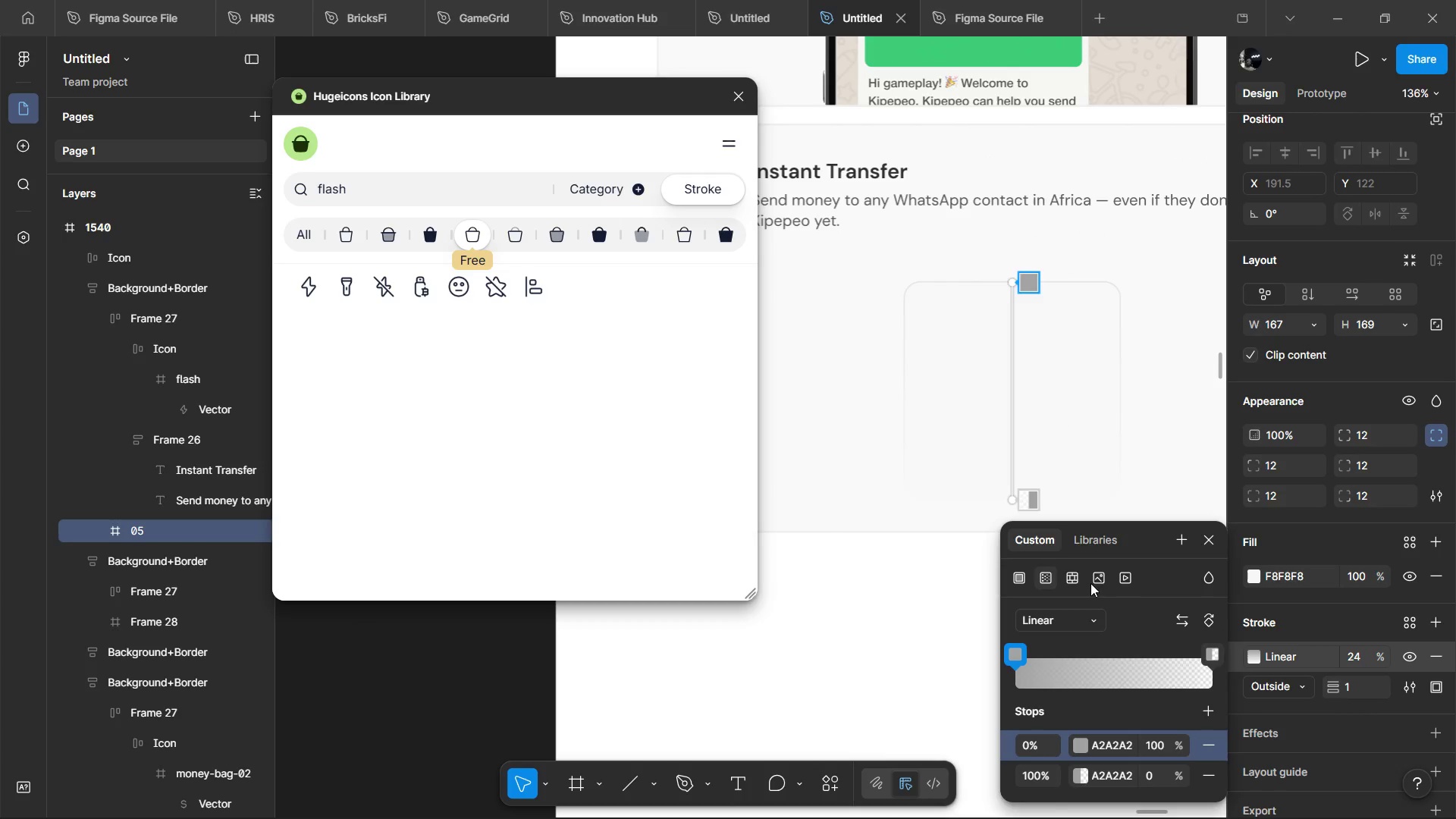 
hold_key(key=ShiftLeft, duration=0.75)
scroll: coordinate [830, 487], scroll_direction: down, amount: 3.0
 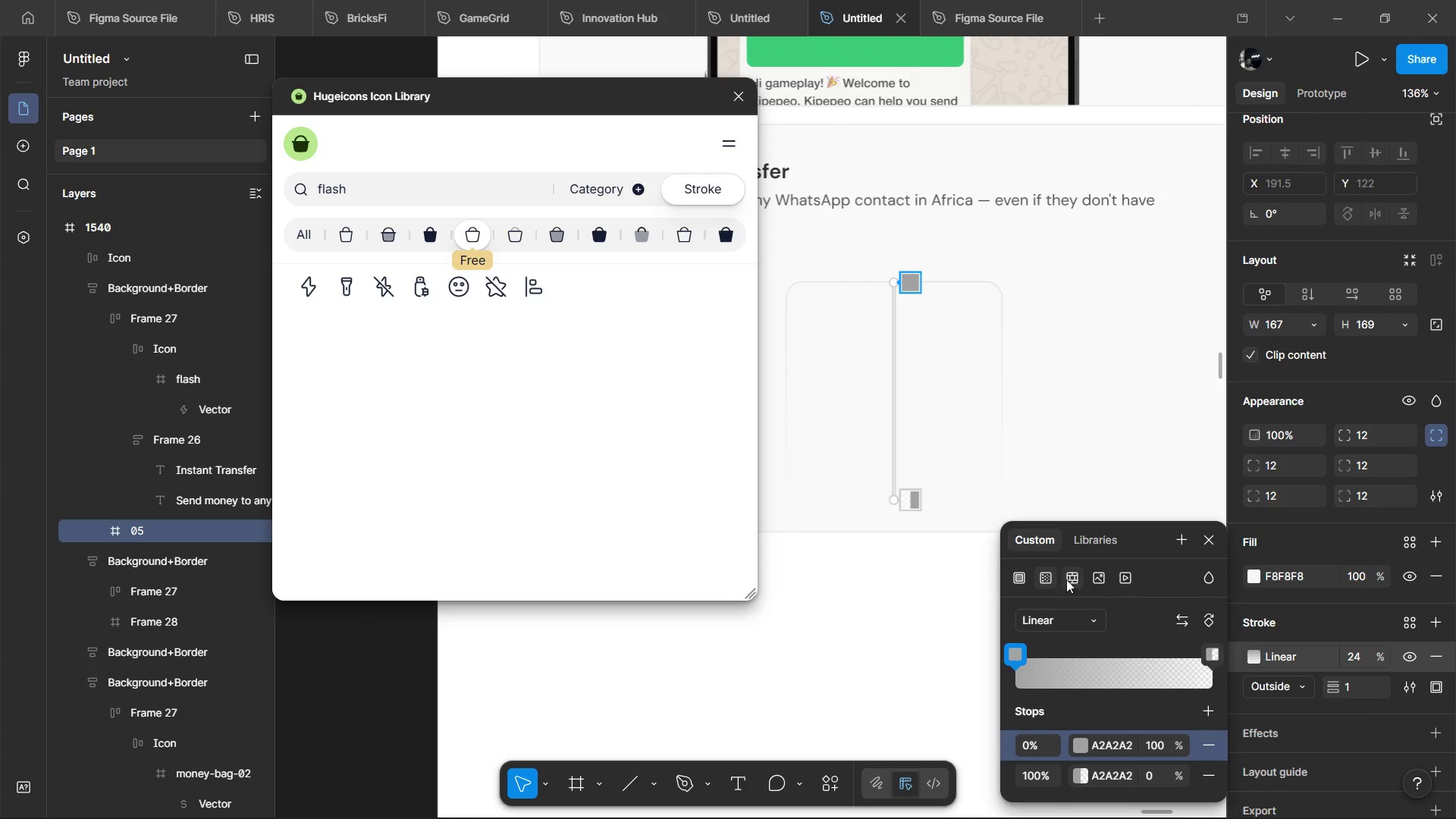 
wait(5.26)
 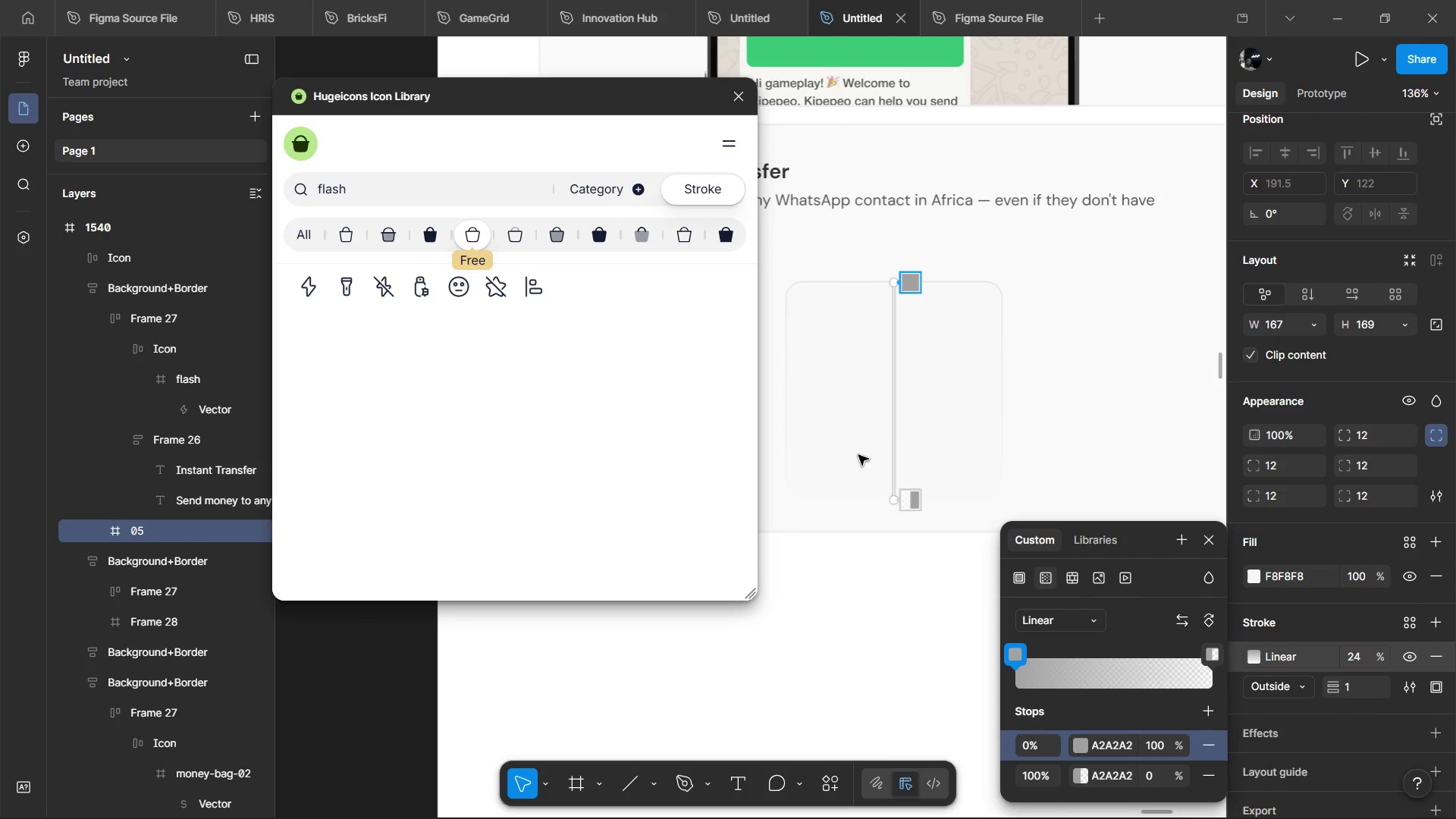 
left_click([1049, 570])
 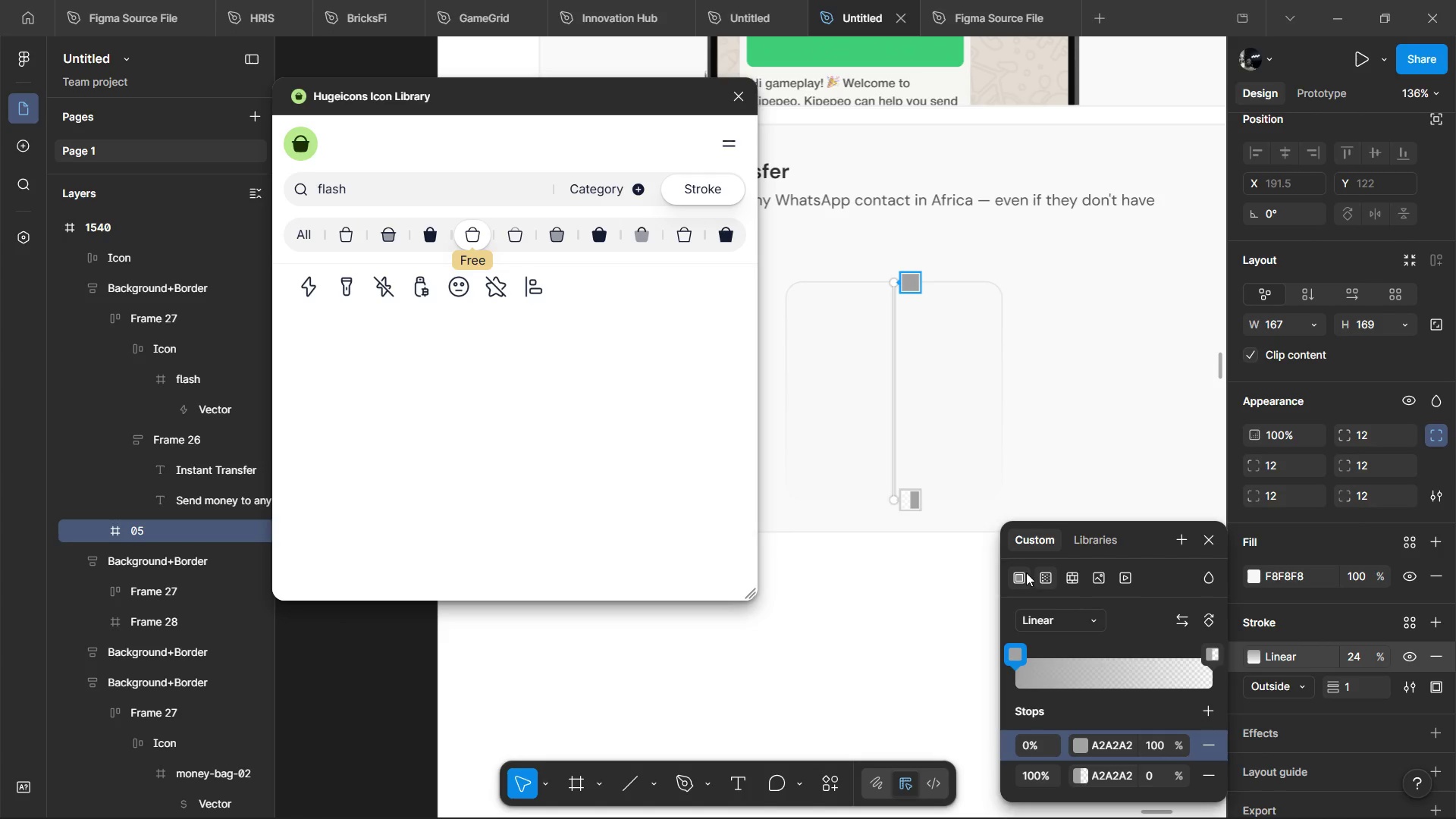 
left_click([1024, 573])
 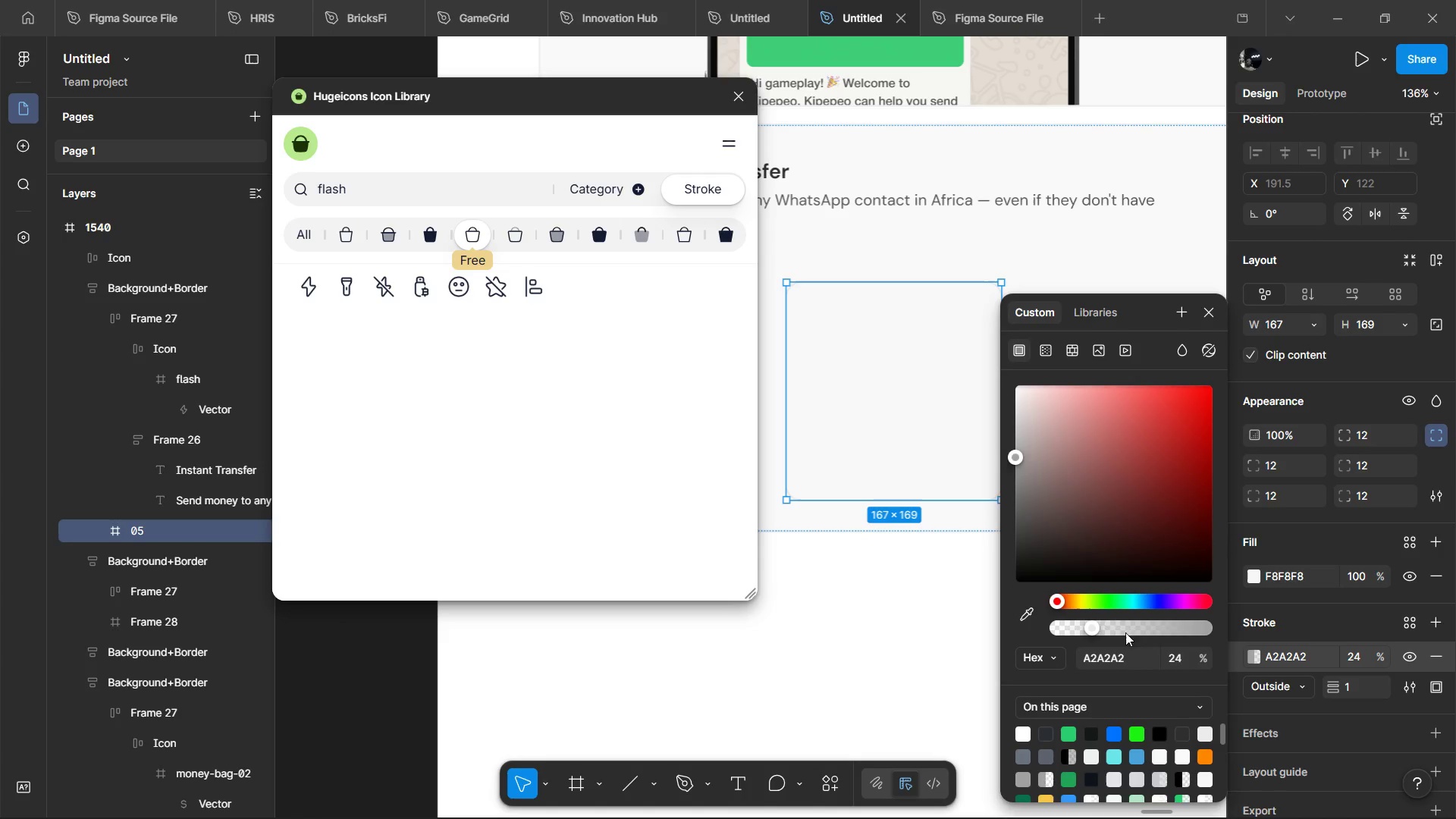 
left_click_drag(start_coordinate=[1093, 624], to_coordinate=[1075, 632])
 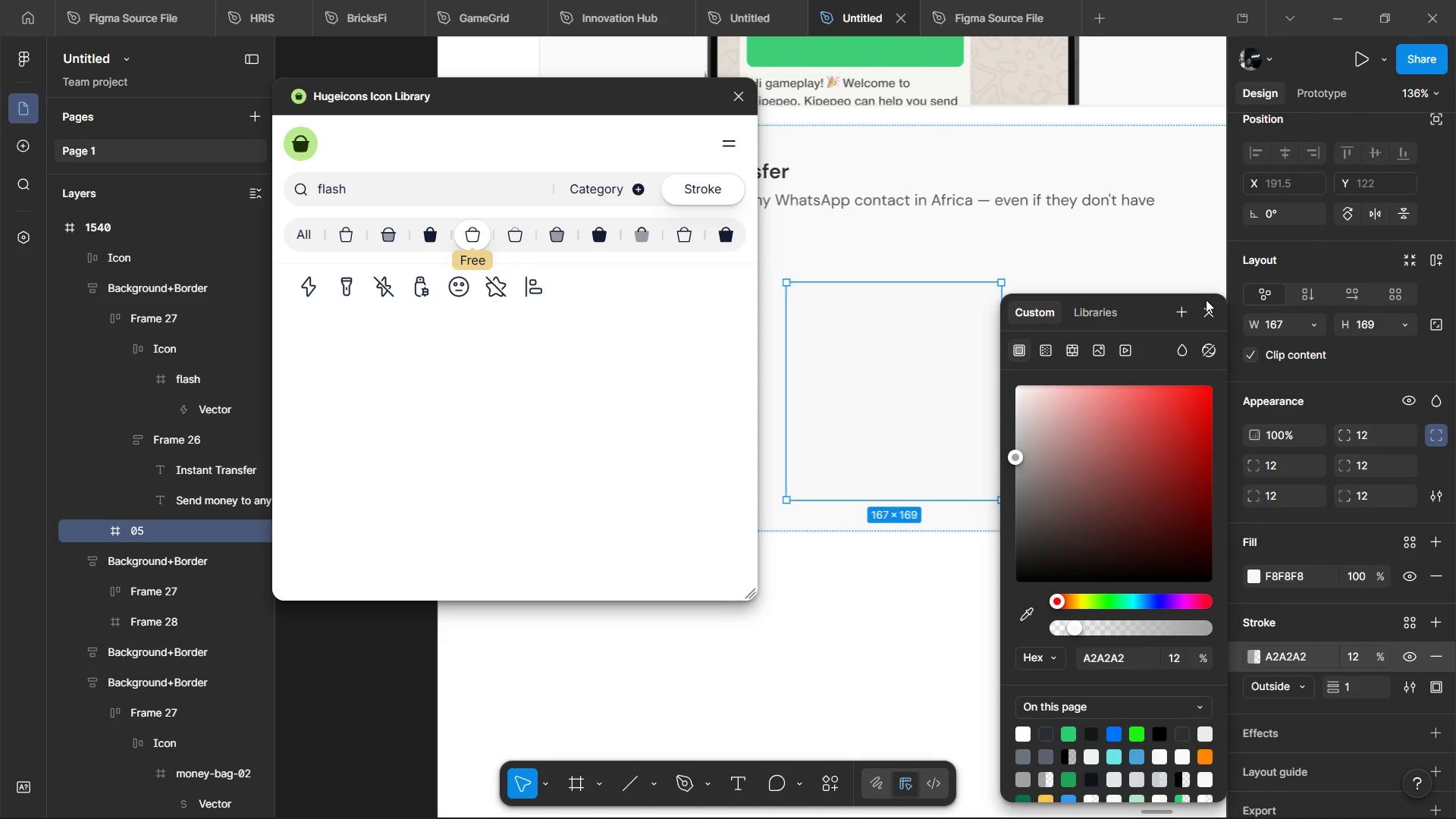 
left_click([1204, 301])
 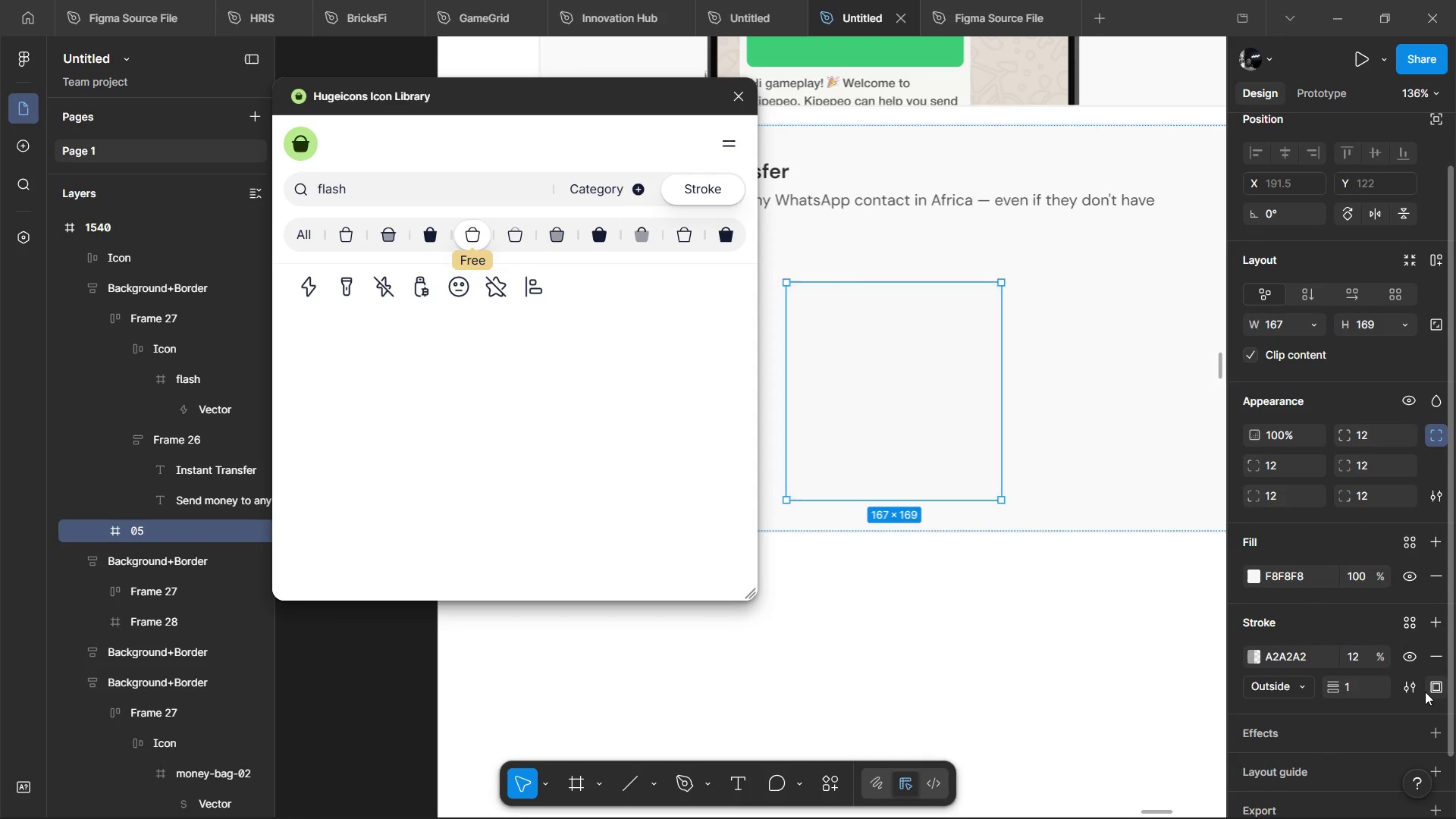 
left_click([1425, 692])
 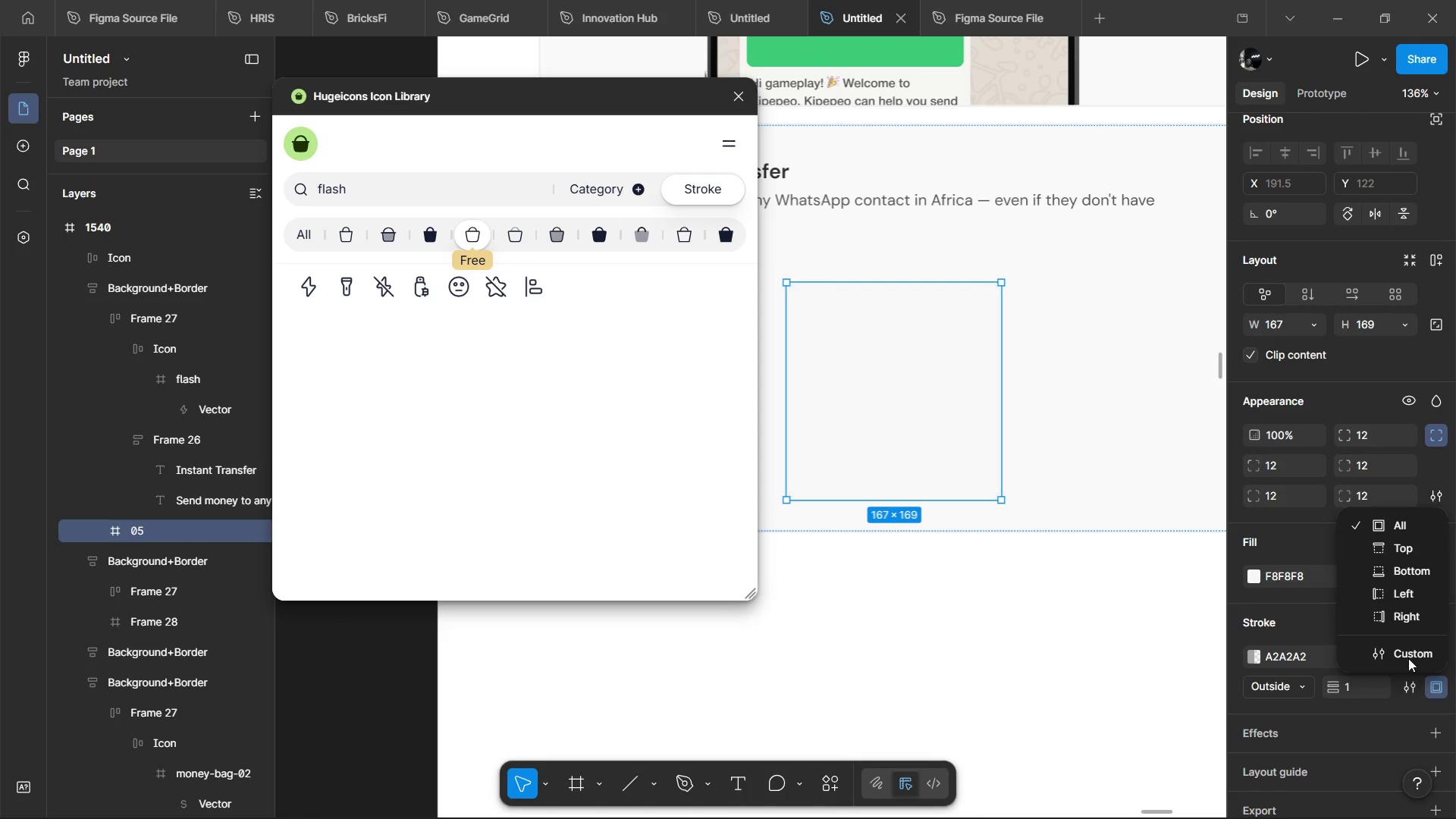 
left_click([1404, 652])
 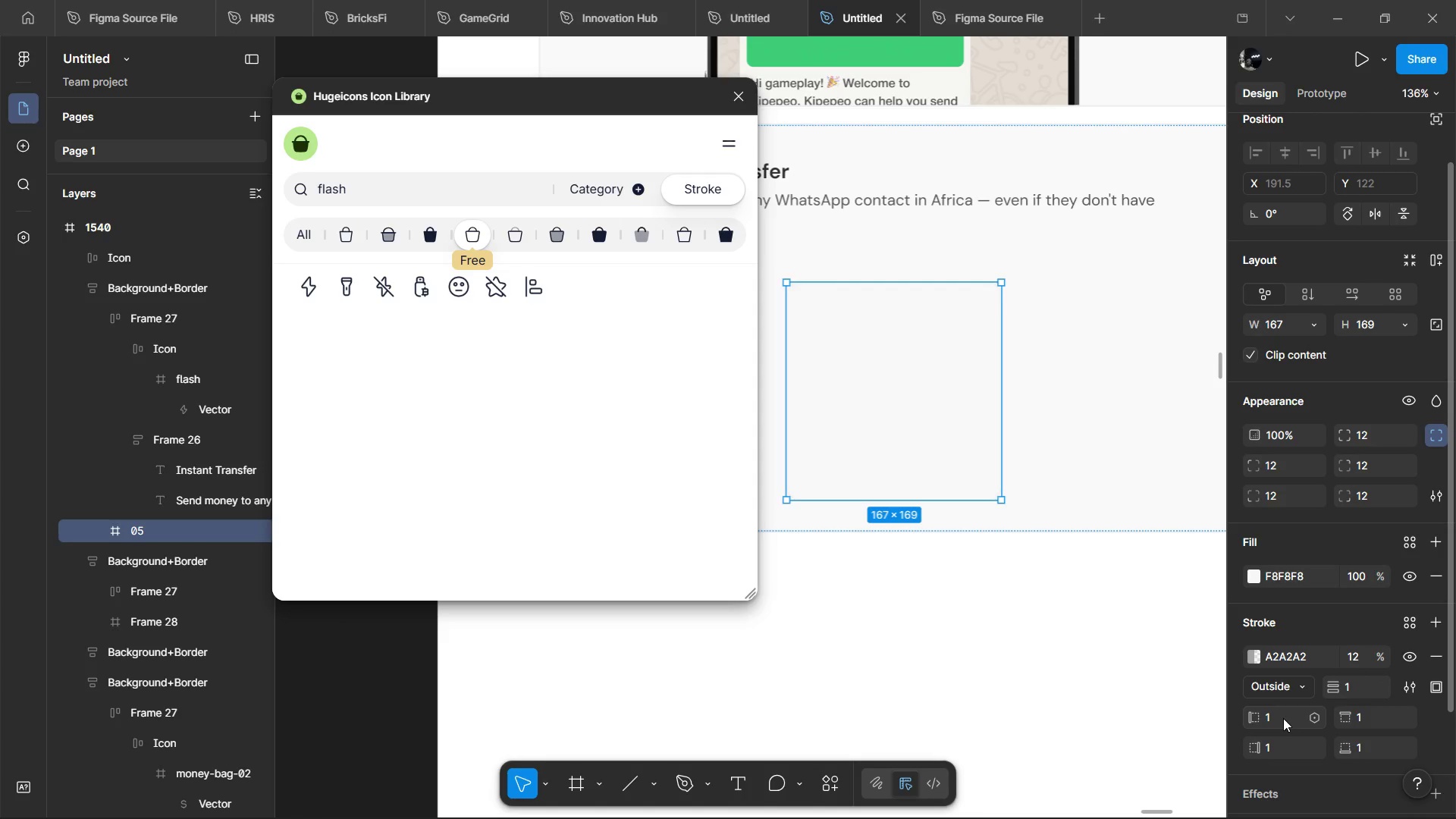 
wait(6.33)
 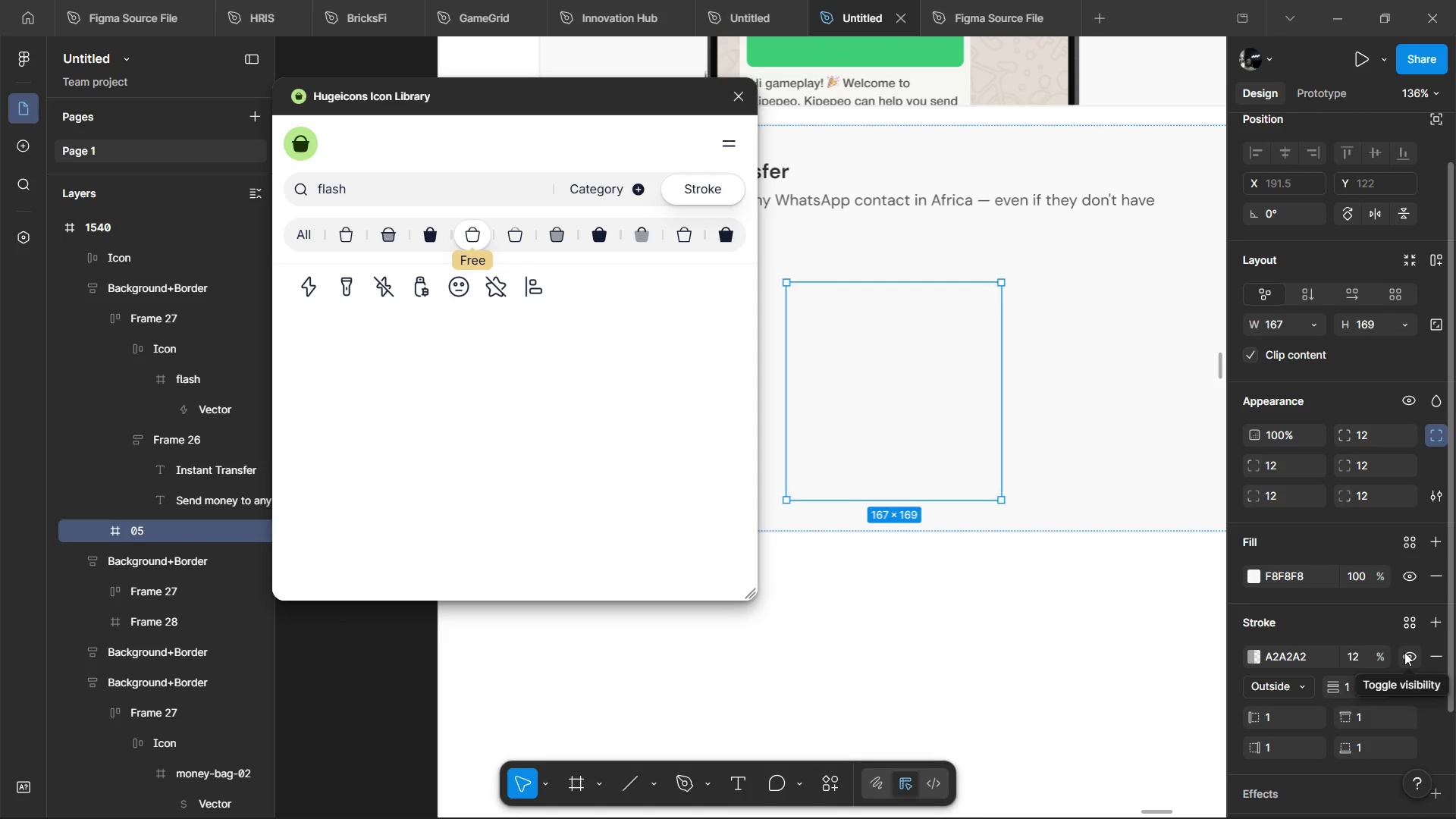 
left_click([1283, 718])
 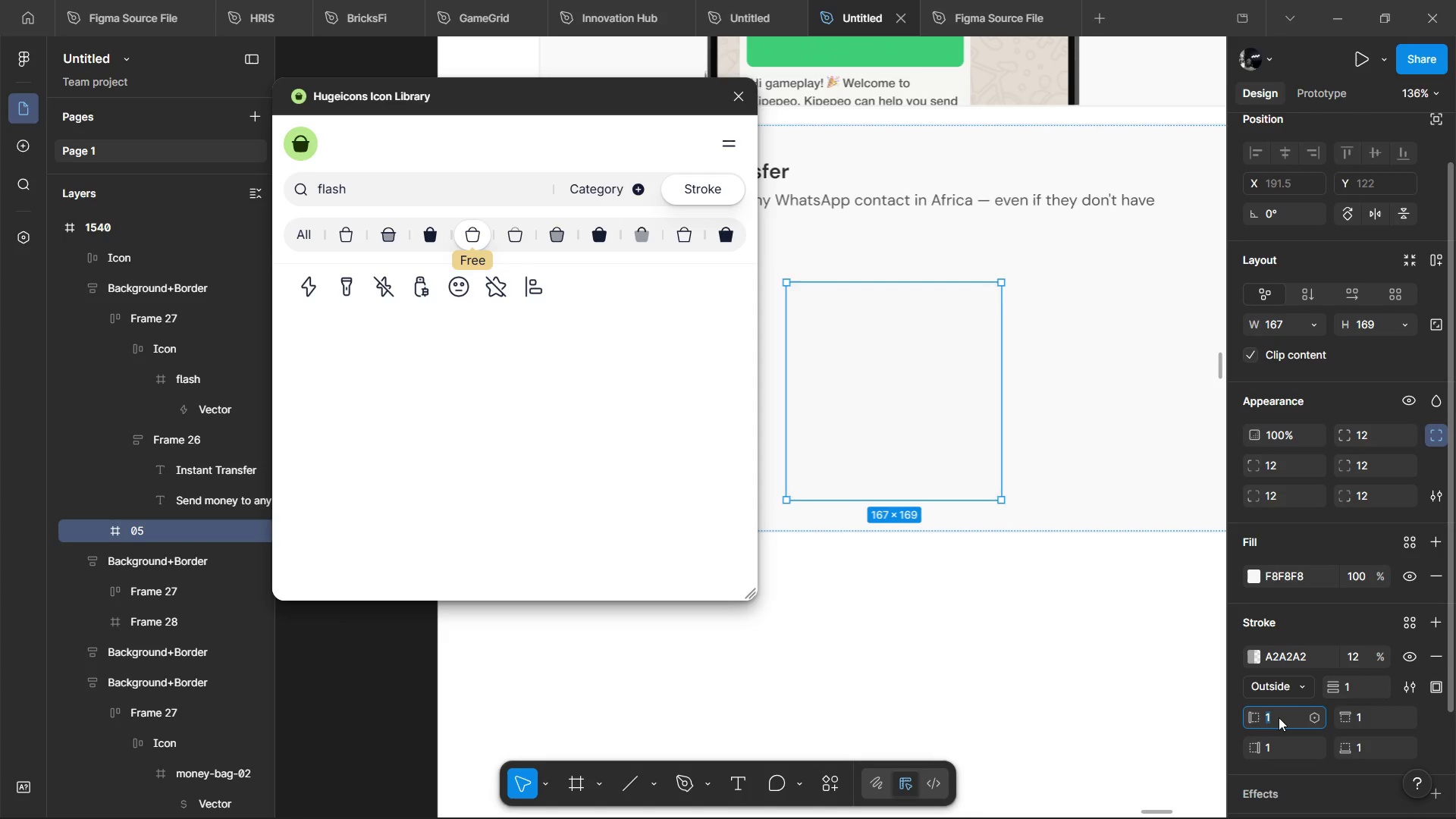 
key(0)
 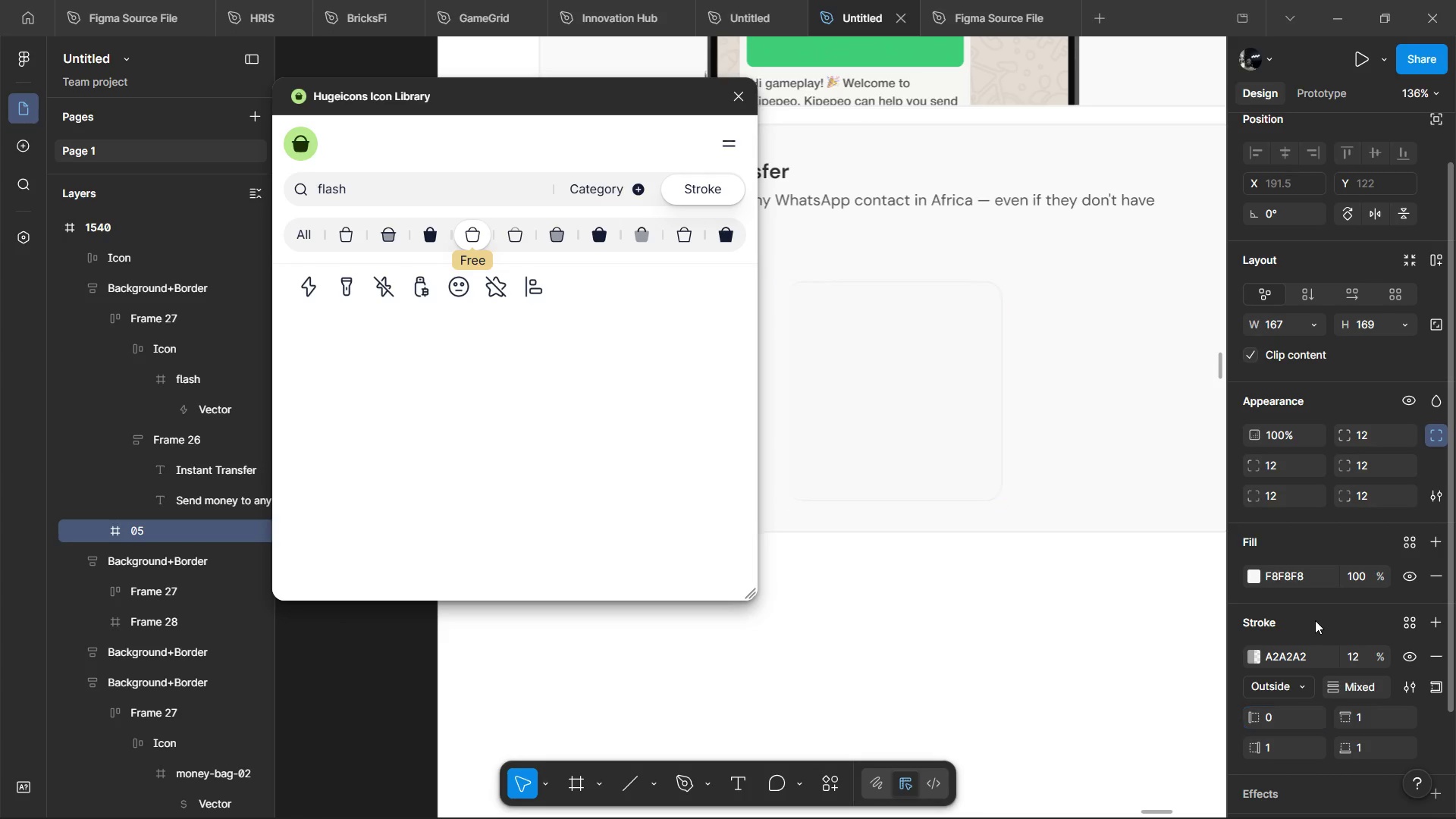 
double_click([1315, 620])
 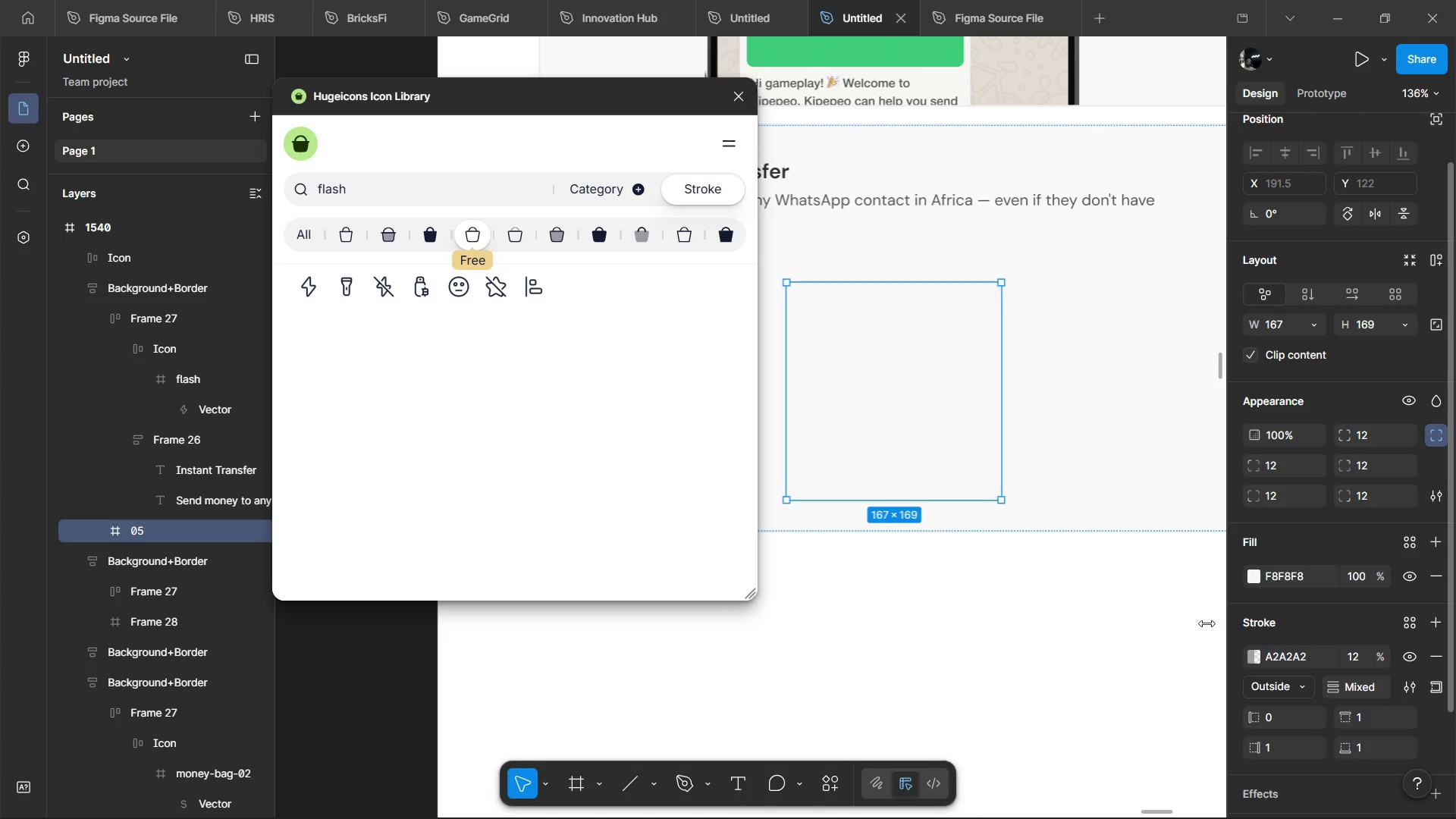 
left_click([1063, 588])
 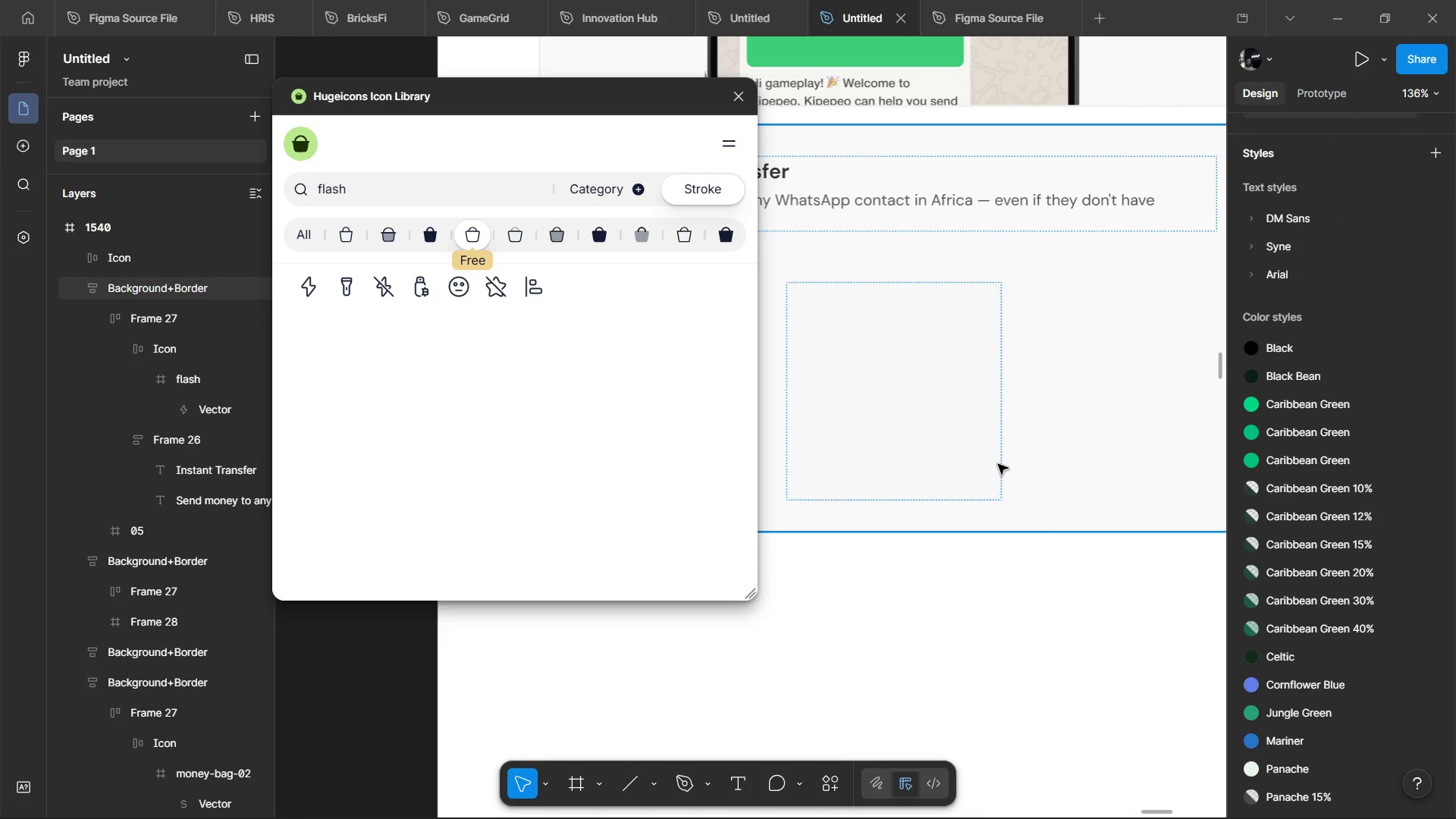 
double_click([998, 464])
 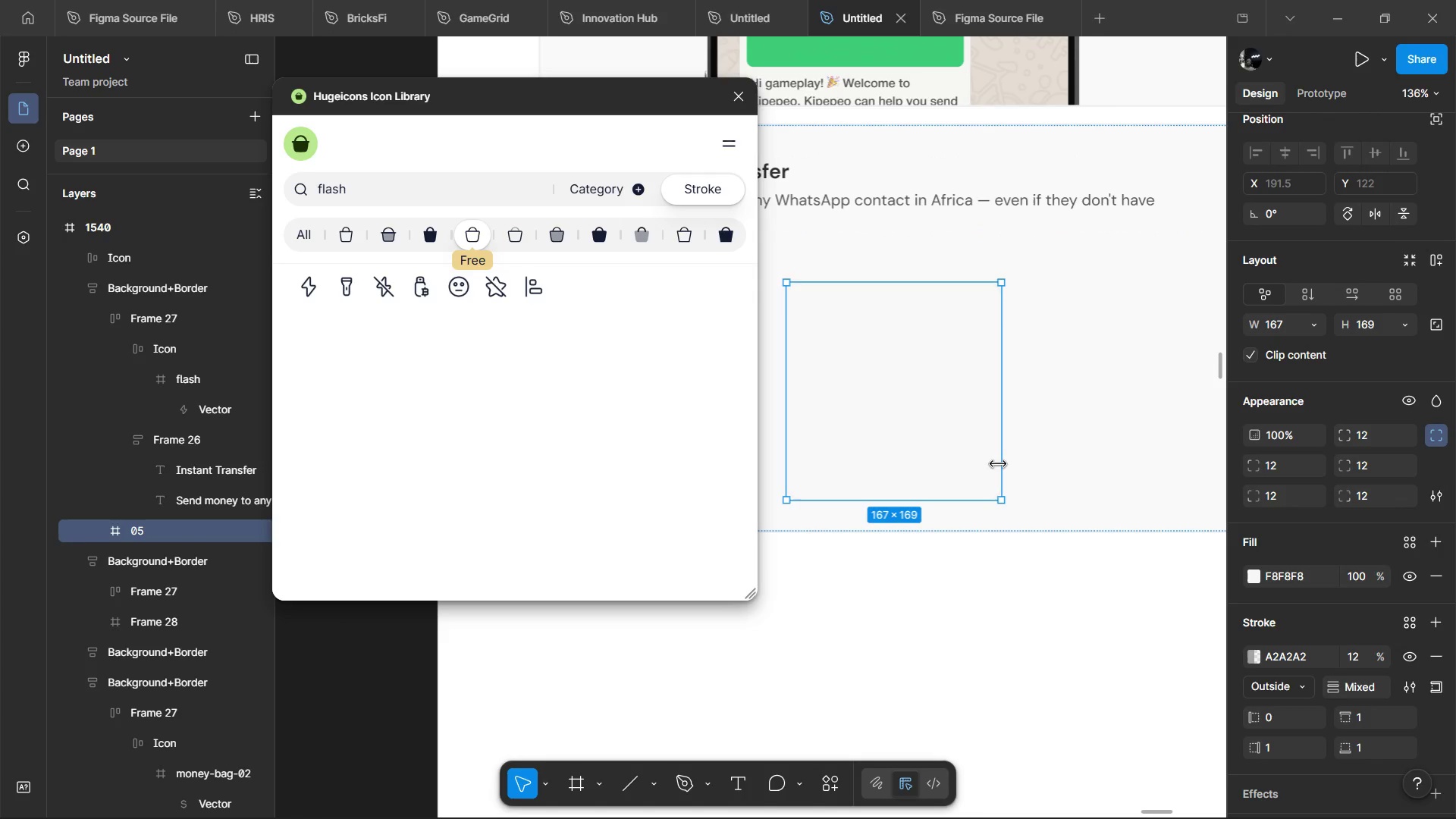 
key(Control+D)
 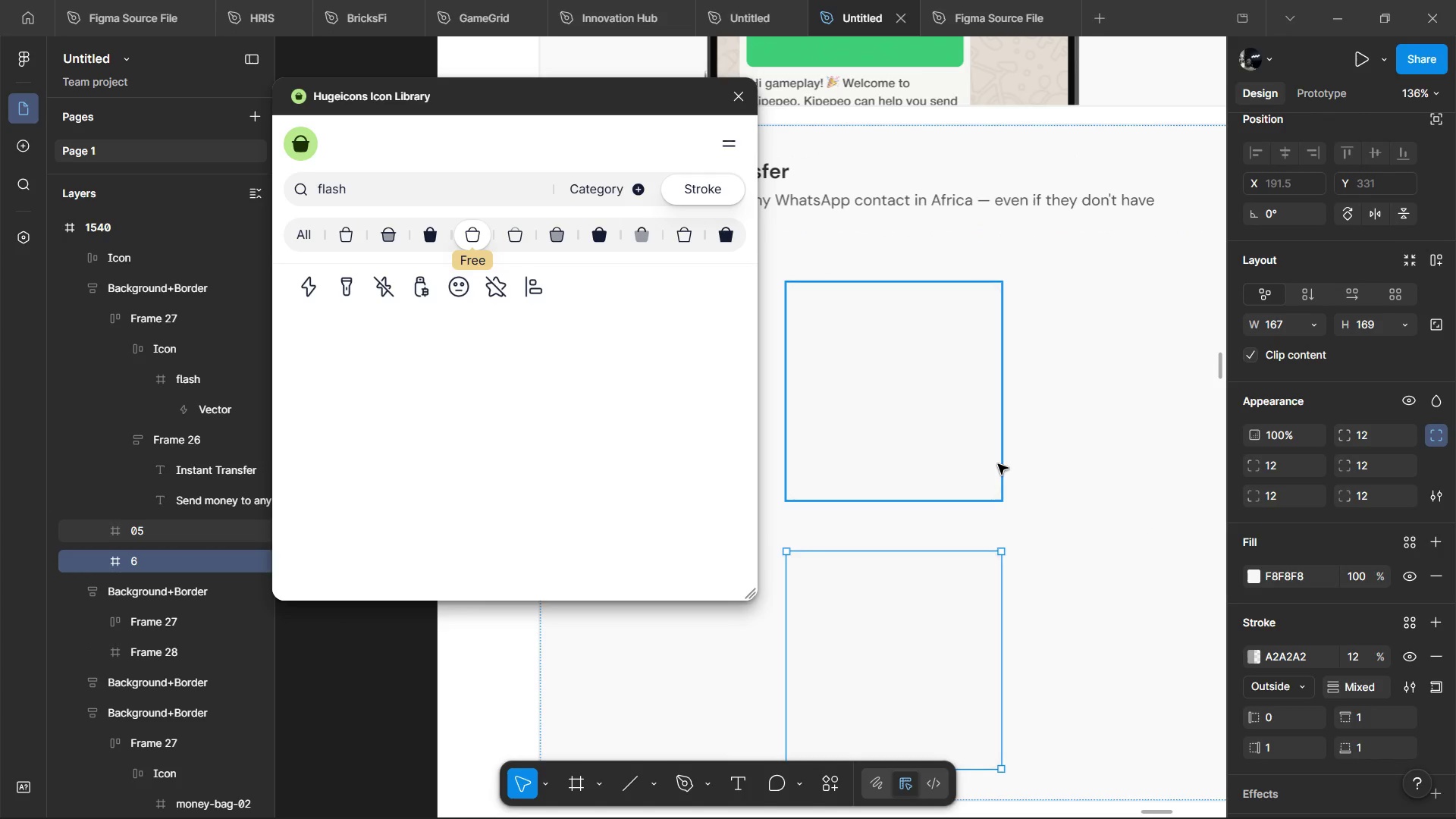 
hold_key(key=ShiftLeft, duration=1.51)
left_click([998, 464])
 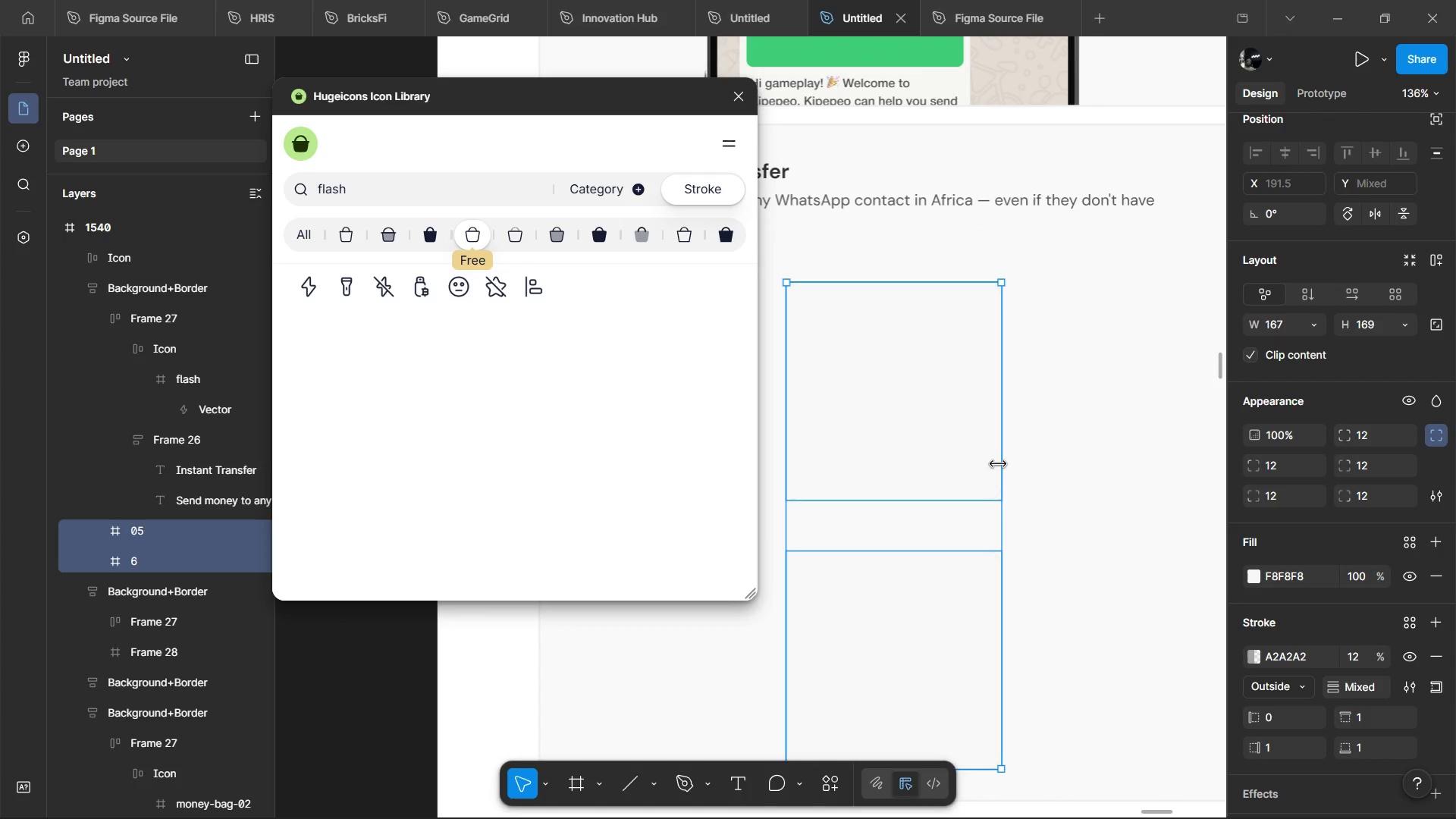 
key(Shift+A)
 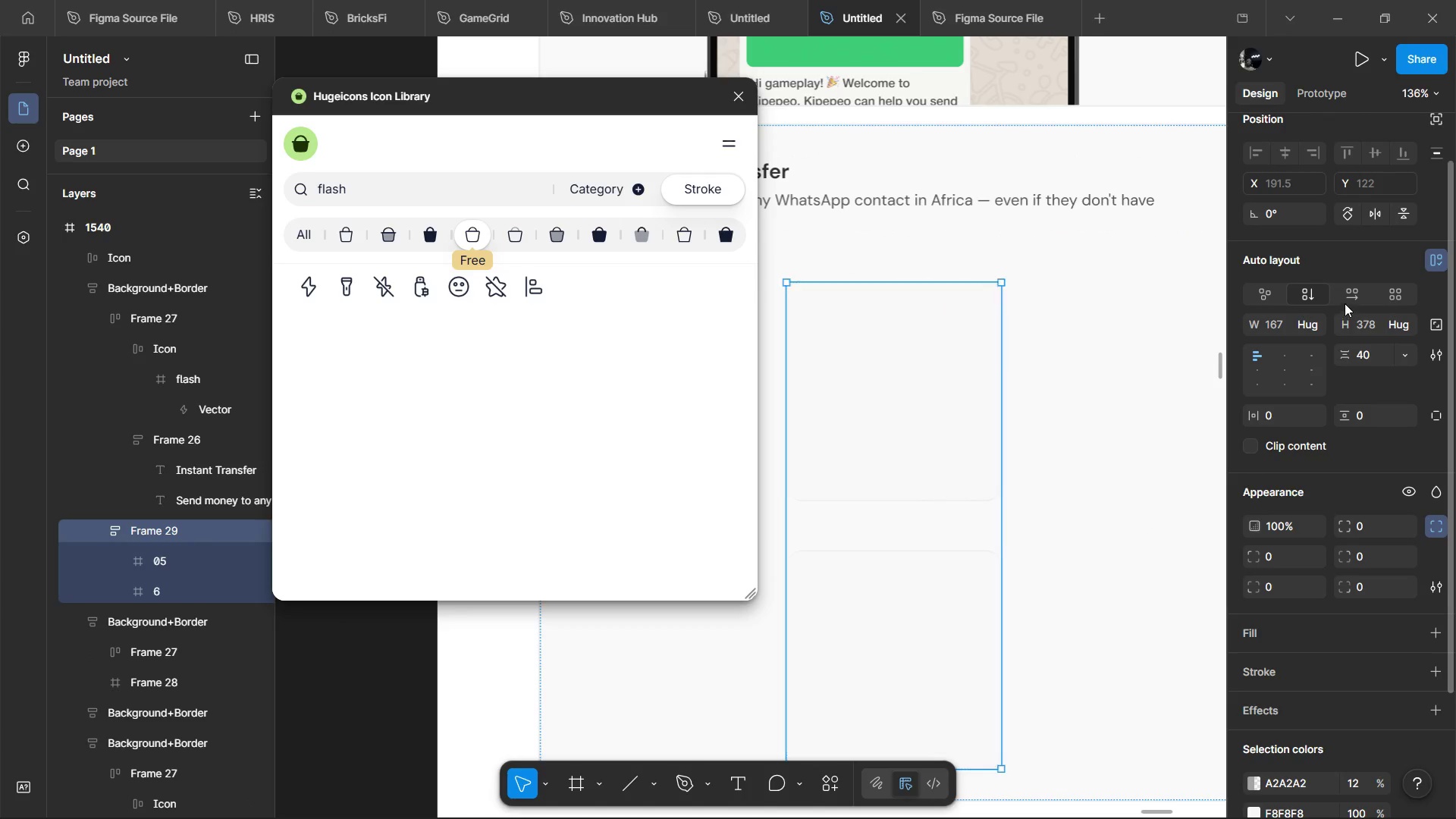 
left_click([1348, 300])
 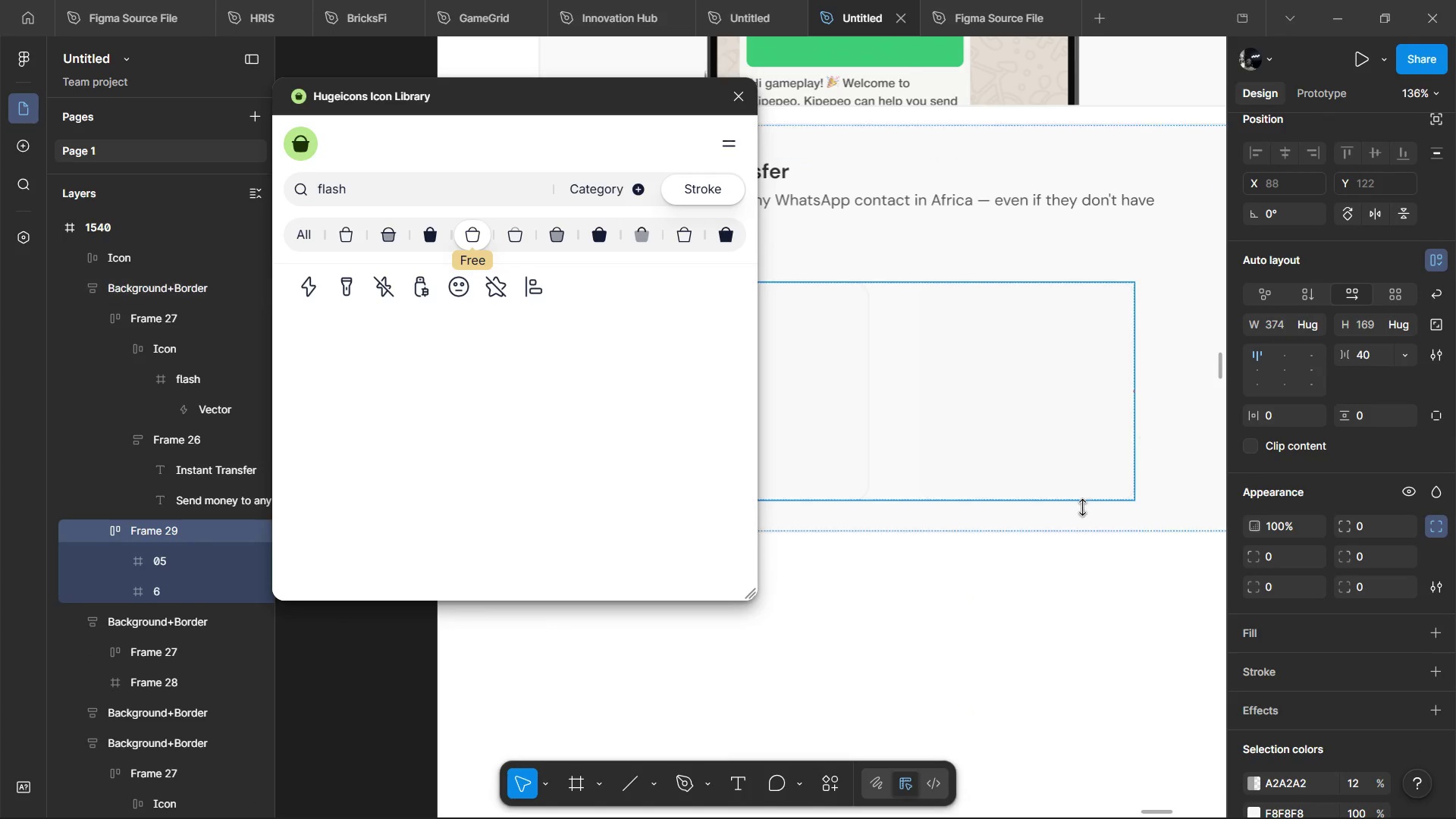 
left_click([1043, 570])
 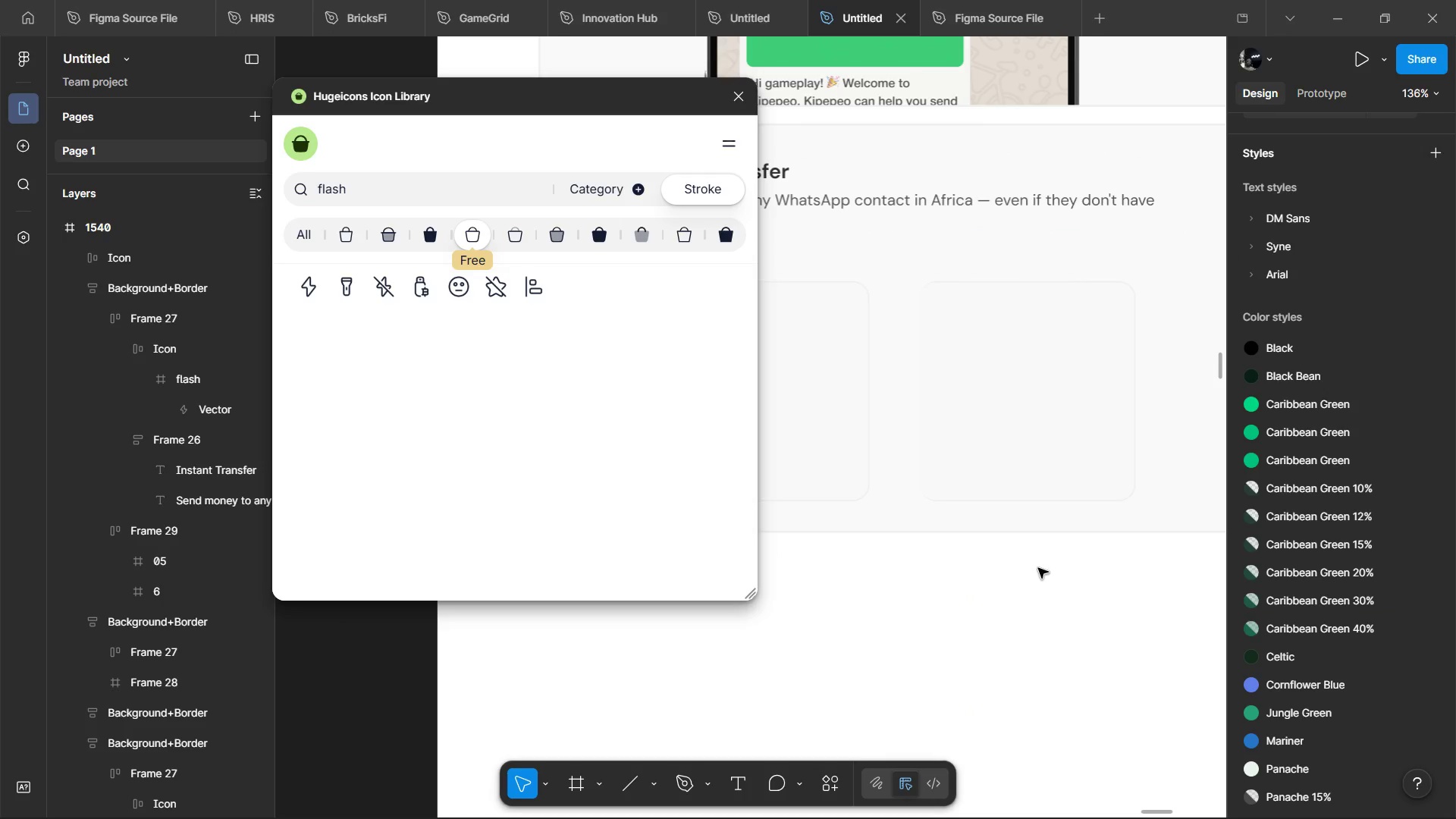 
hold_key(key=ShiftLeft, duration=0.53)
 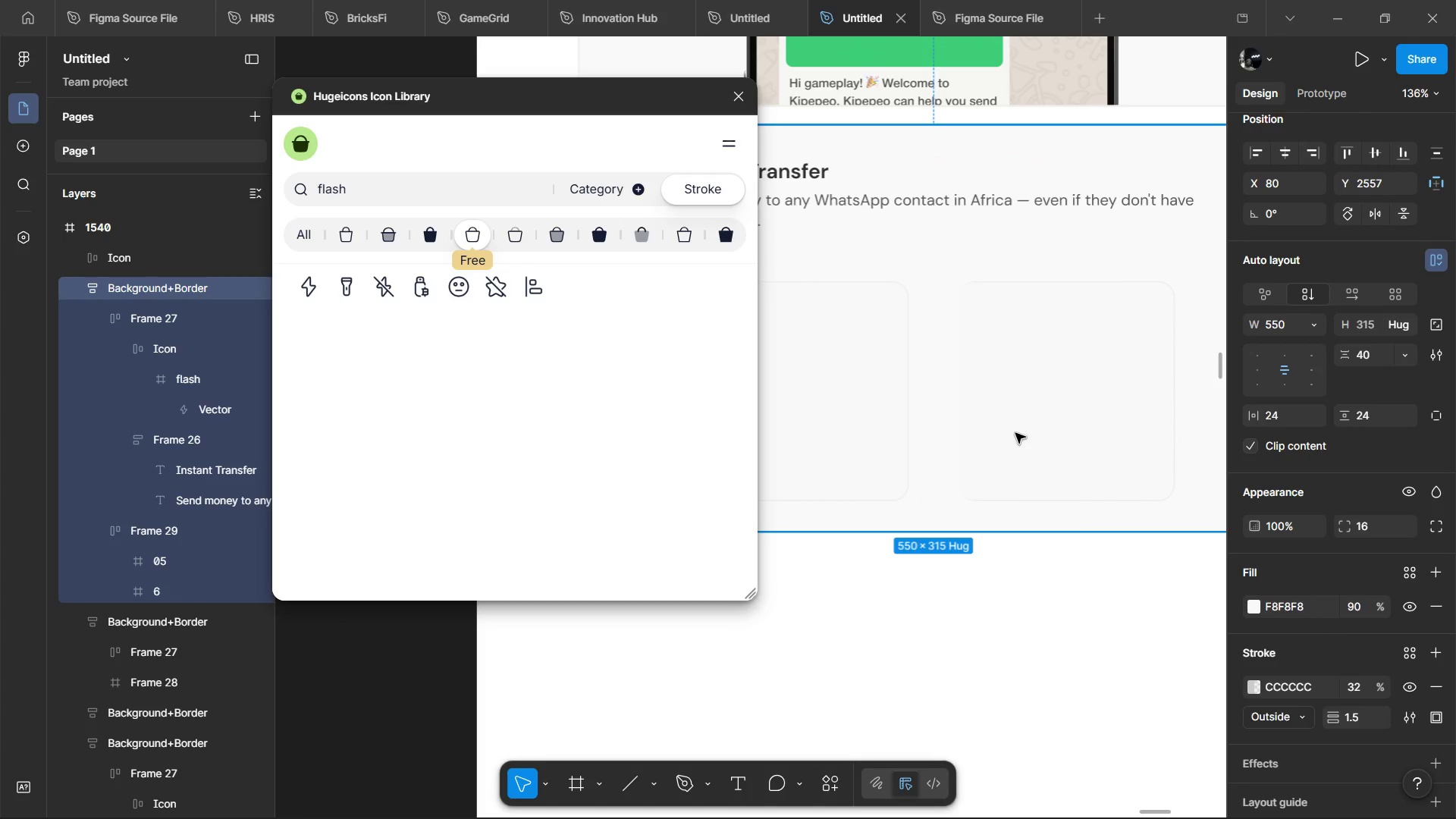 
left_click([1015, 433])
 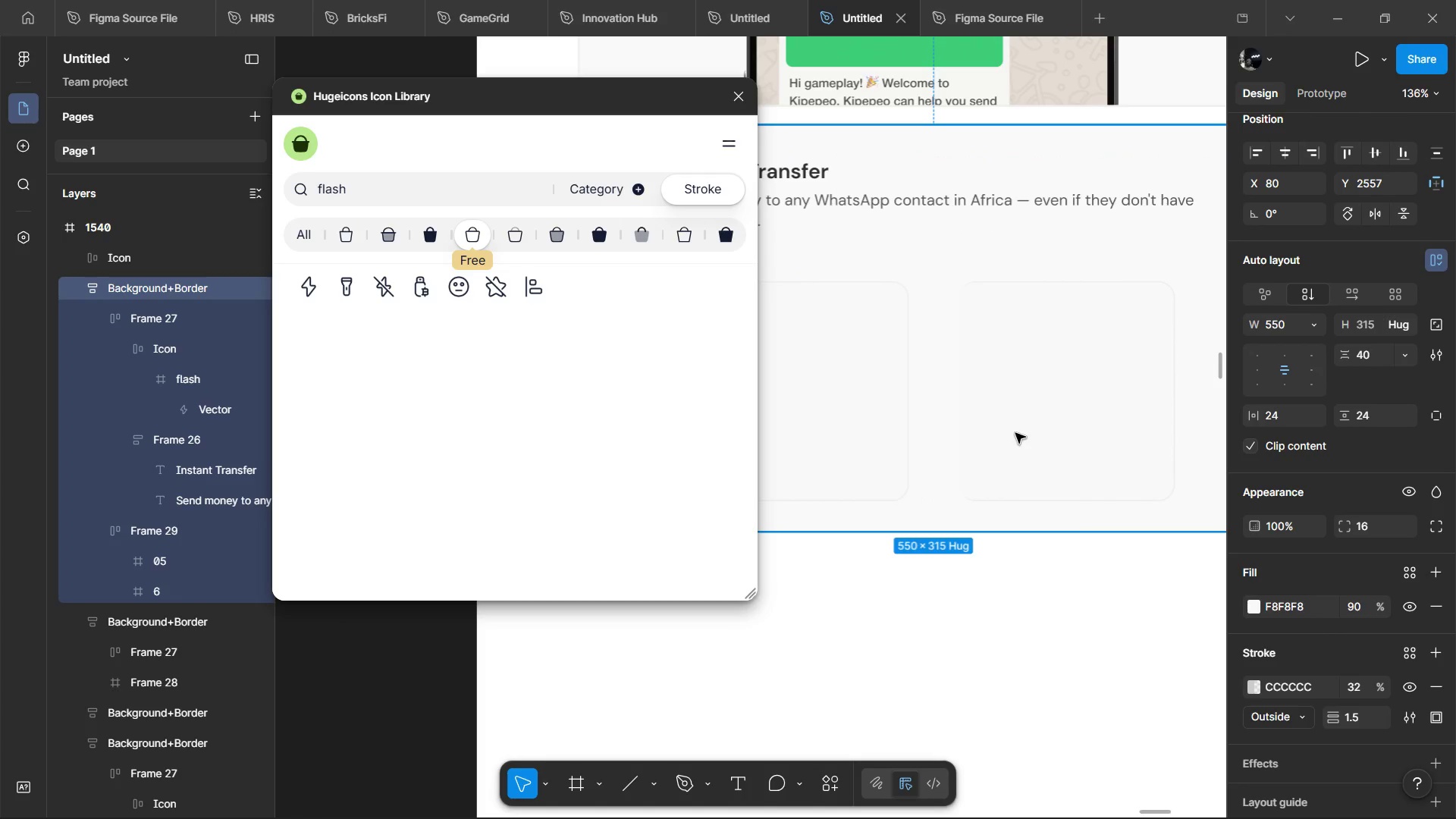 
scroll: coordinate [1041, 536], scroll_direction: none, amount: 0.0
 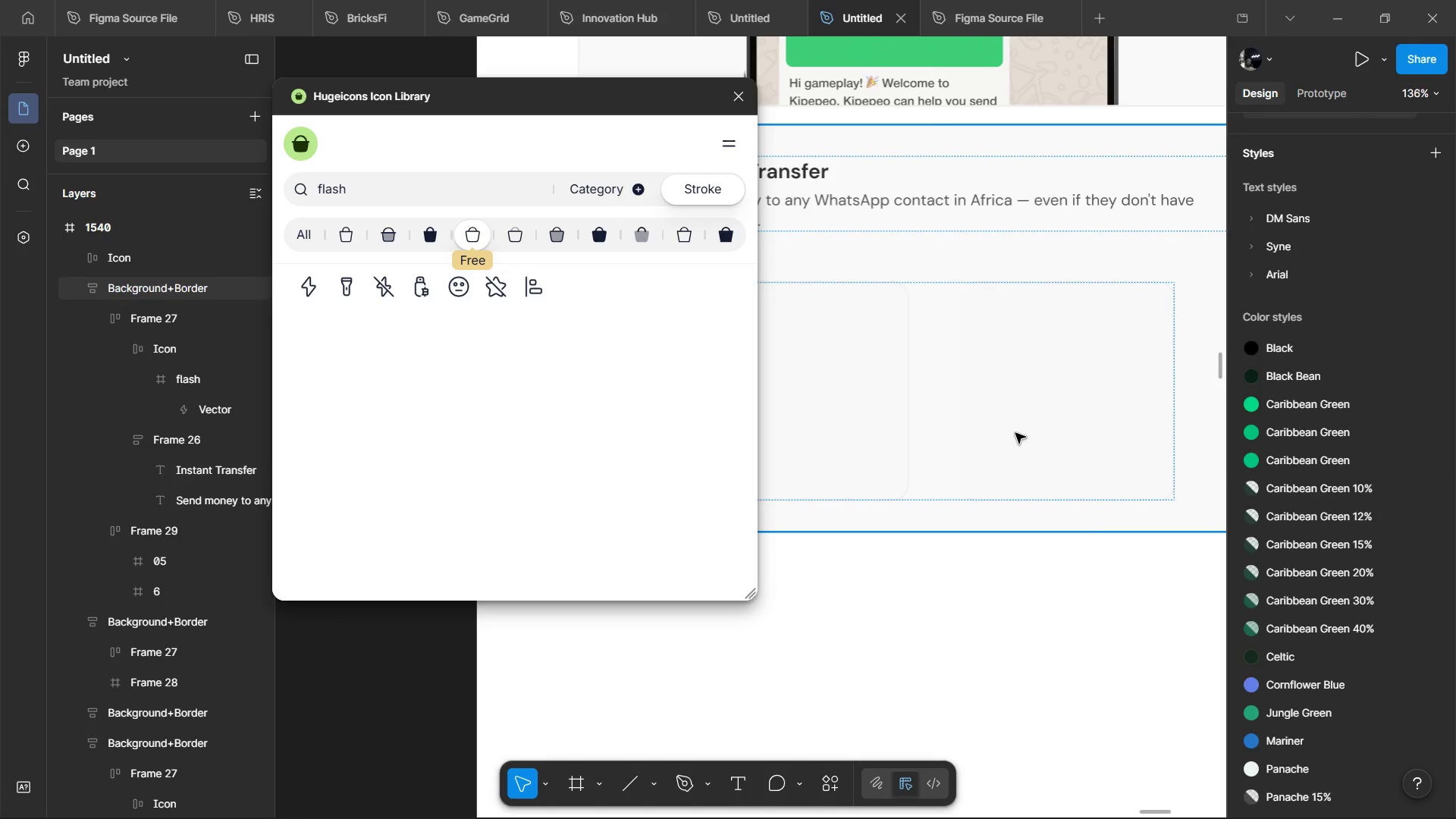 
double_click([1015, 433])
 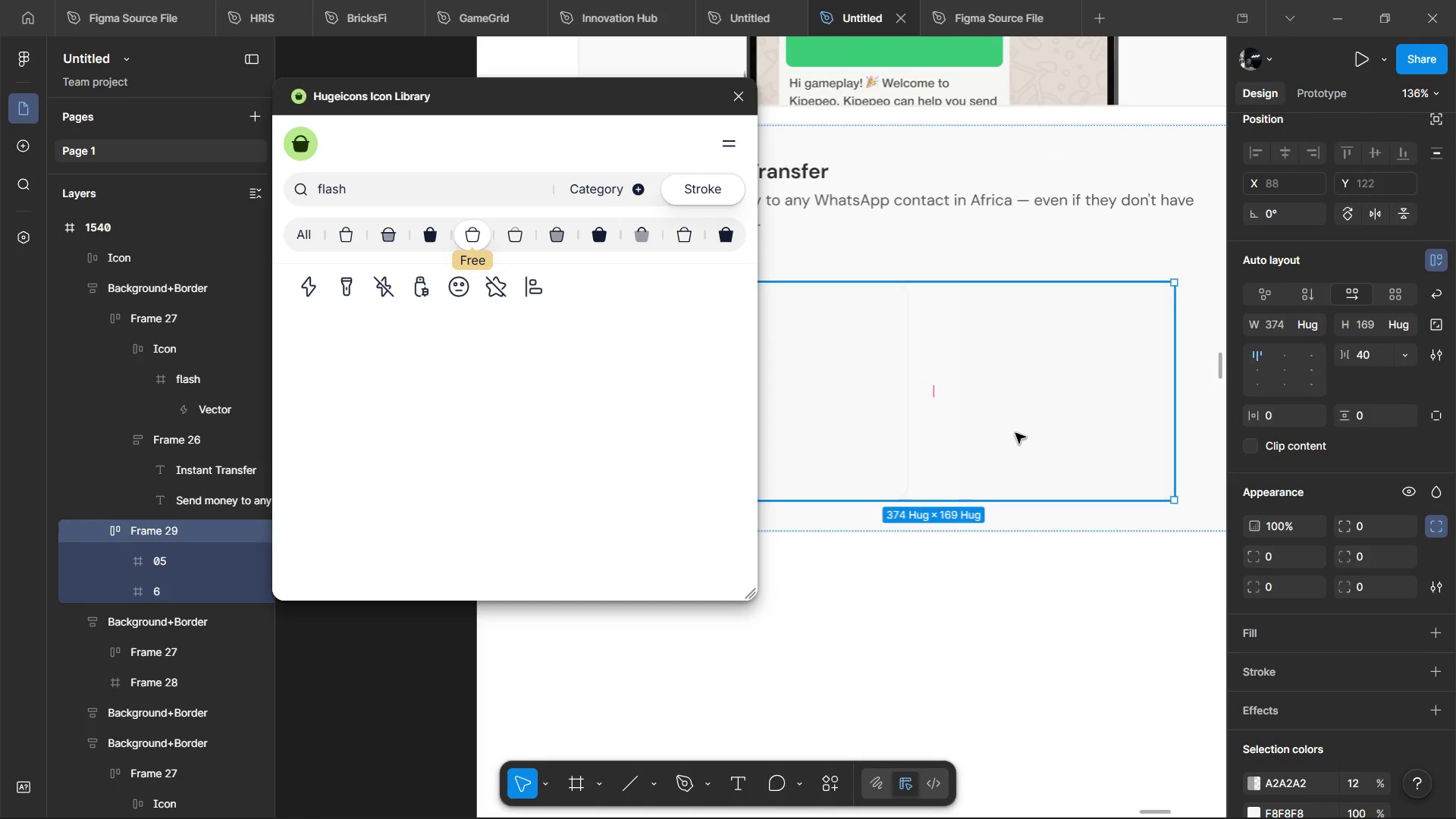 
double_click([1015, 433])
 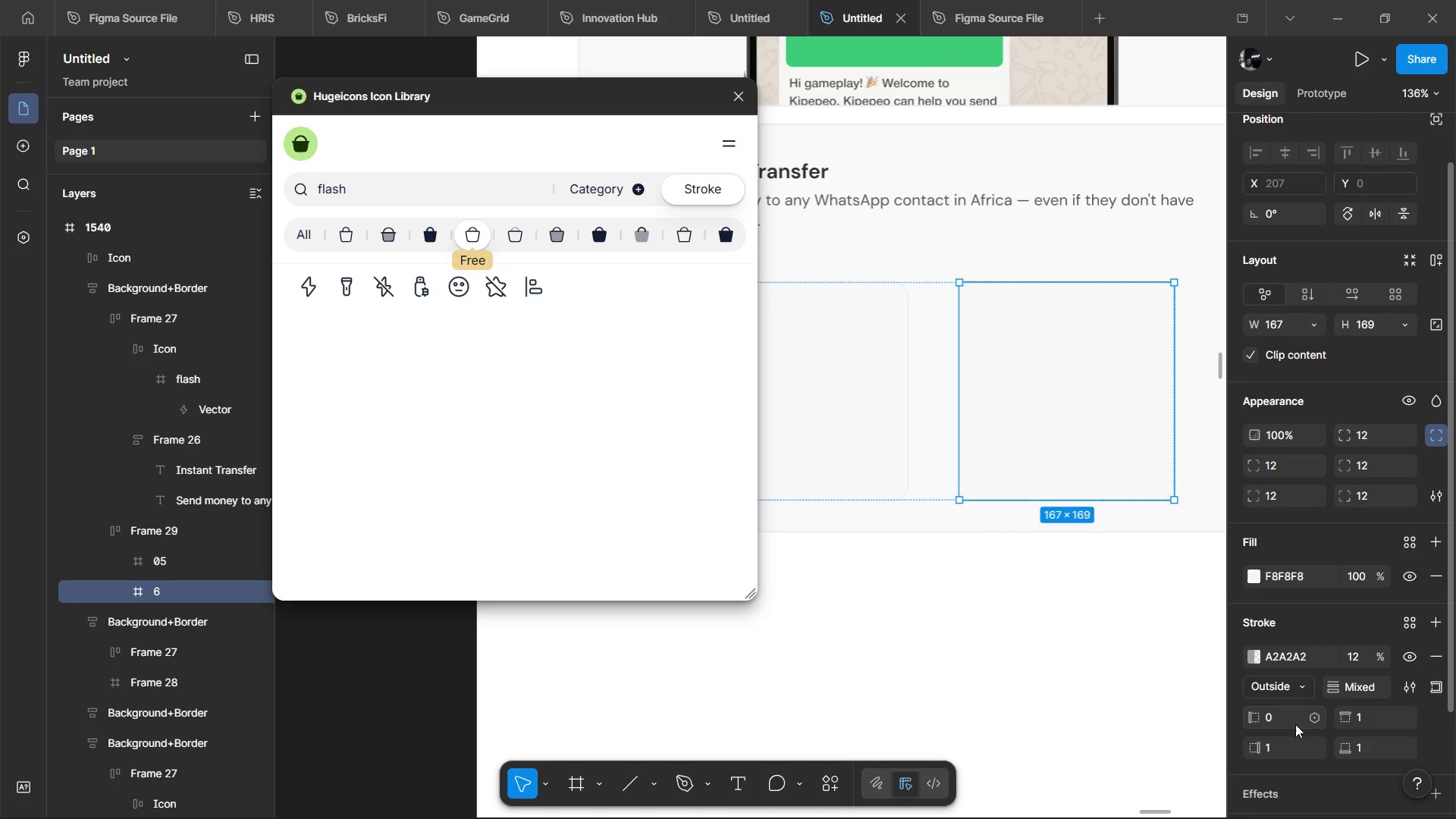 
left_click([1294, 717])
 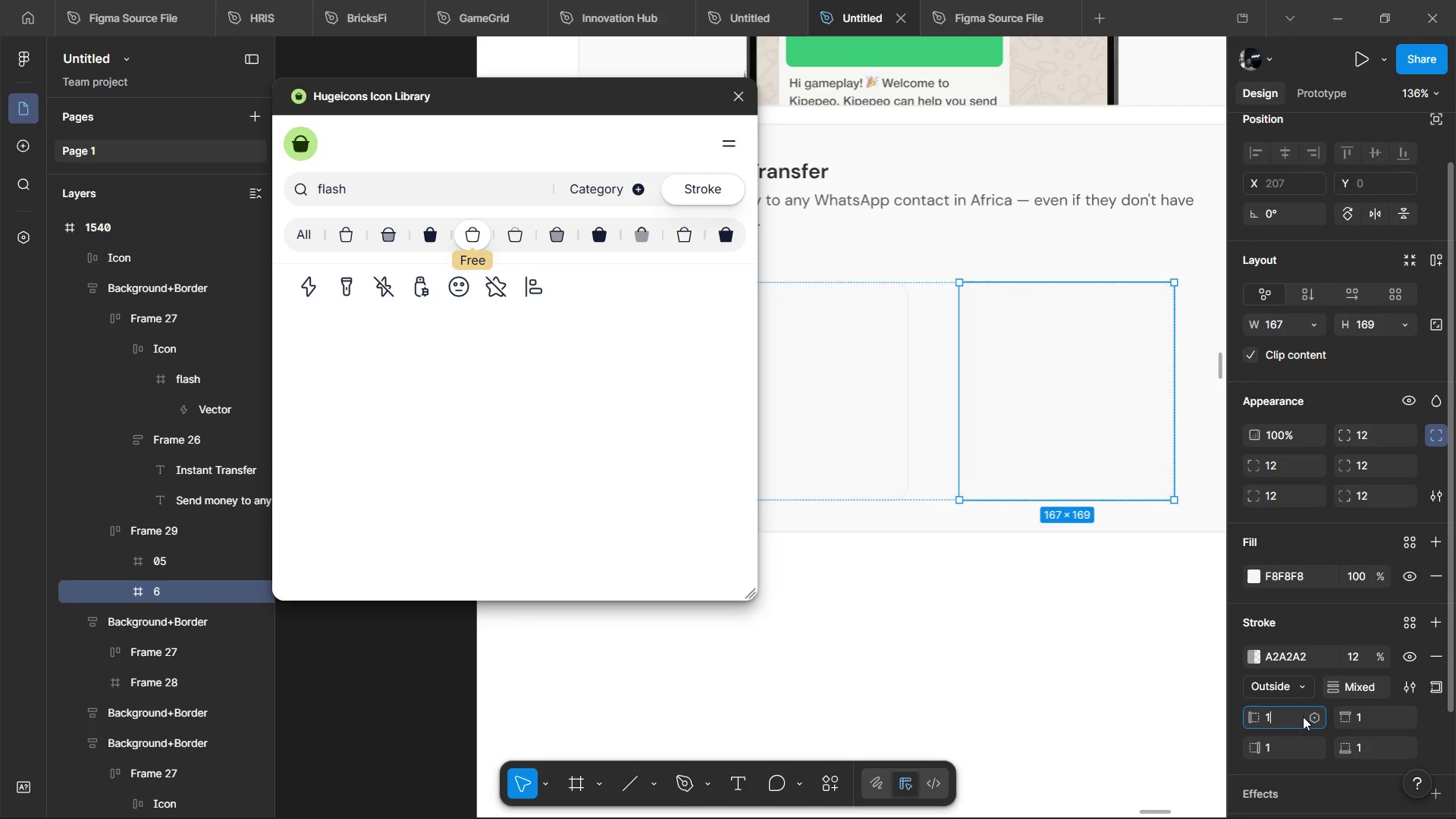 
key(1)
 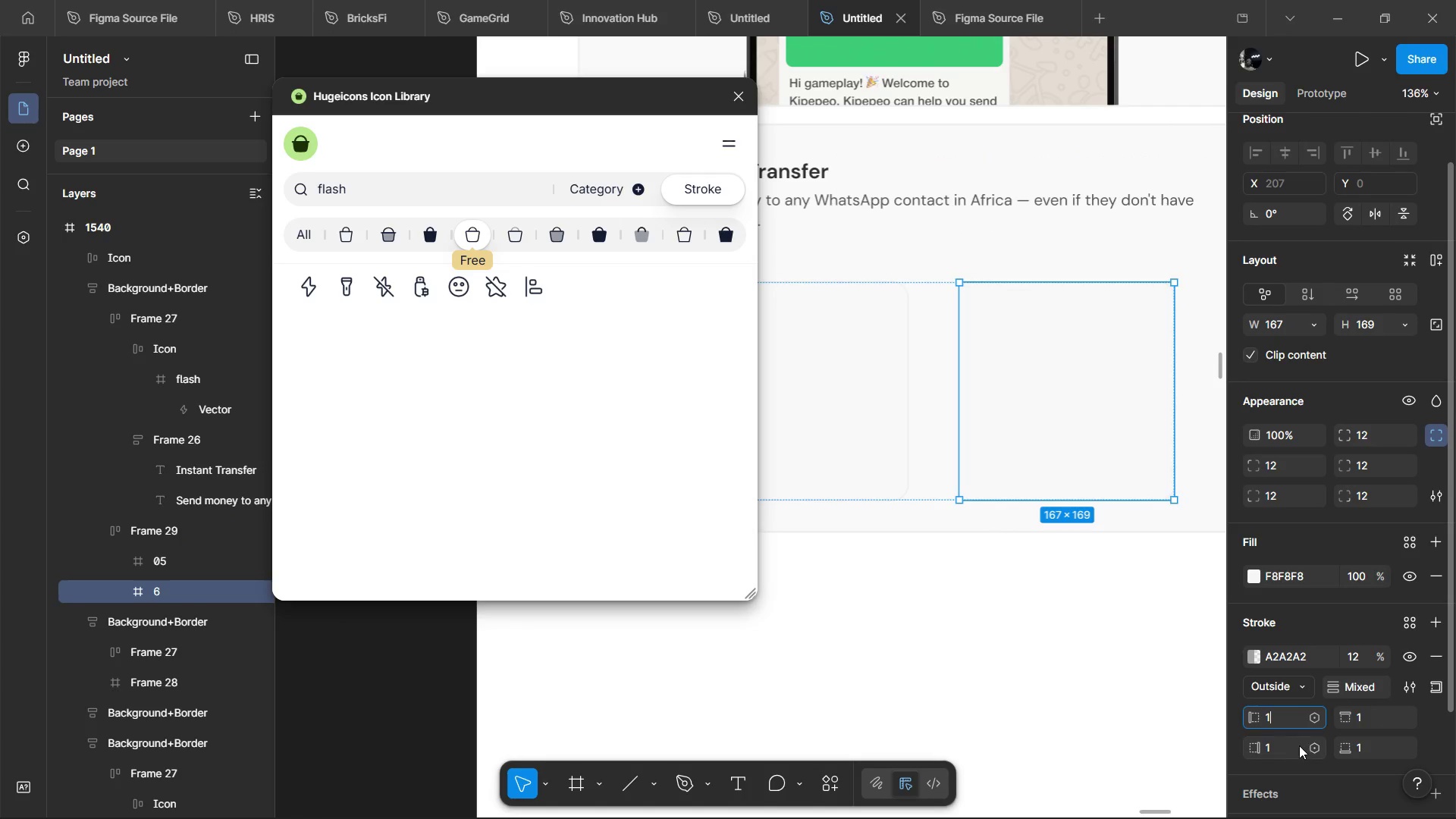 
left_click([1292, 748])
 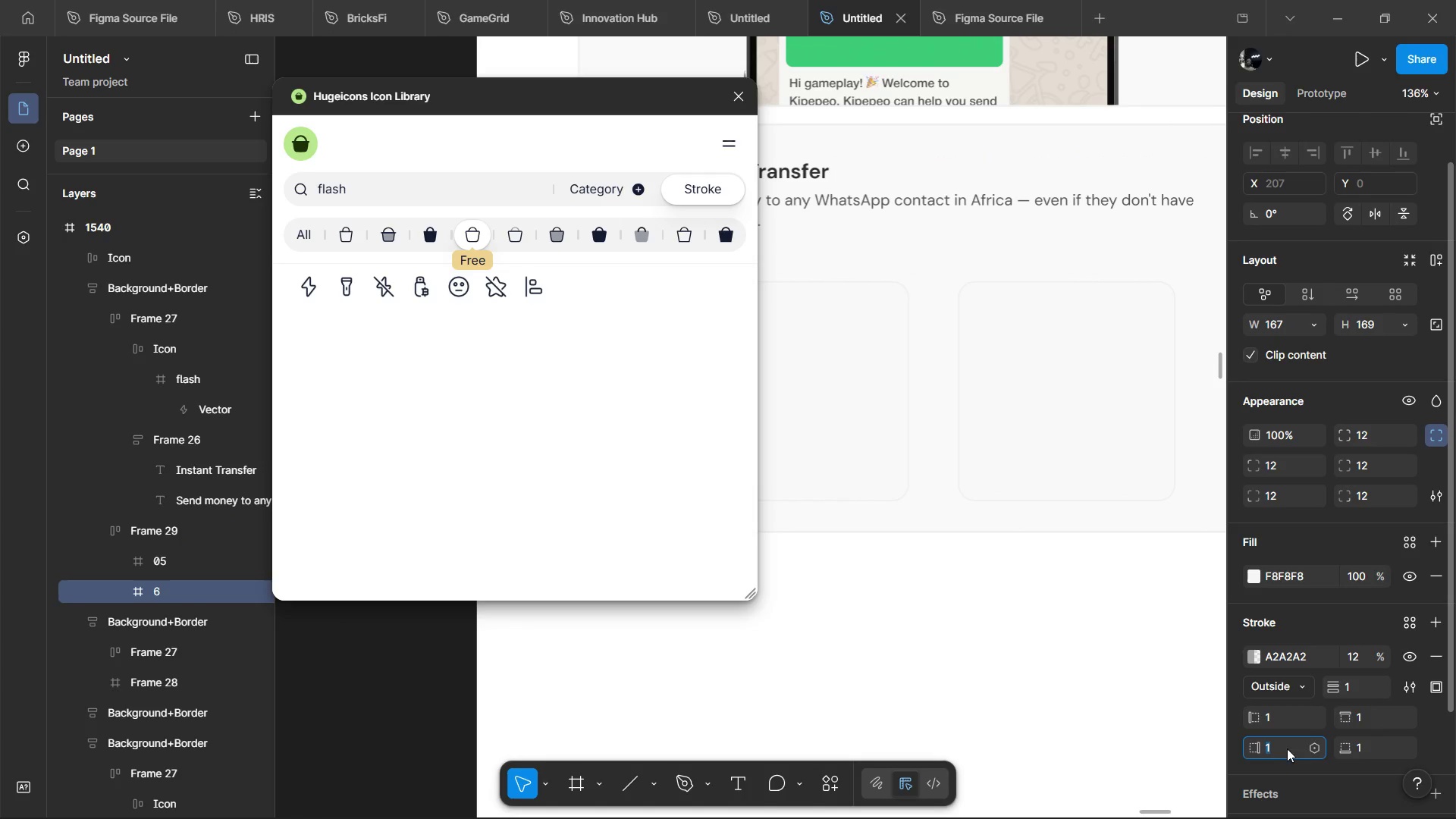 
key(0)
 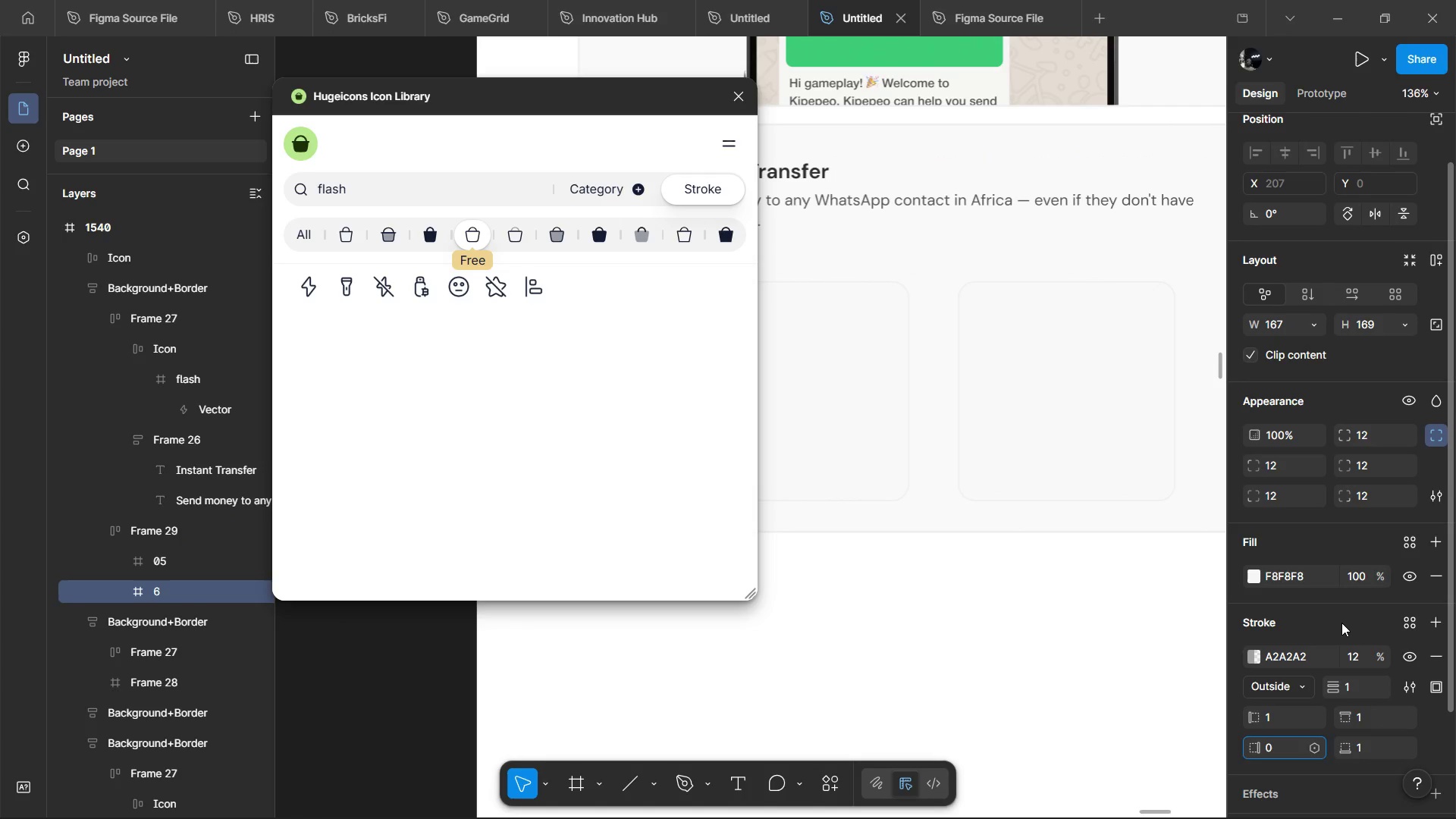 
left_click([1341, 623])
 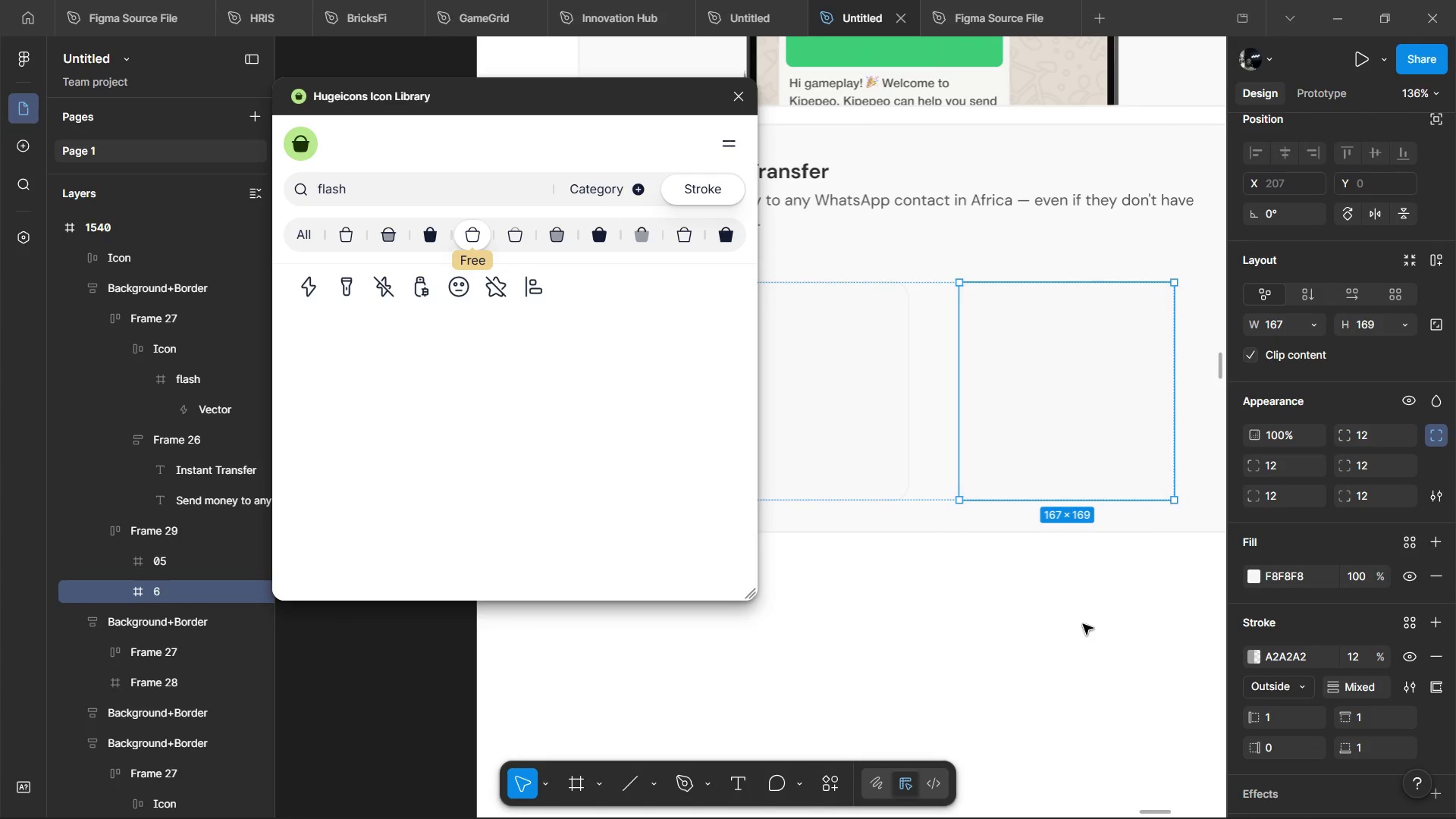 
left_click([1083, 624])
 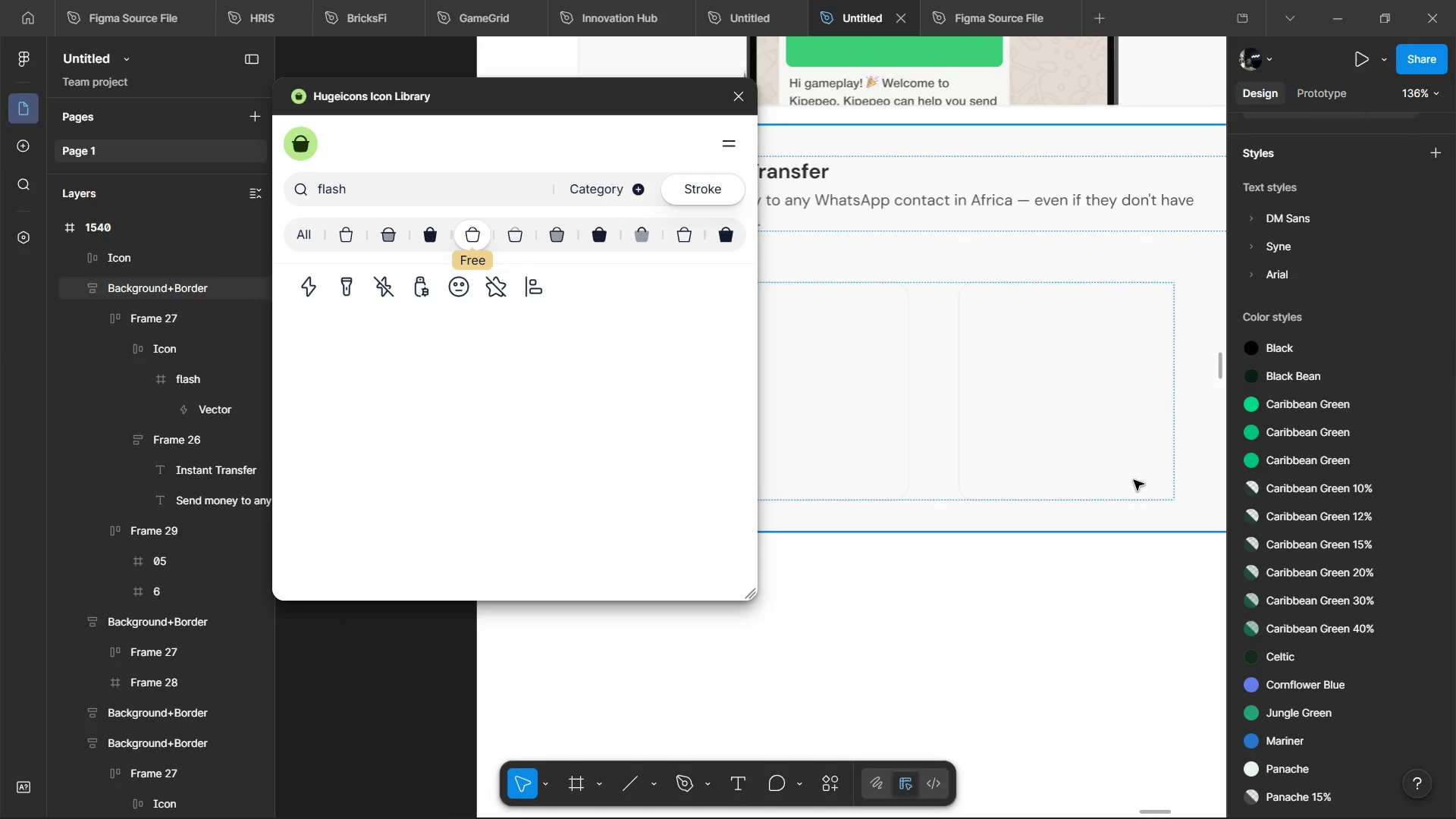 
double_click([1134, 480])
 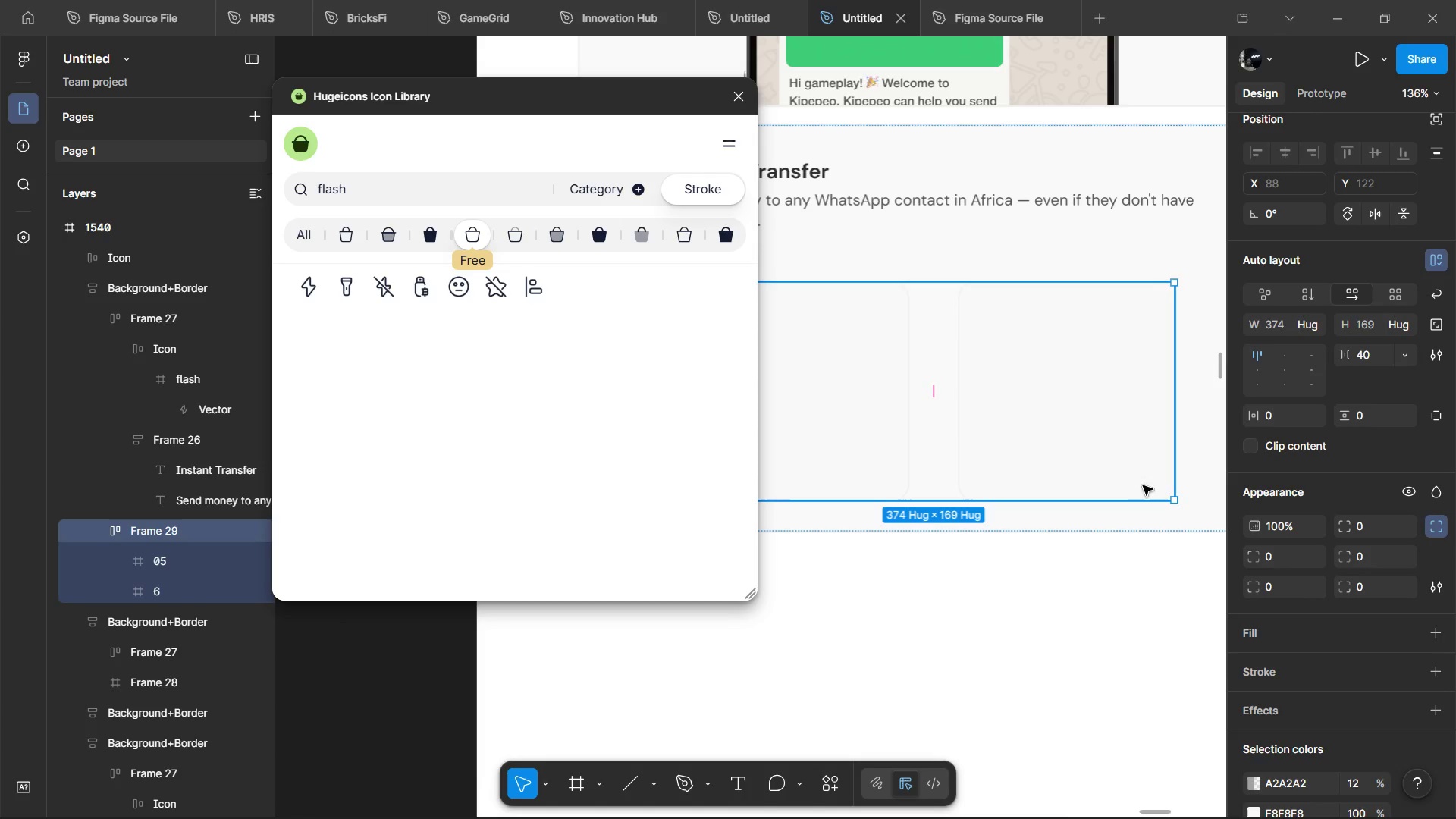 
double_click([1071, 469])
 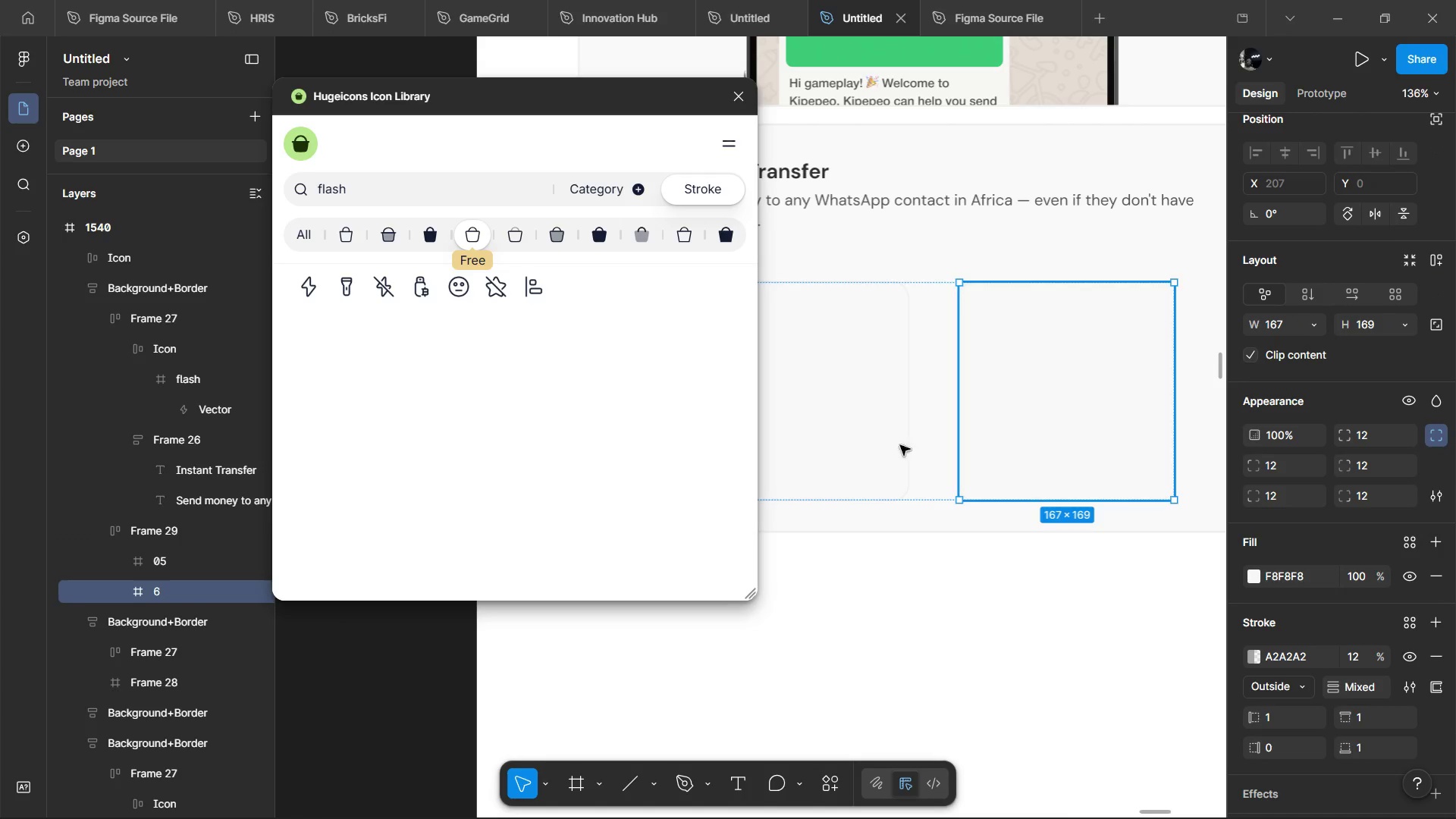 
hold_key(key=ShiftLeft, duration=0.95)
left_click([865, 442])
 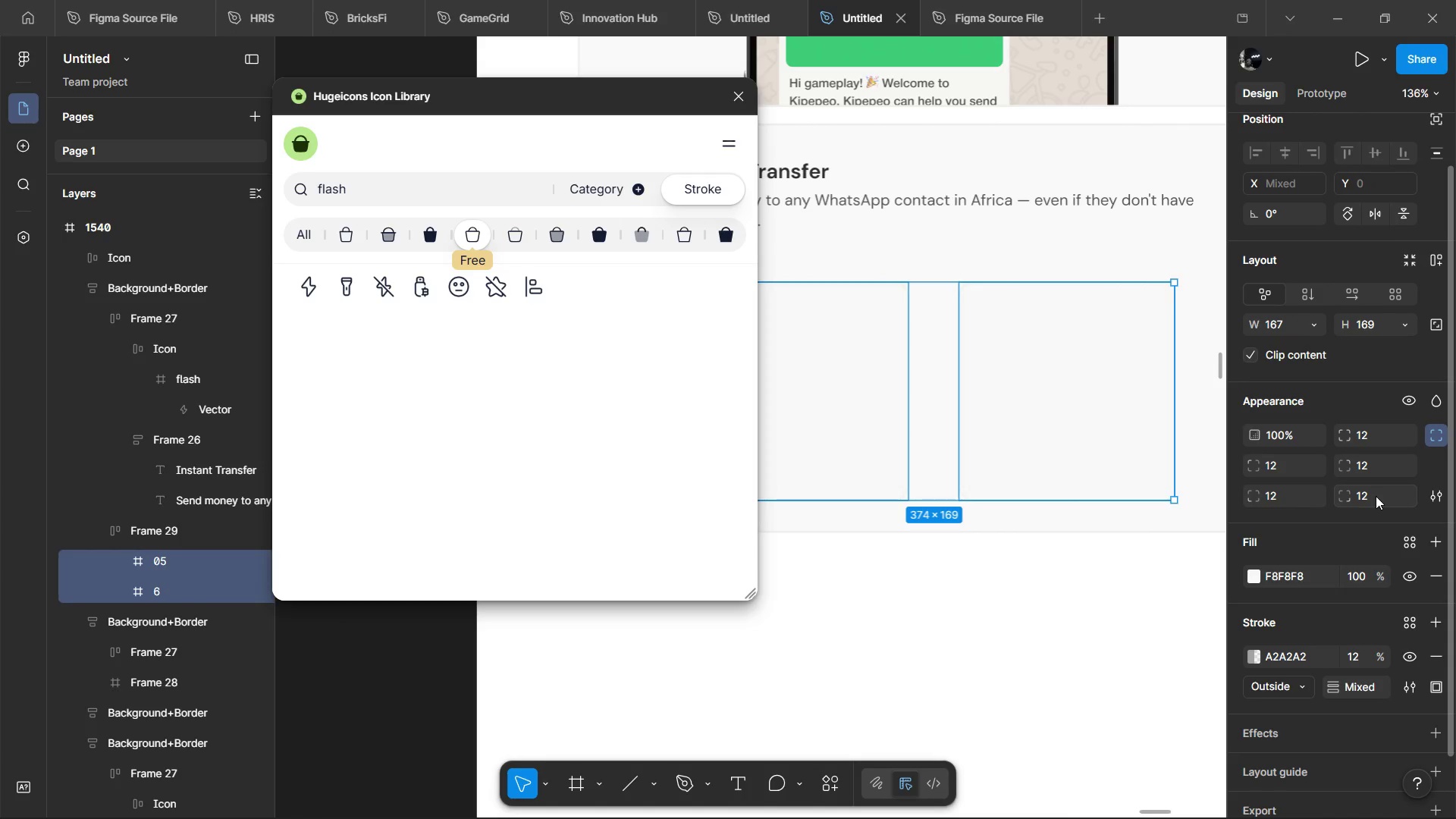 
left_click([1376, 496])
 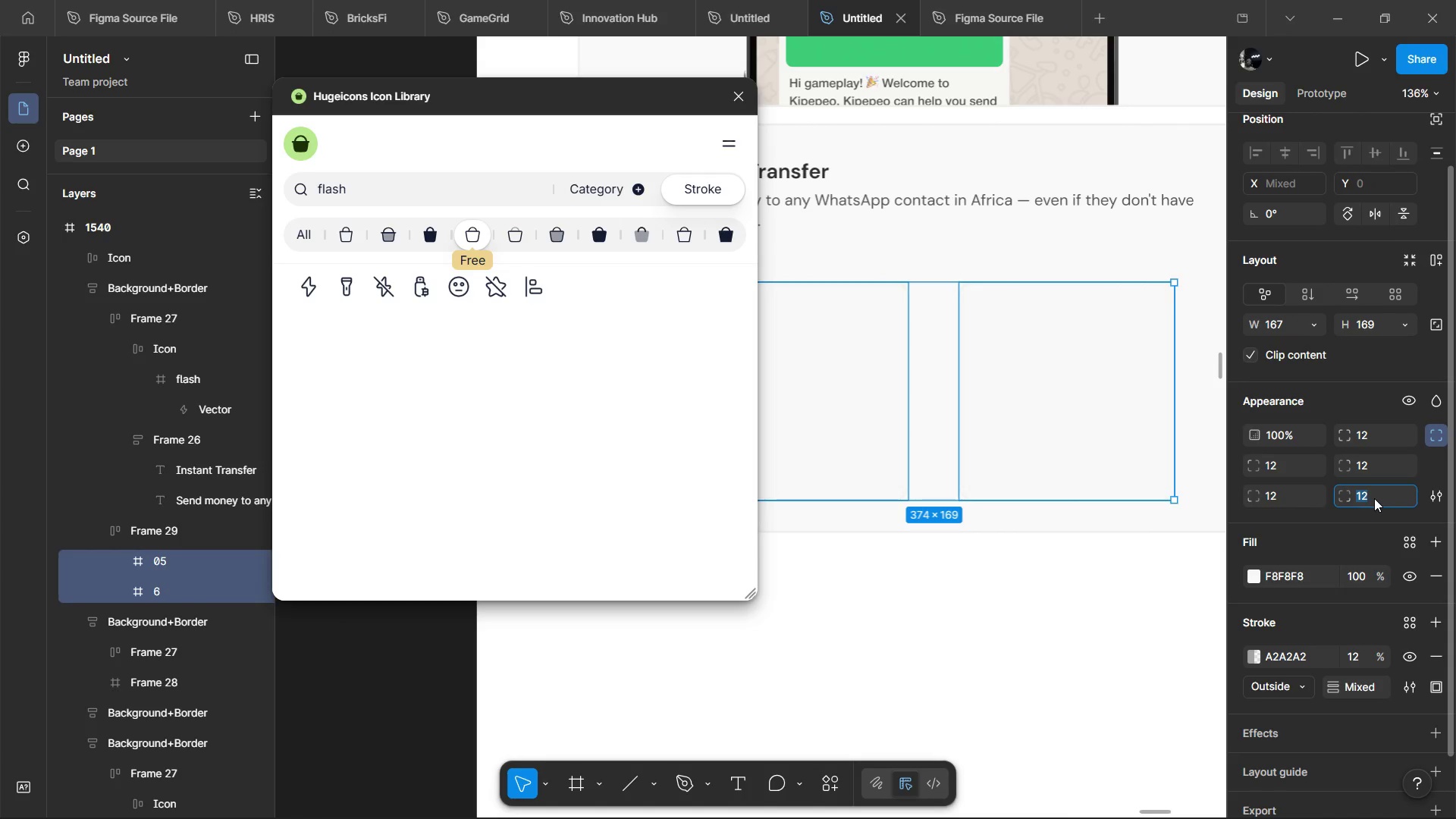 
key(0)
 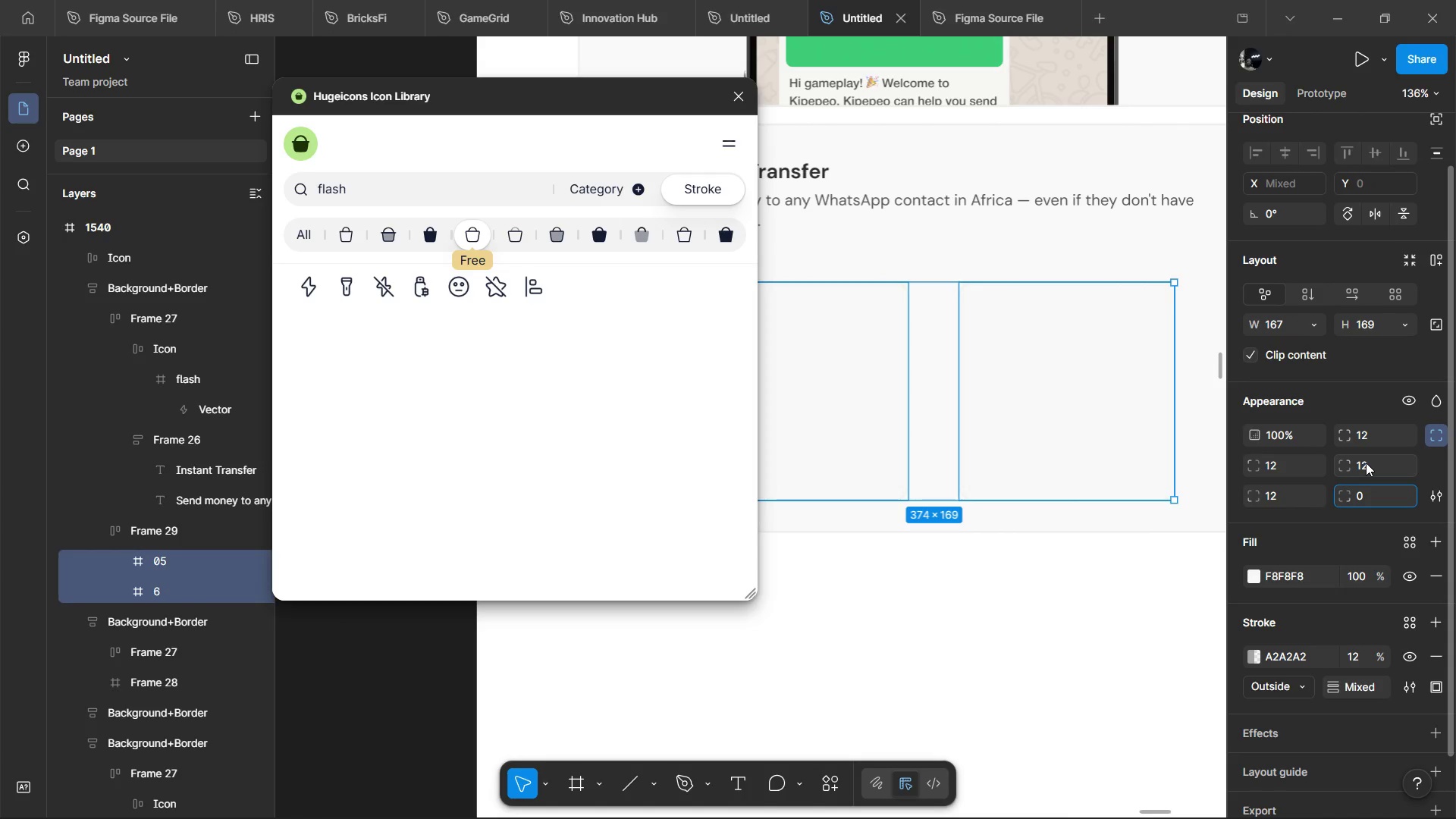 
left_click([1366, 463])
 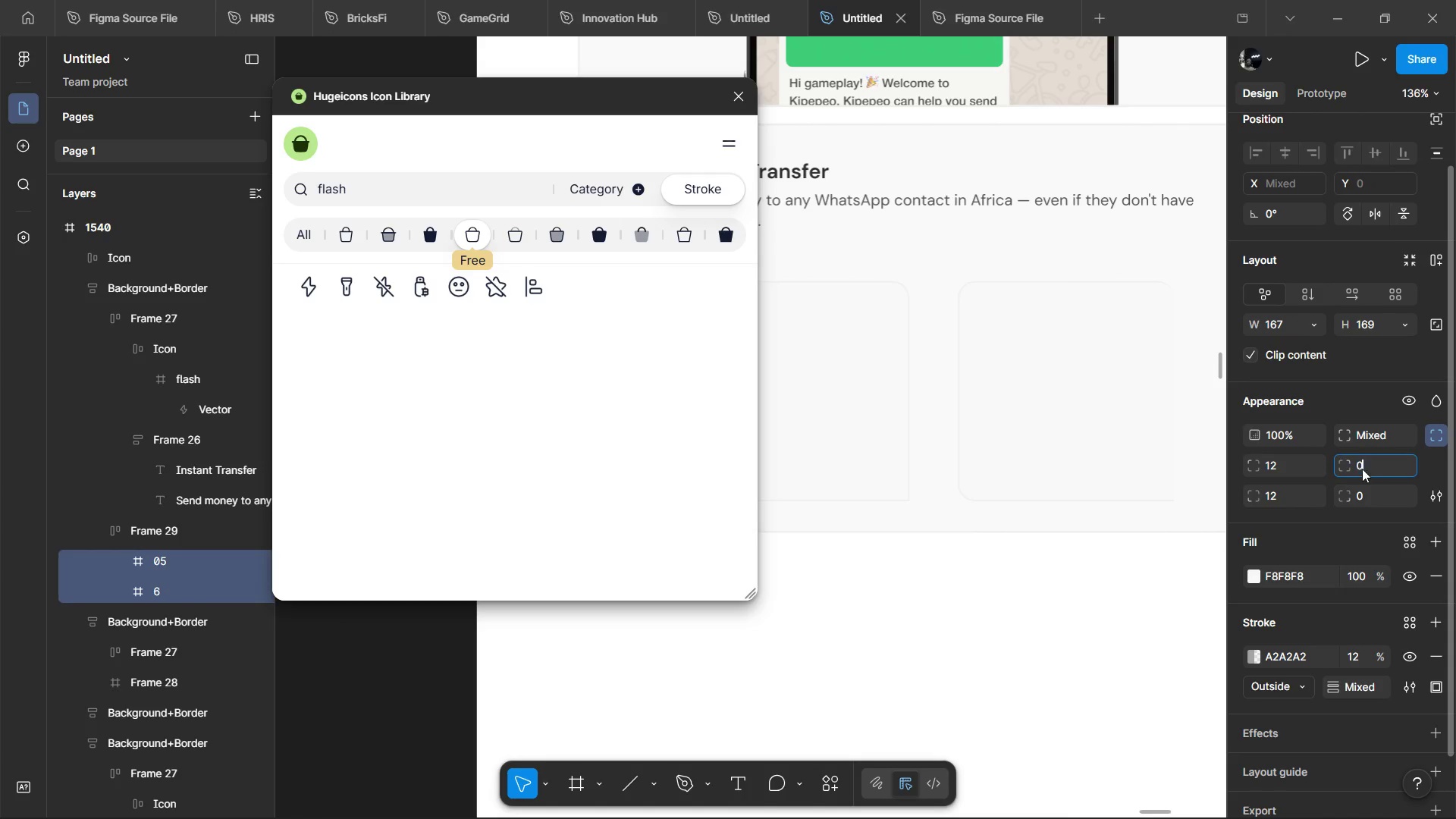 
key(0)
 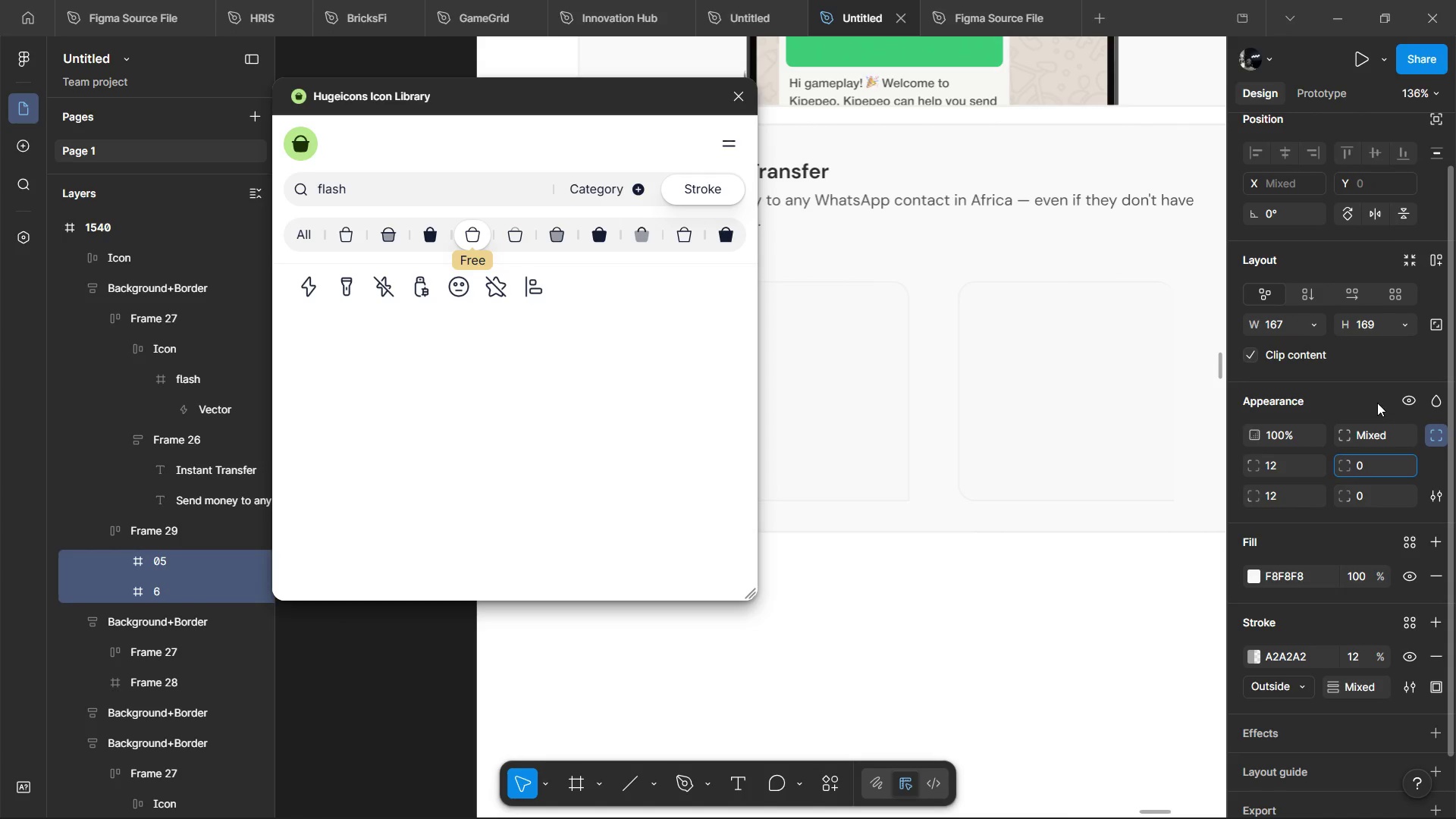 
left_click([1377, 403])
 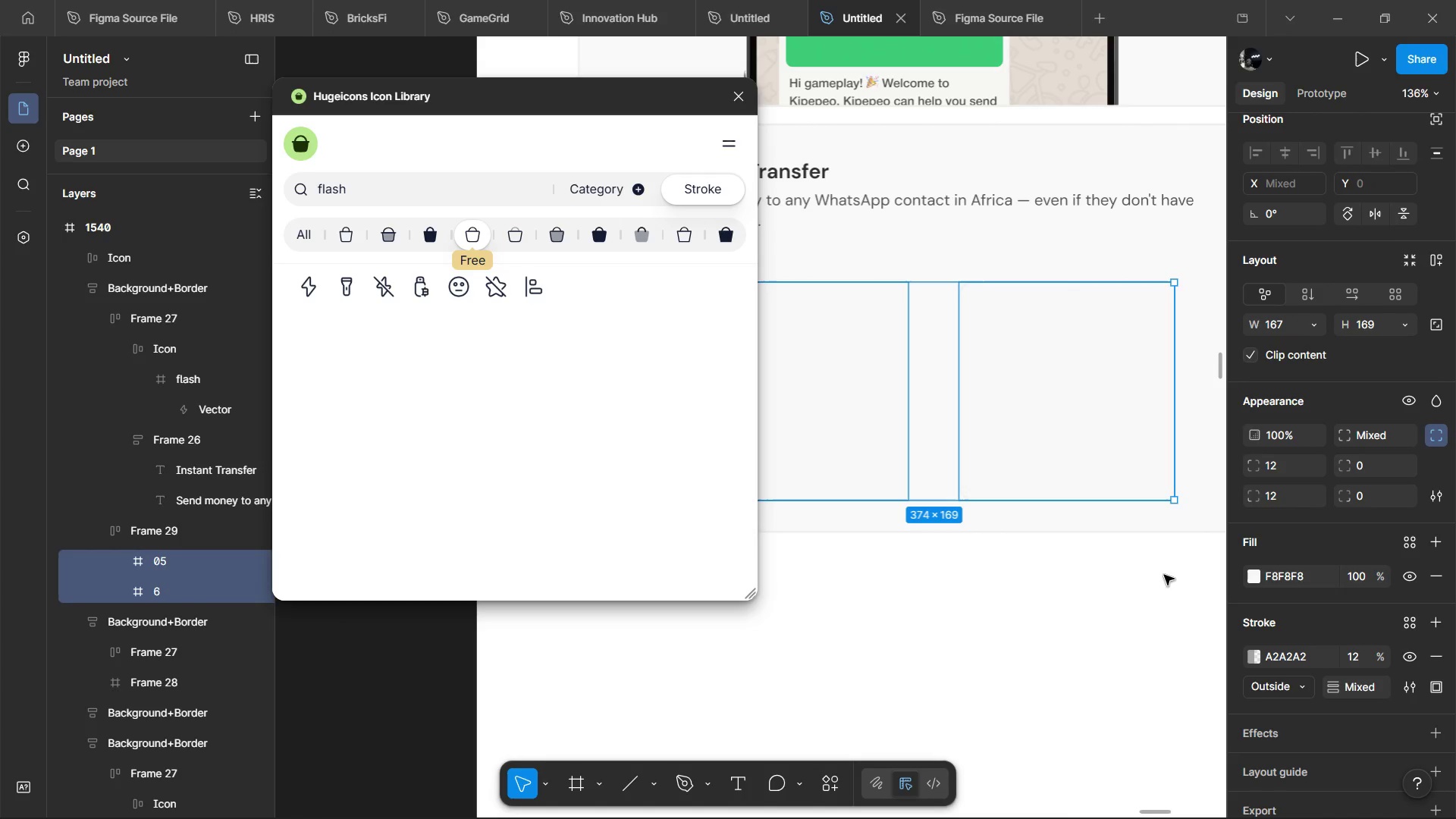 
left_click([1162, 567])
 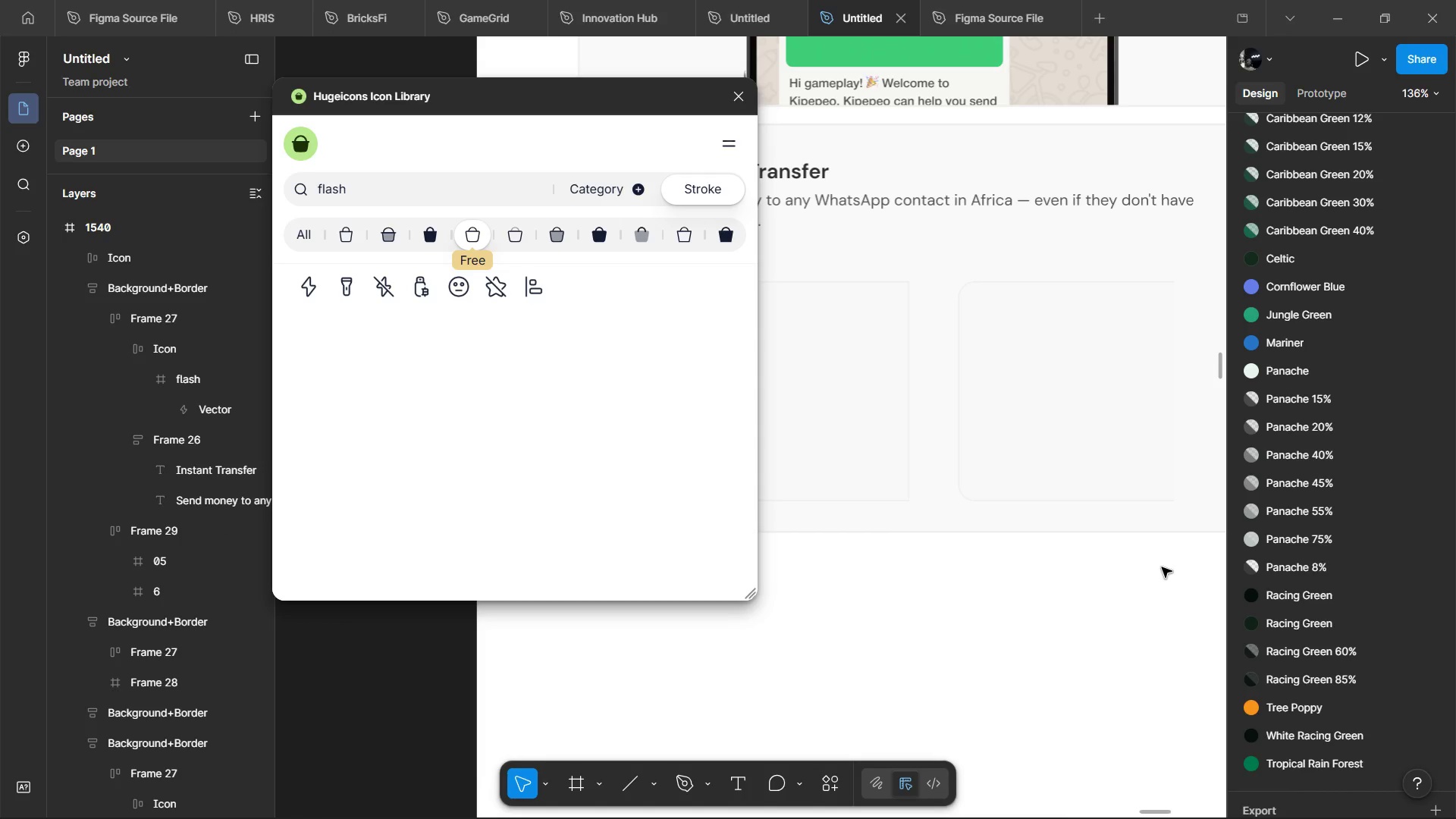 
hold_key(key=ControlLeft, duration=0.66)
scroll: coordinate [1159, 545], scroll_direction: down, amount: 2.0
 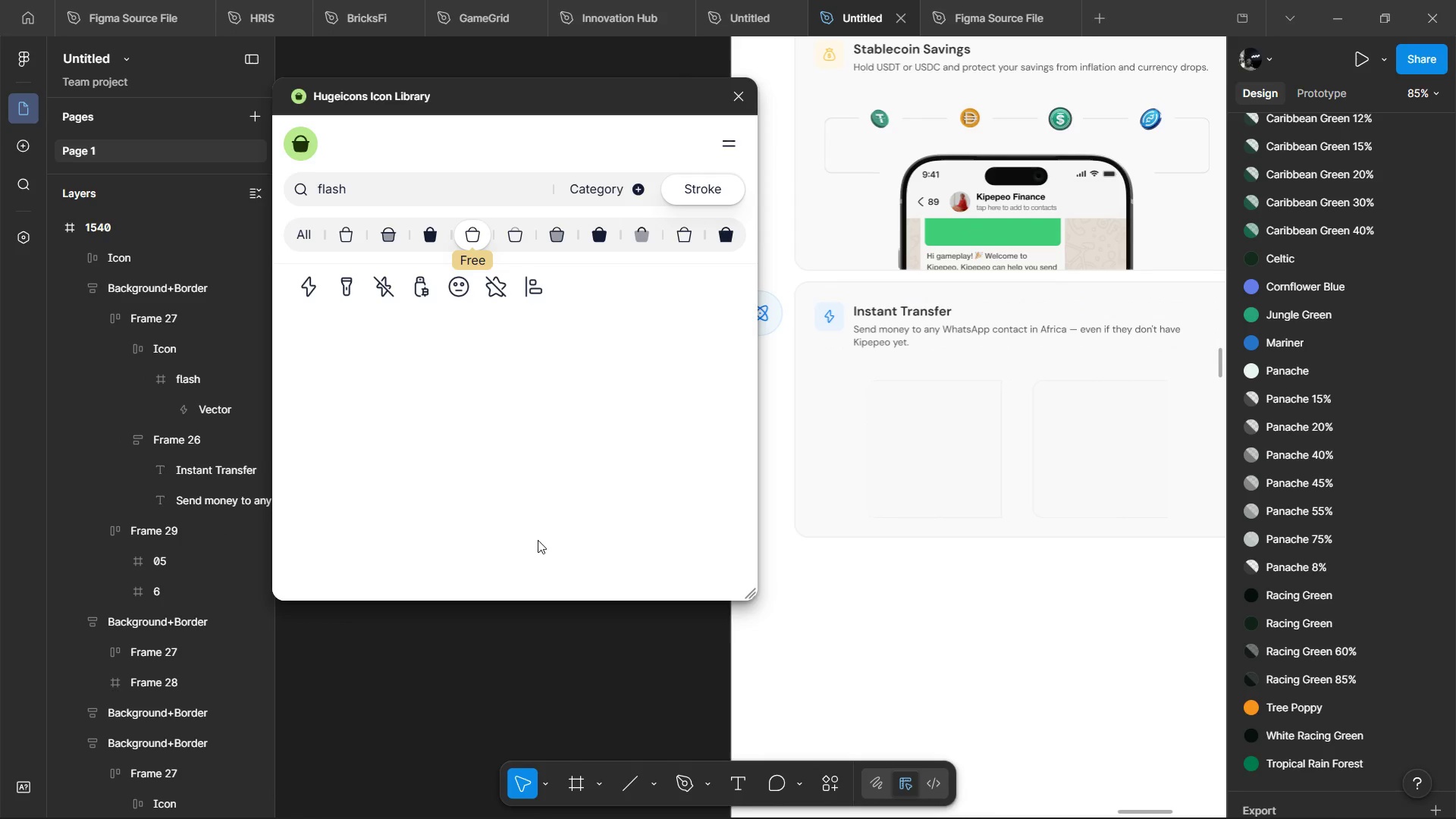 
hold_key(key=AltLeft, duration=0.56)
 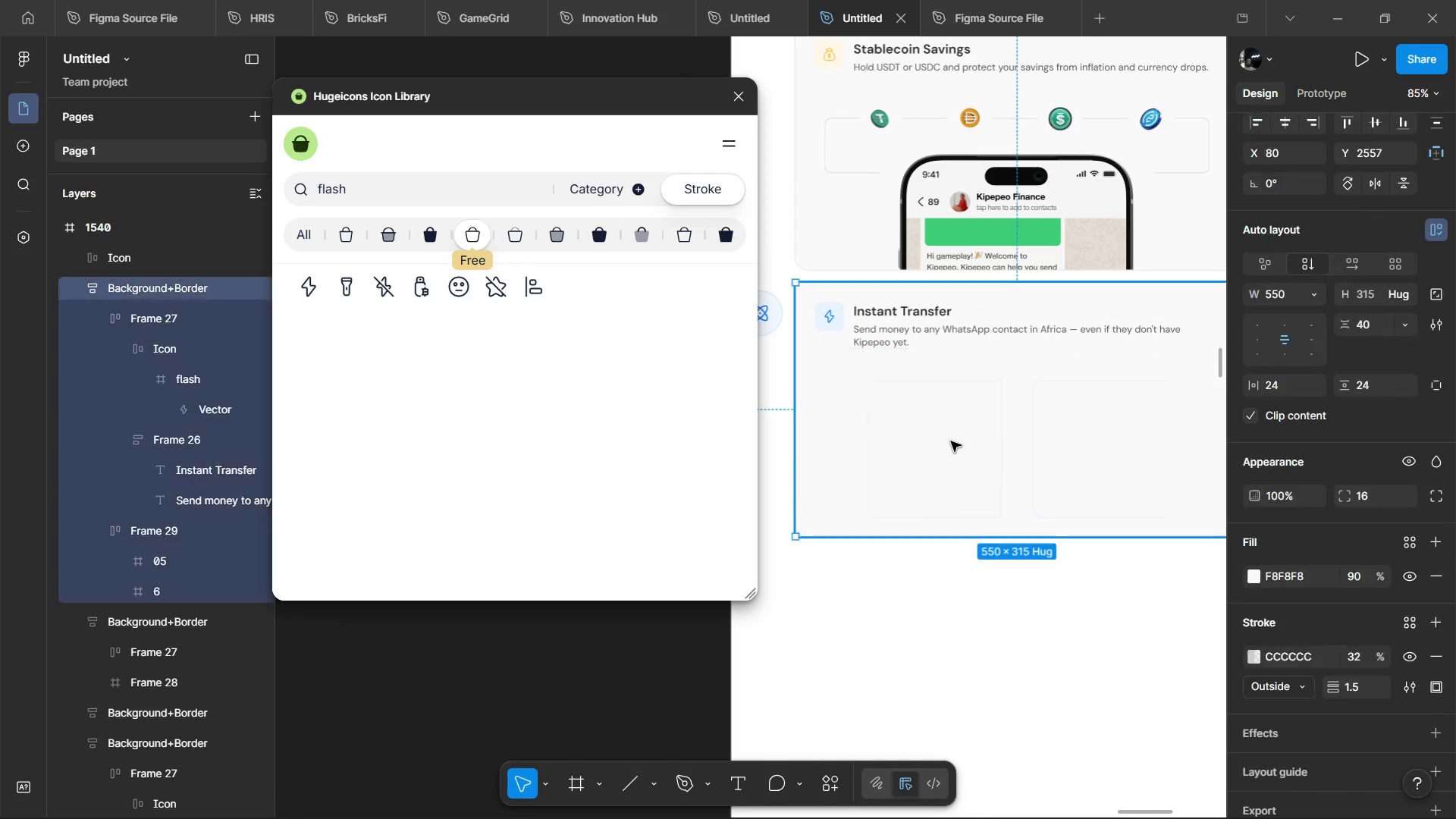 
double_click([951, 441])
 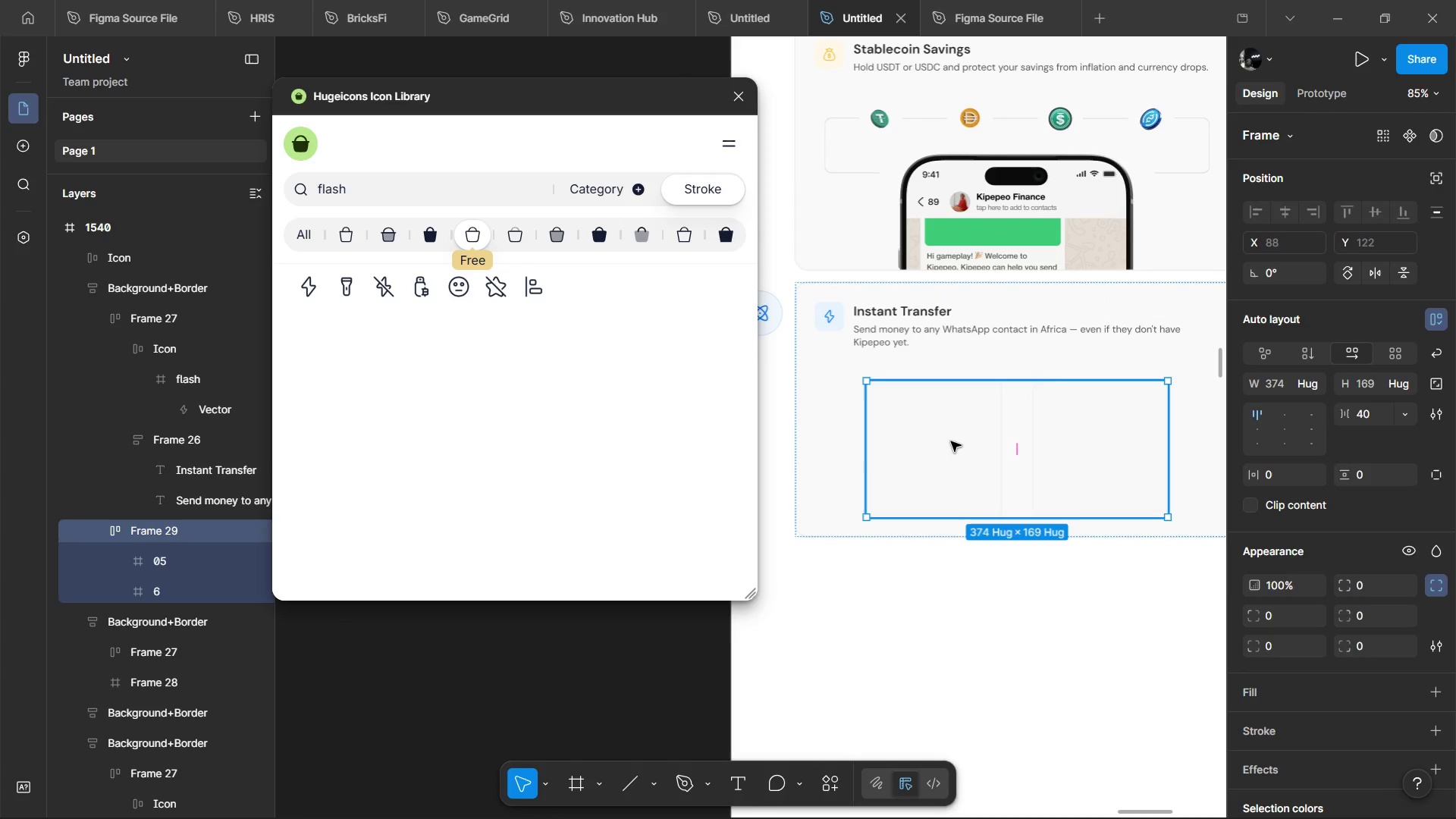 
double_click([951, 441])
 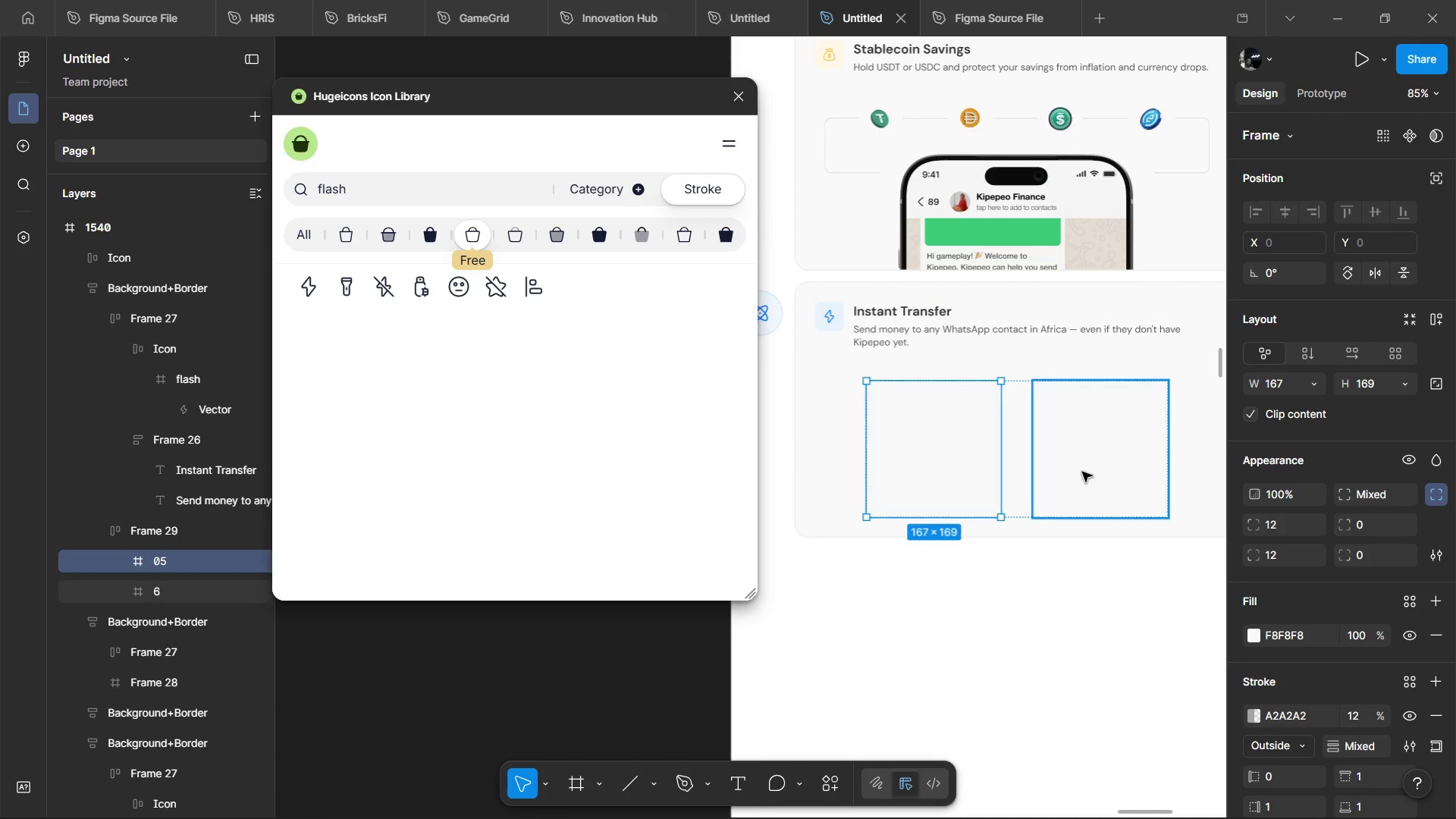 
hold_key(key=ShiftLeft, duration=0.45)
left_click([1082, 472])
 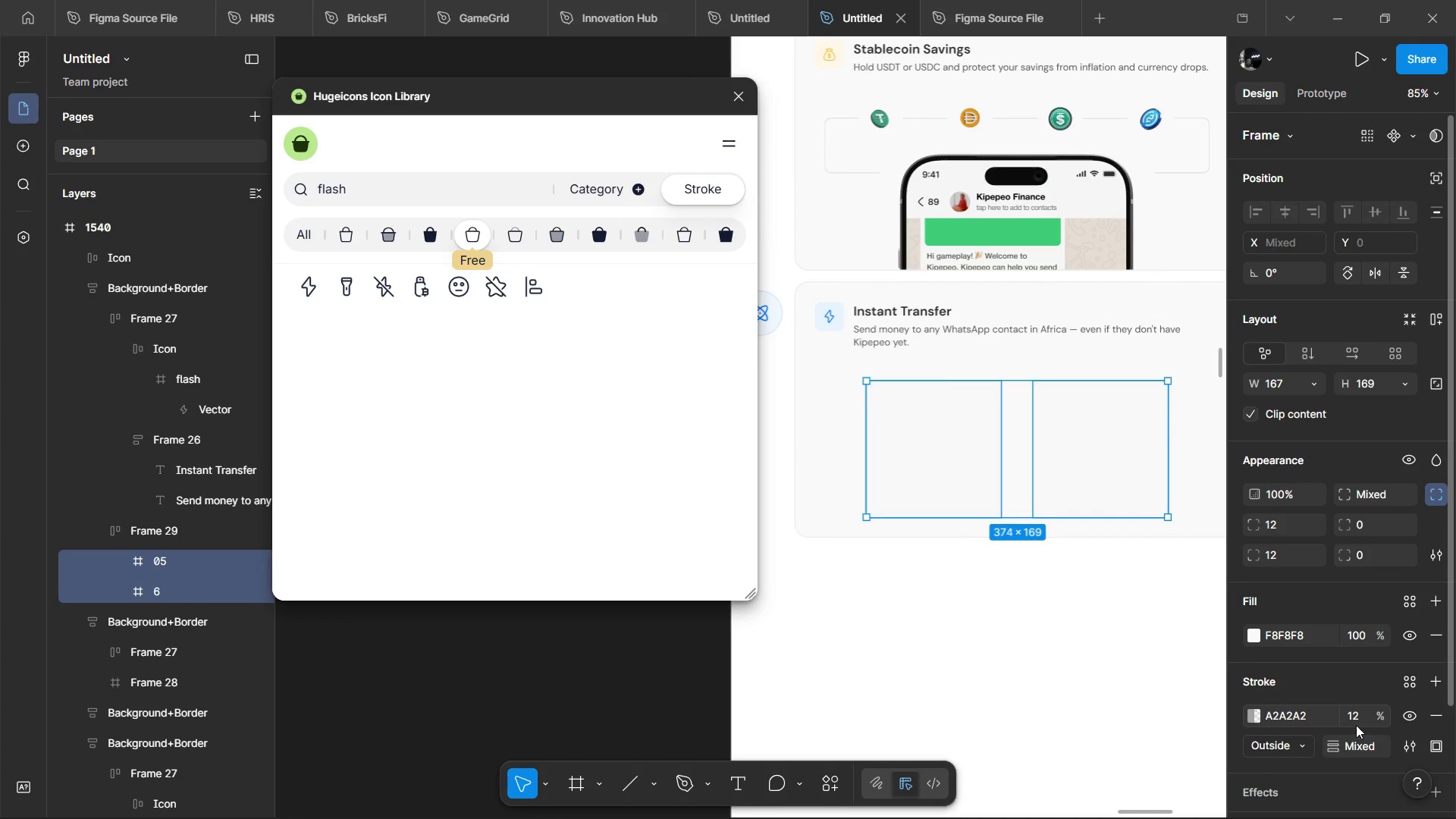 
left_click([1360, 711])
 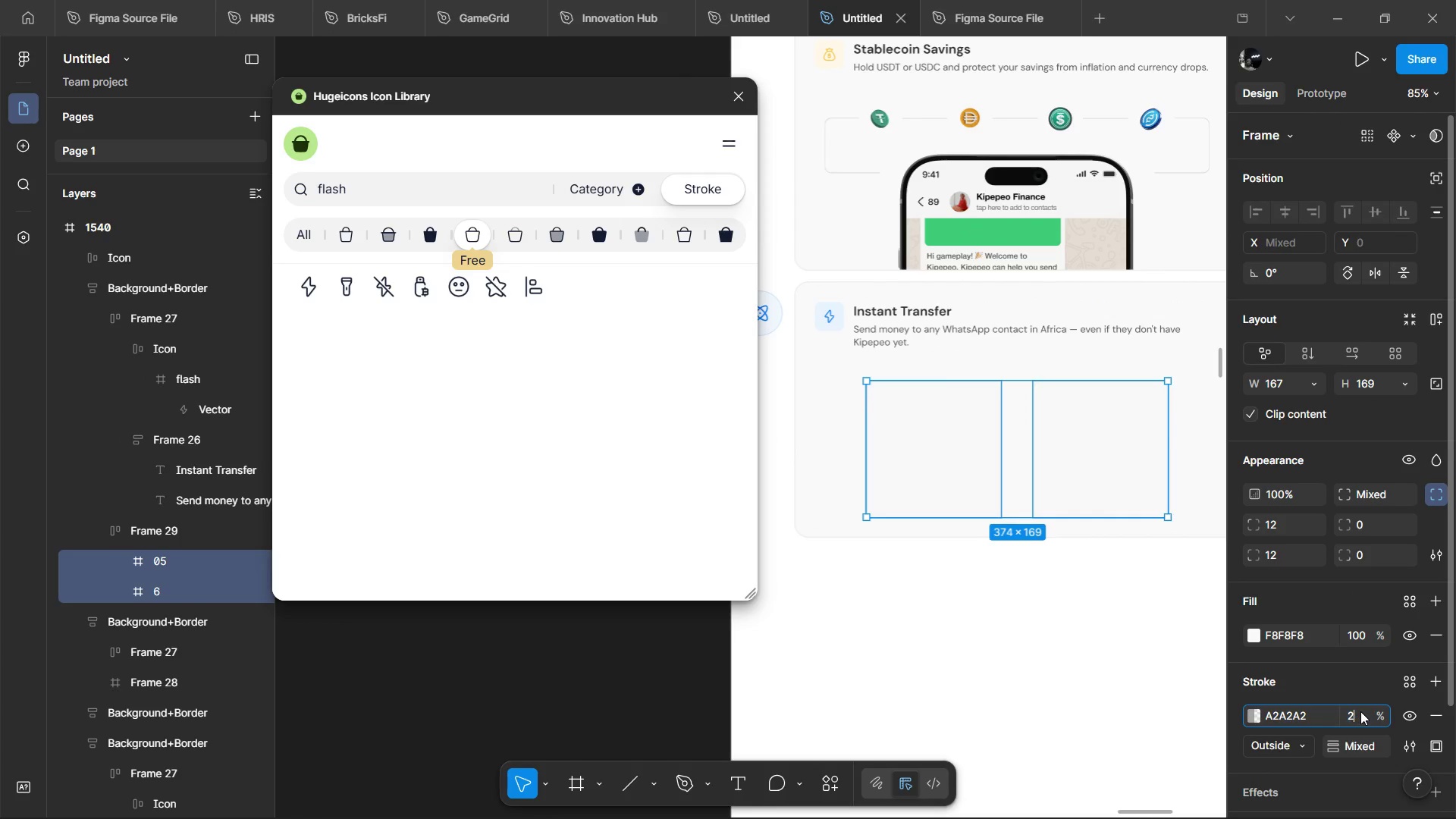 
type(24)
 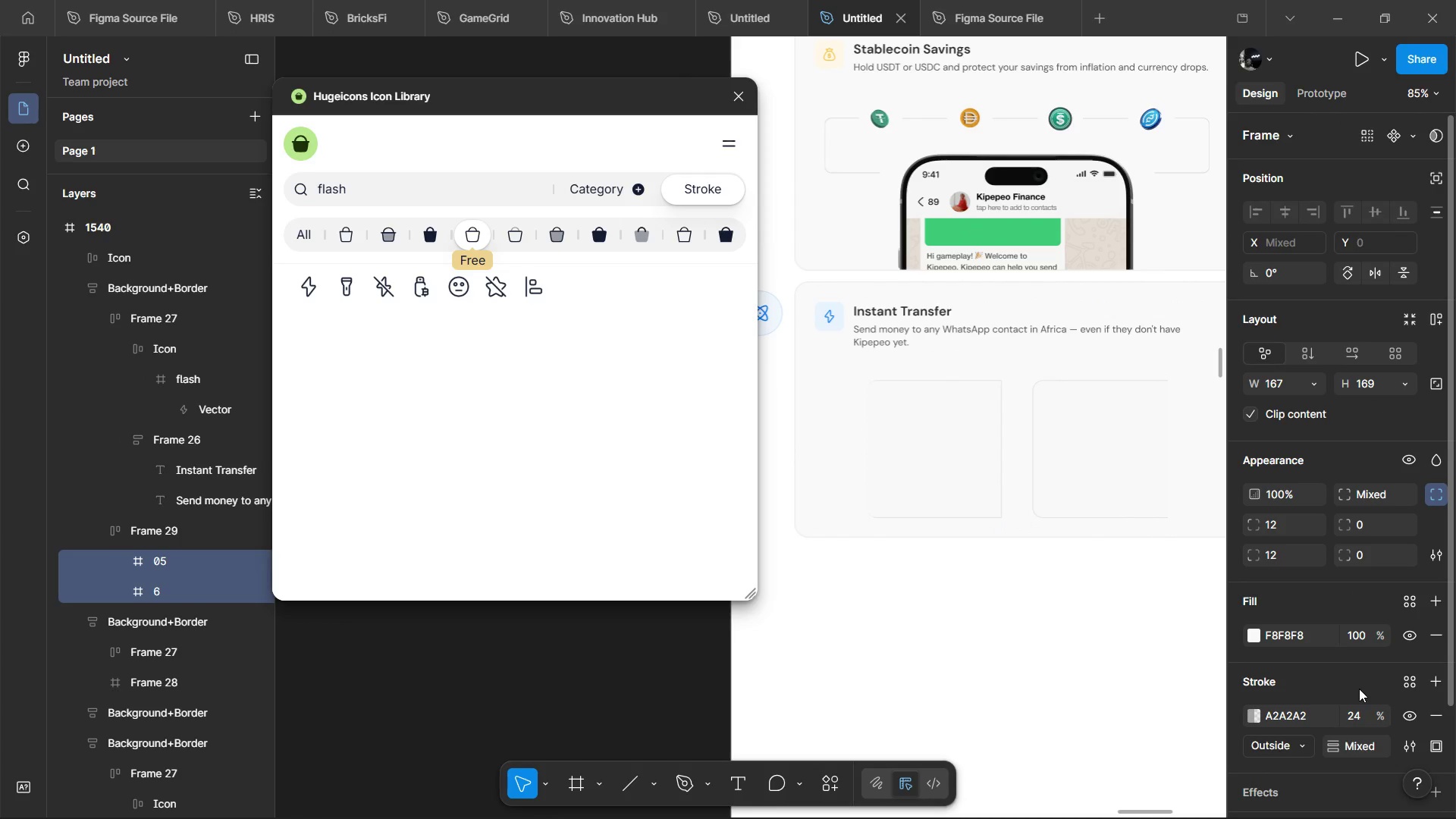 
left_click([1359, 689])
 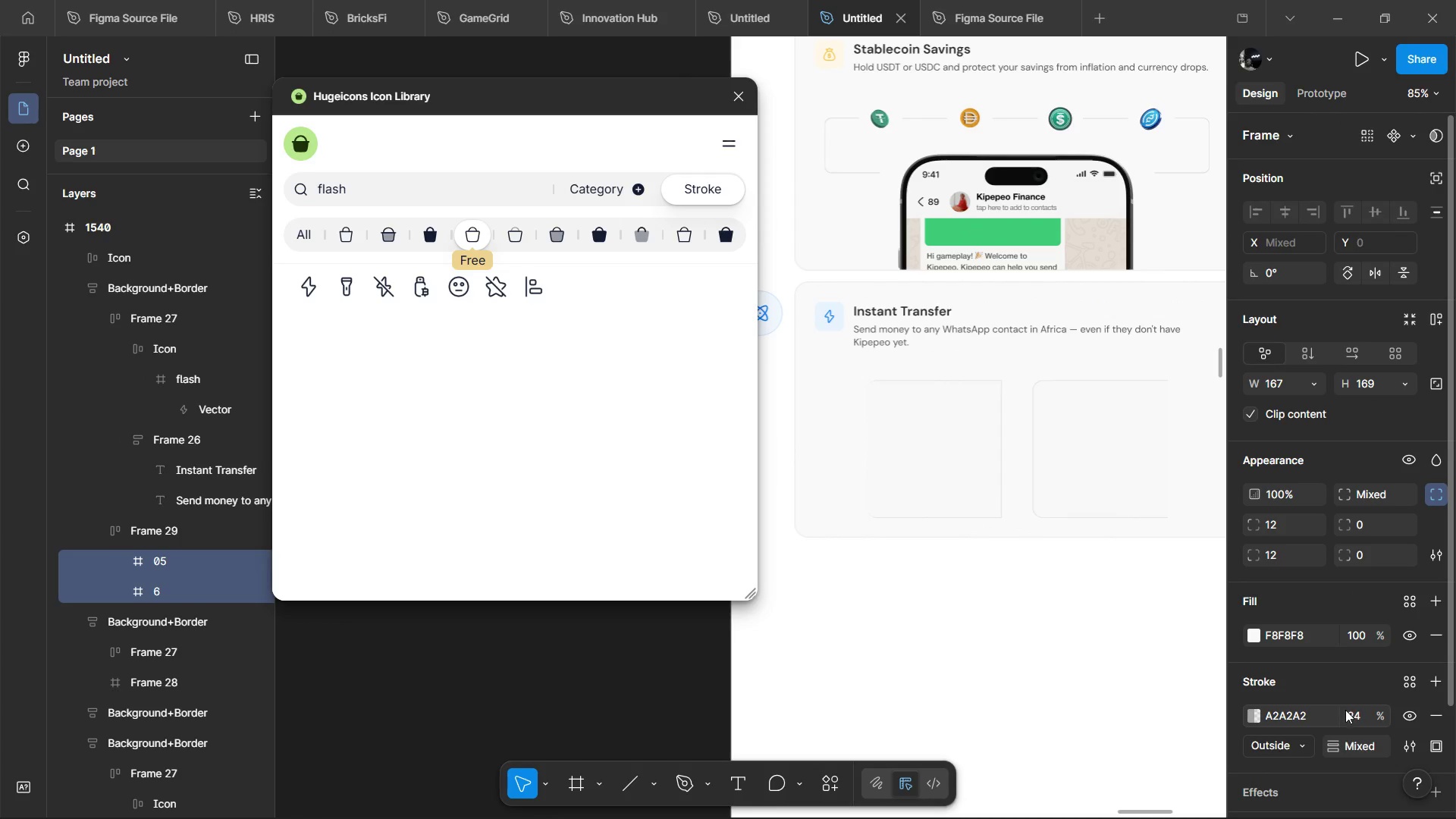 
left_click([1347, 717])
 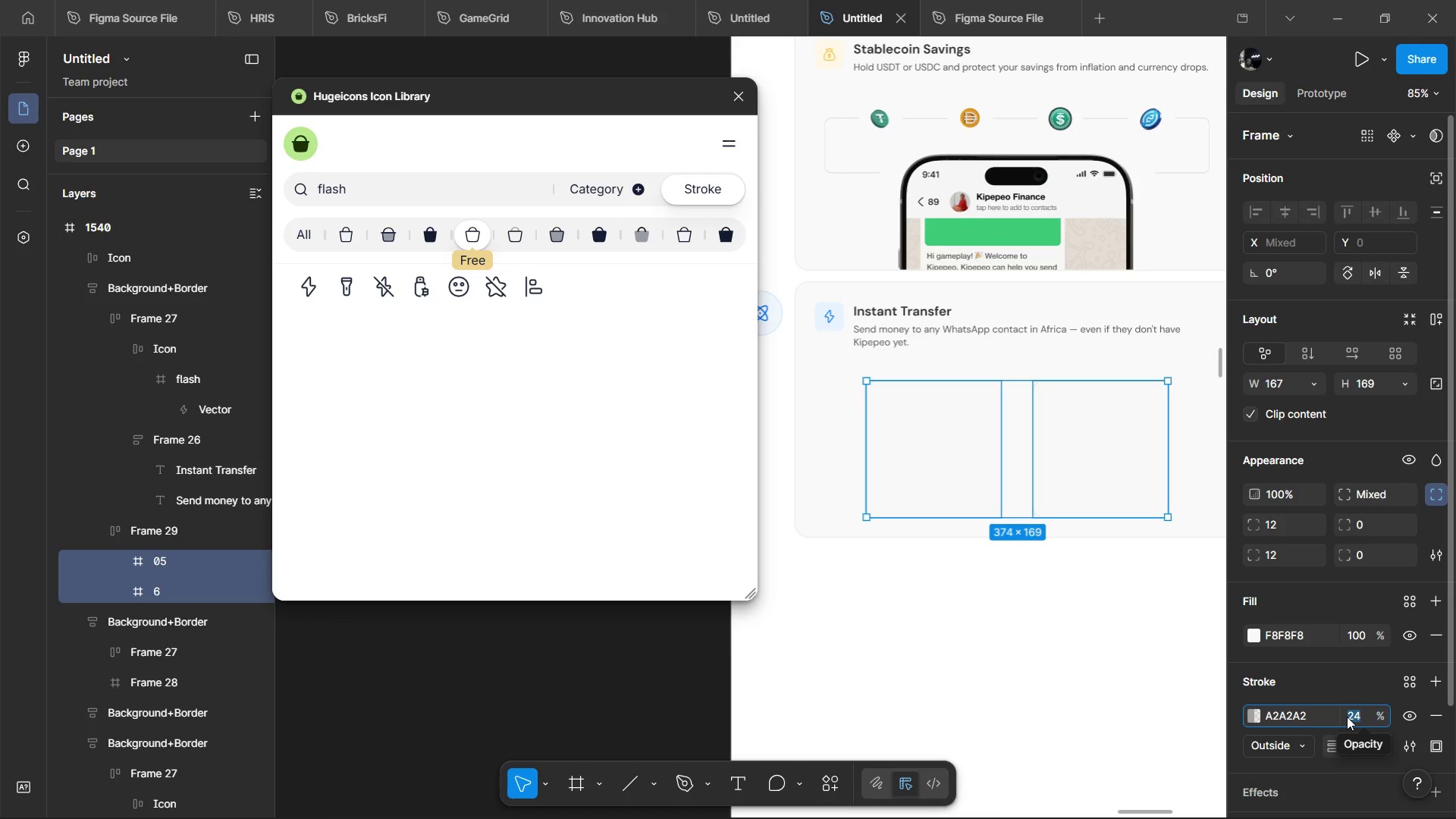 
key(1)
 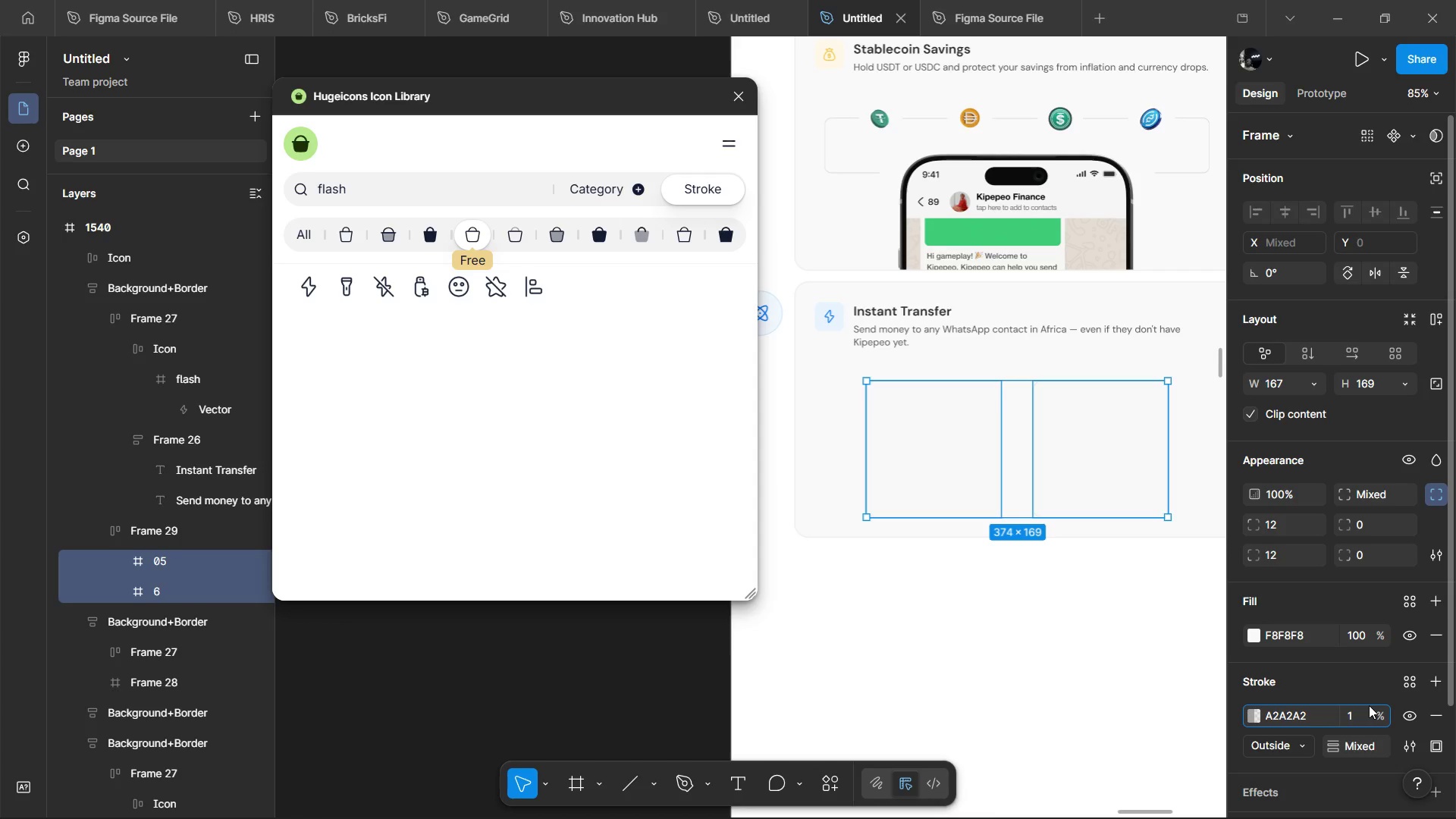 
key(6)
 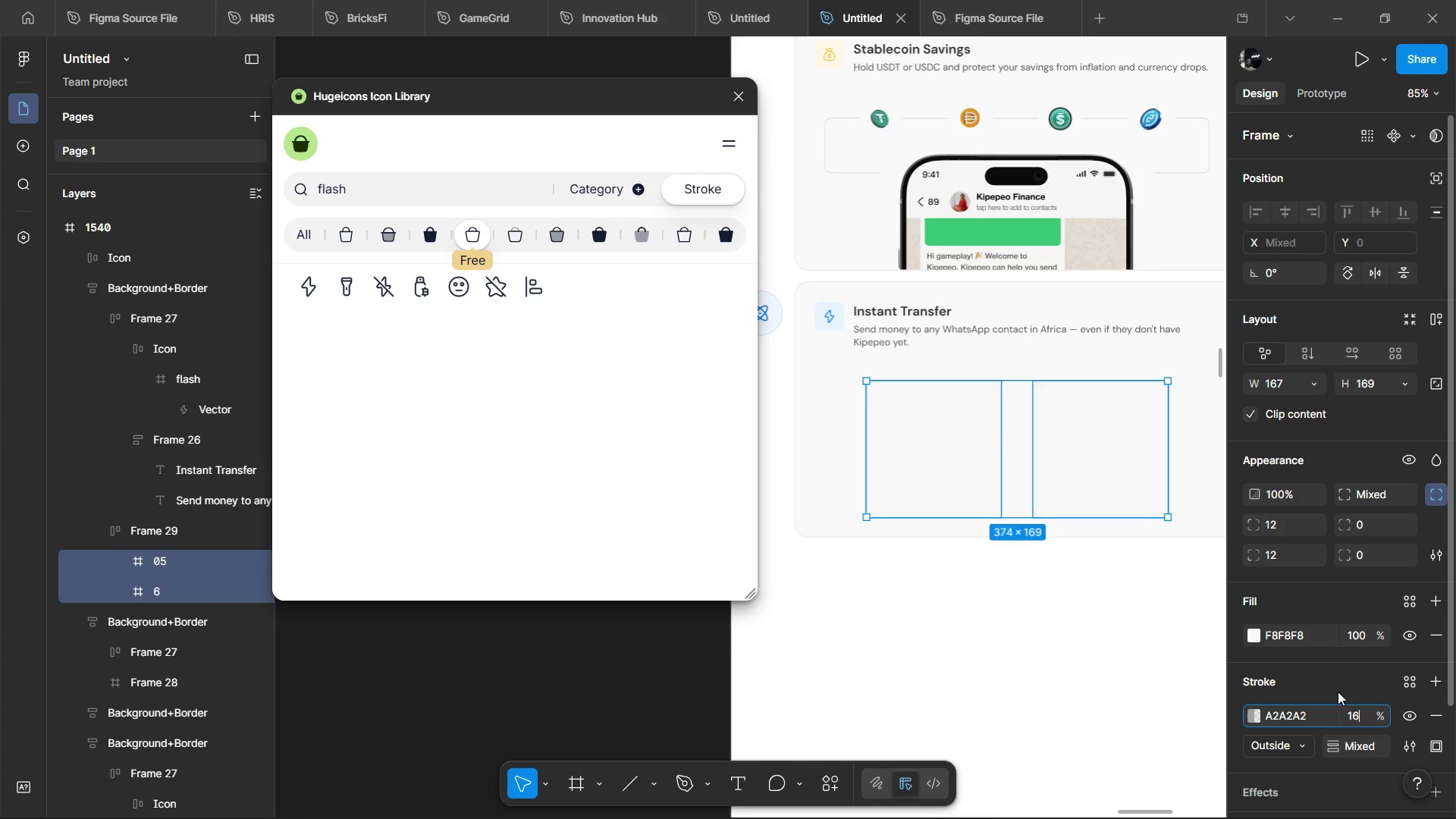 
left_click([1338, 692])
 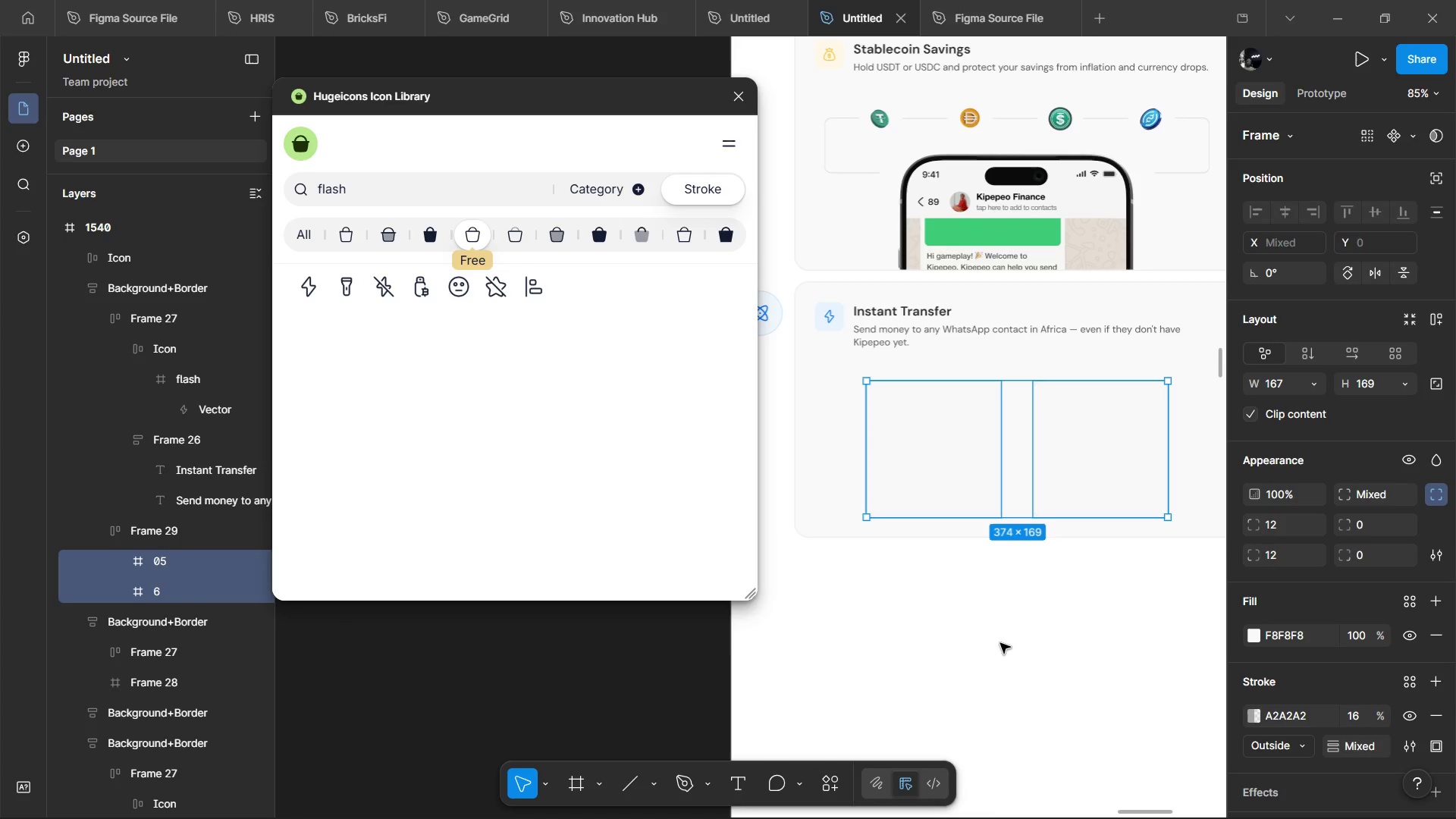 
wait(18.61)
 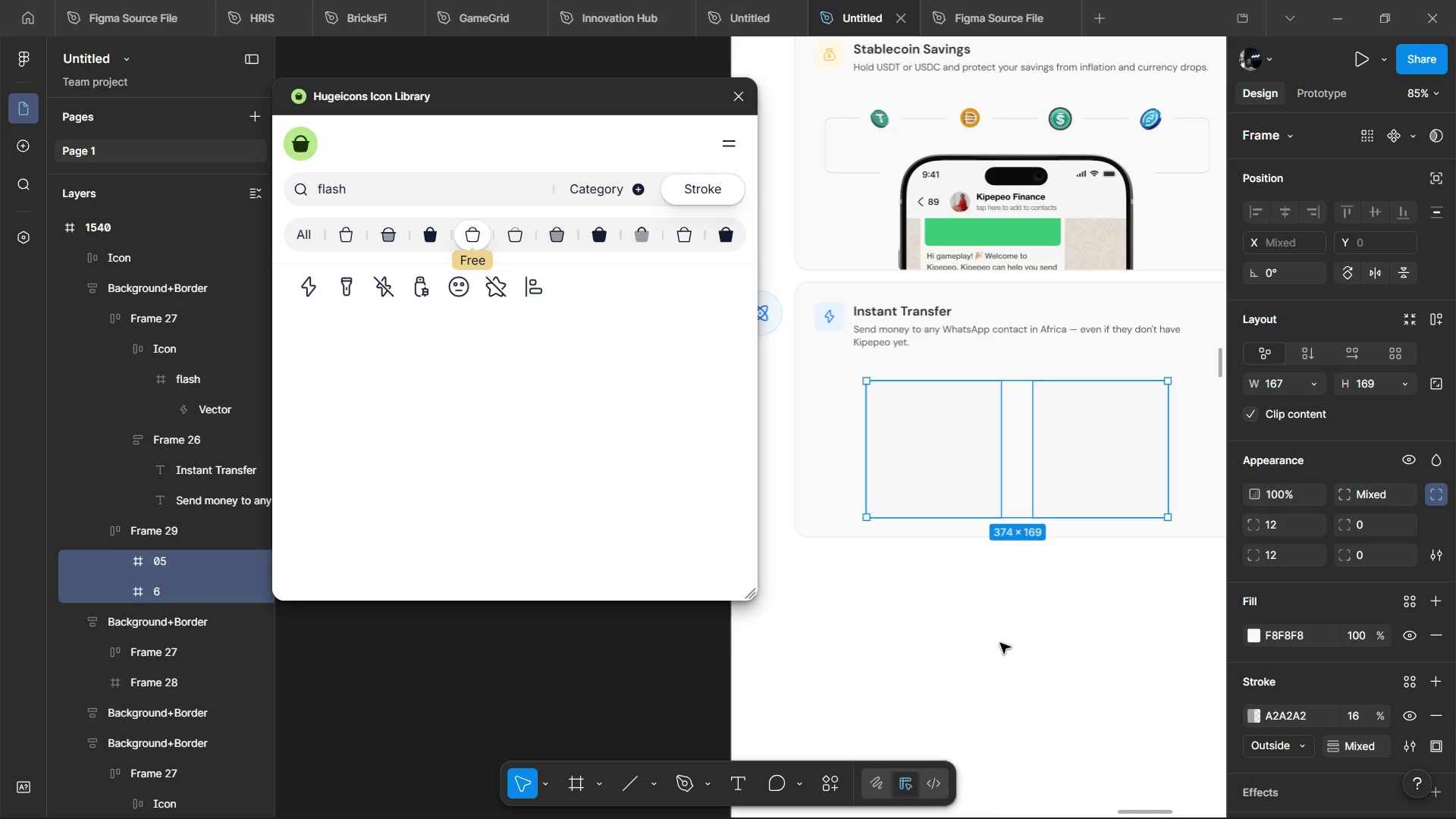 
hold_key(key=ControlLeft, duration=1.5)
 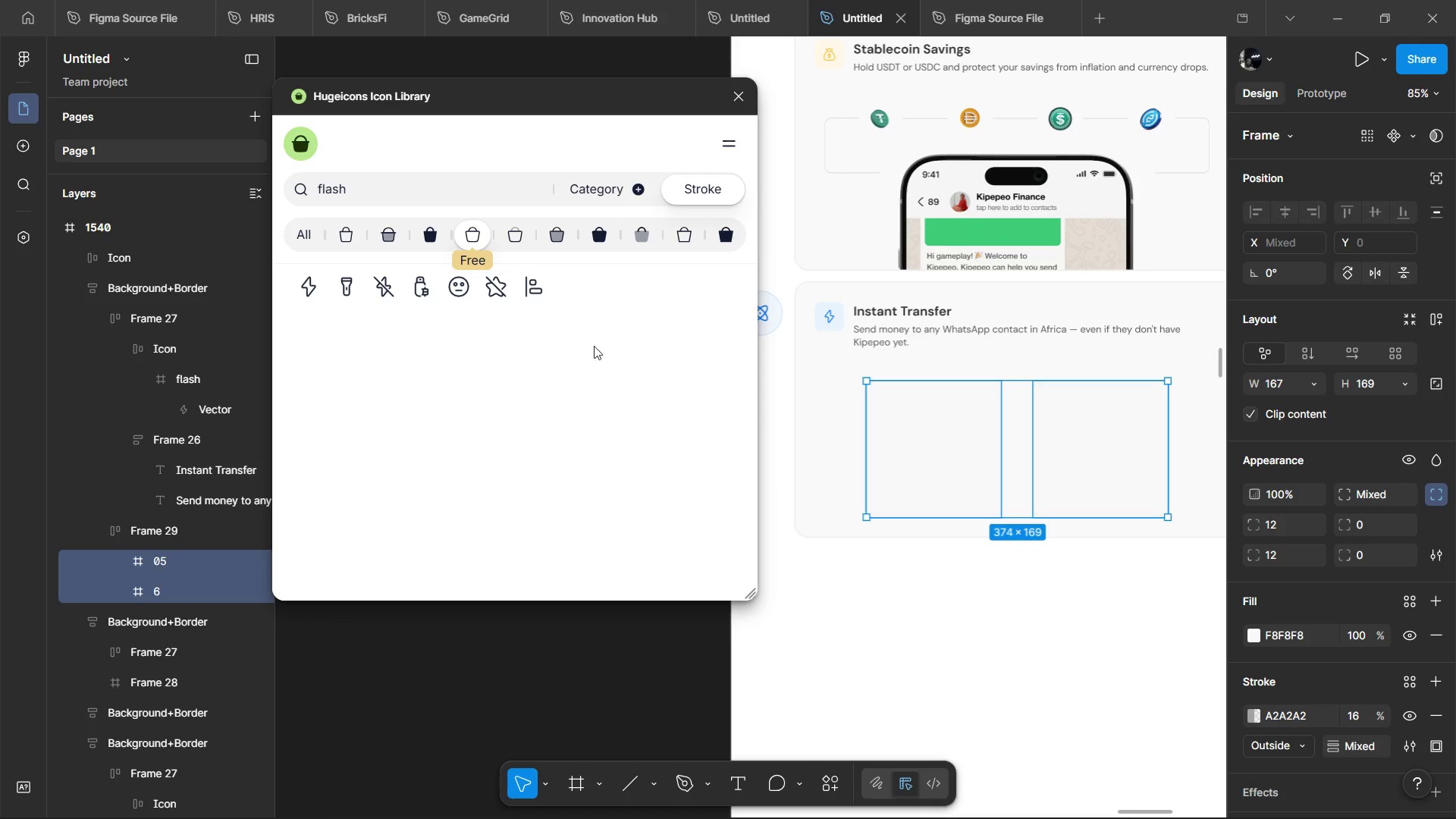 
key(Control+ControlLeft)
 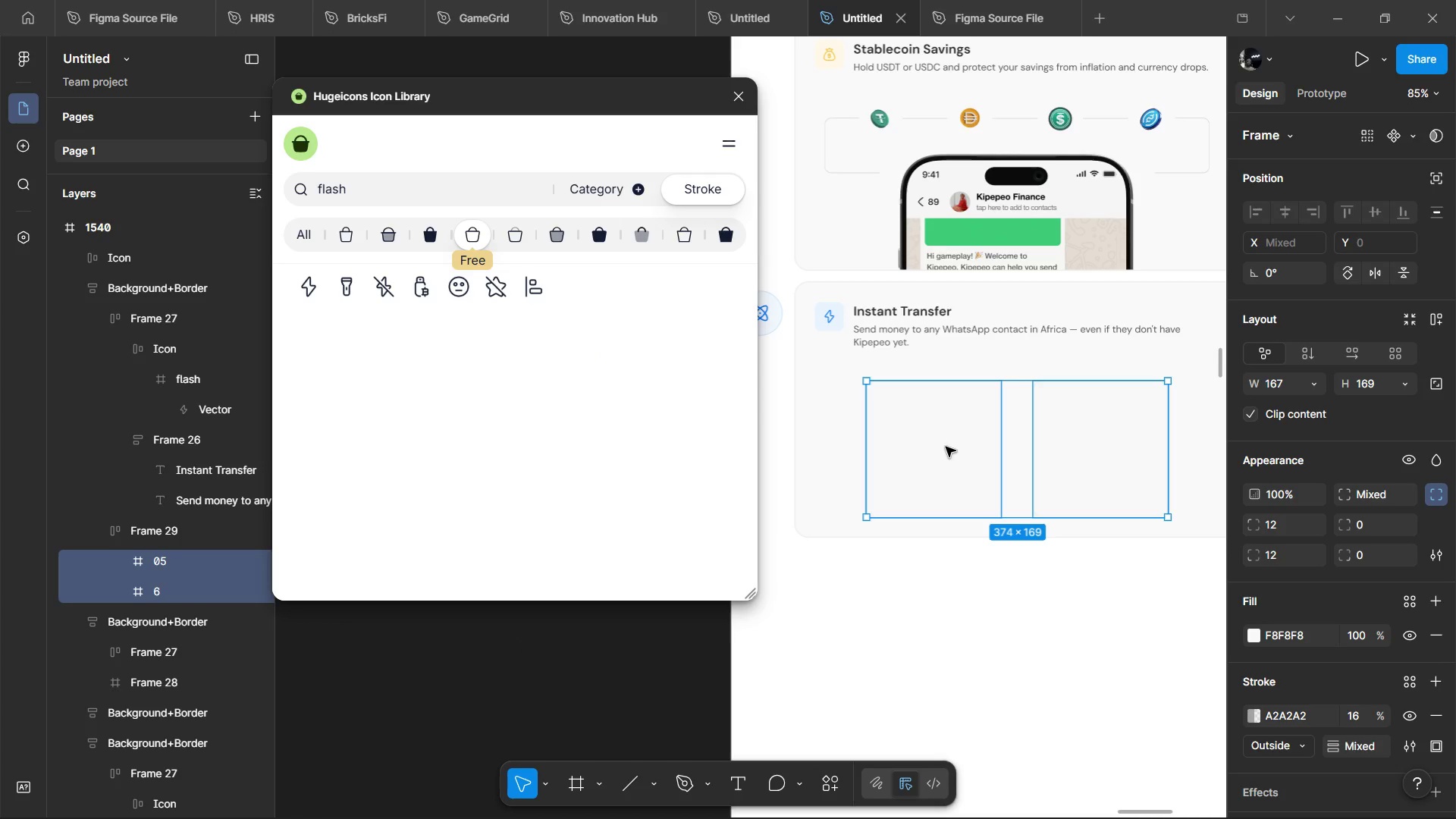 
key(Alt+AltLeft)
 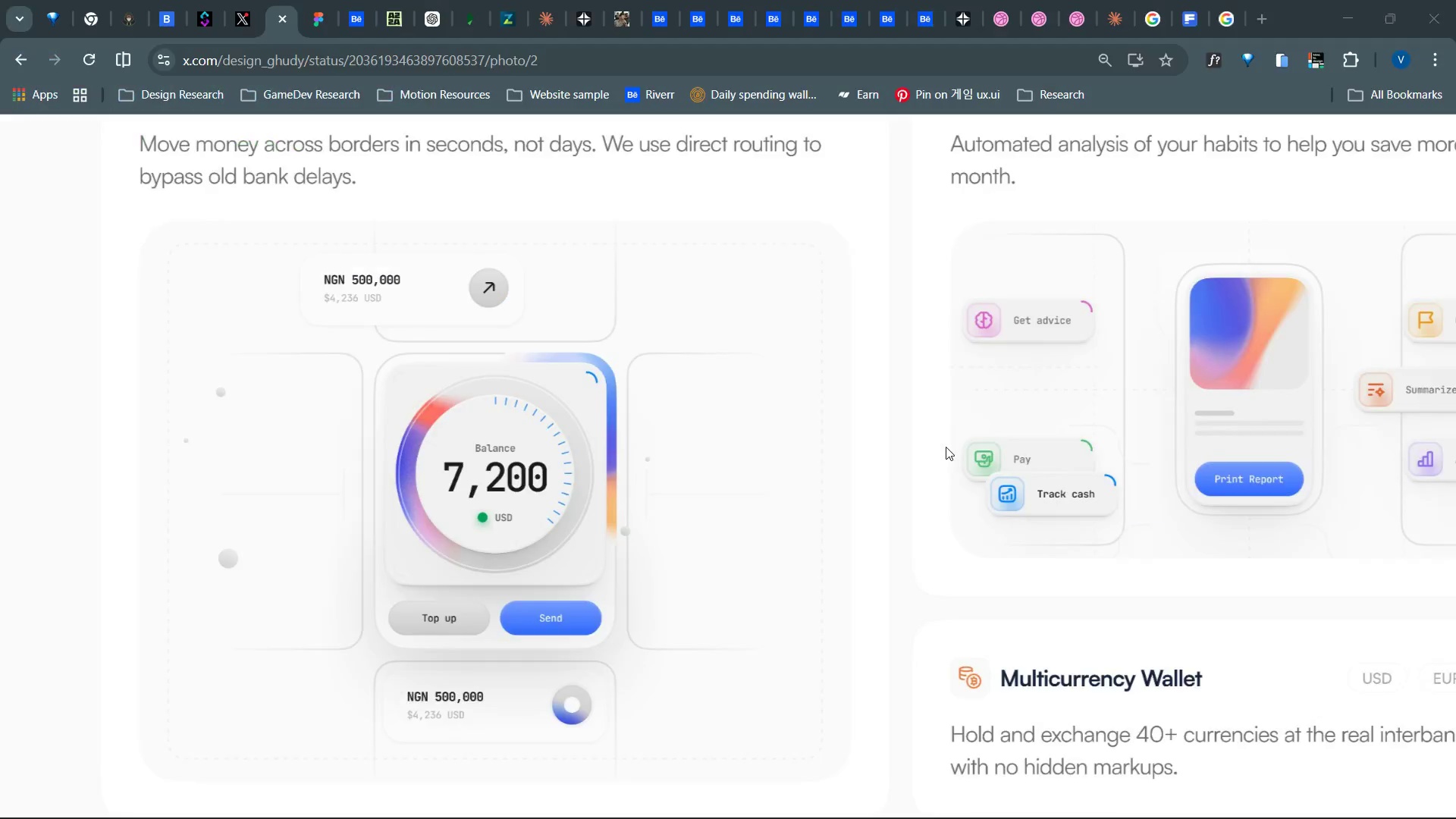 
key(Alt+Tab)
 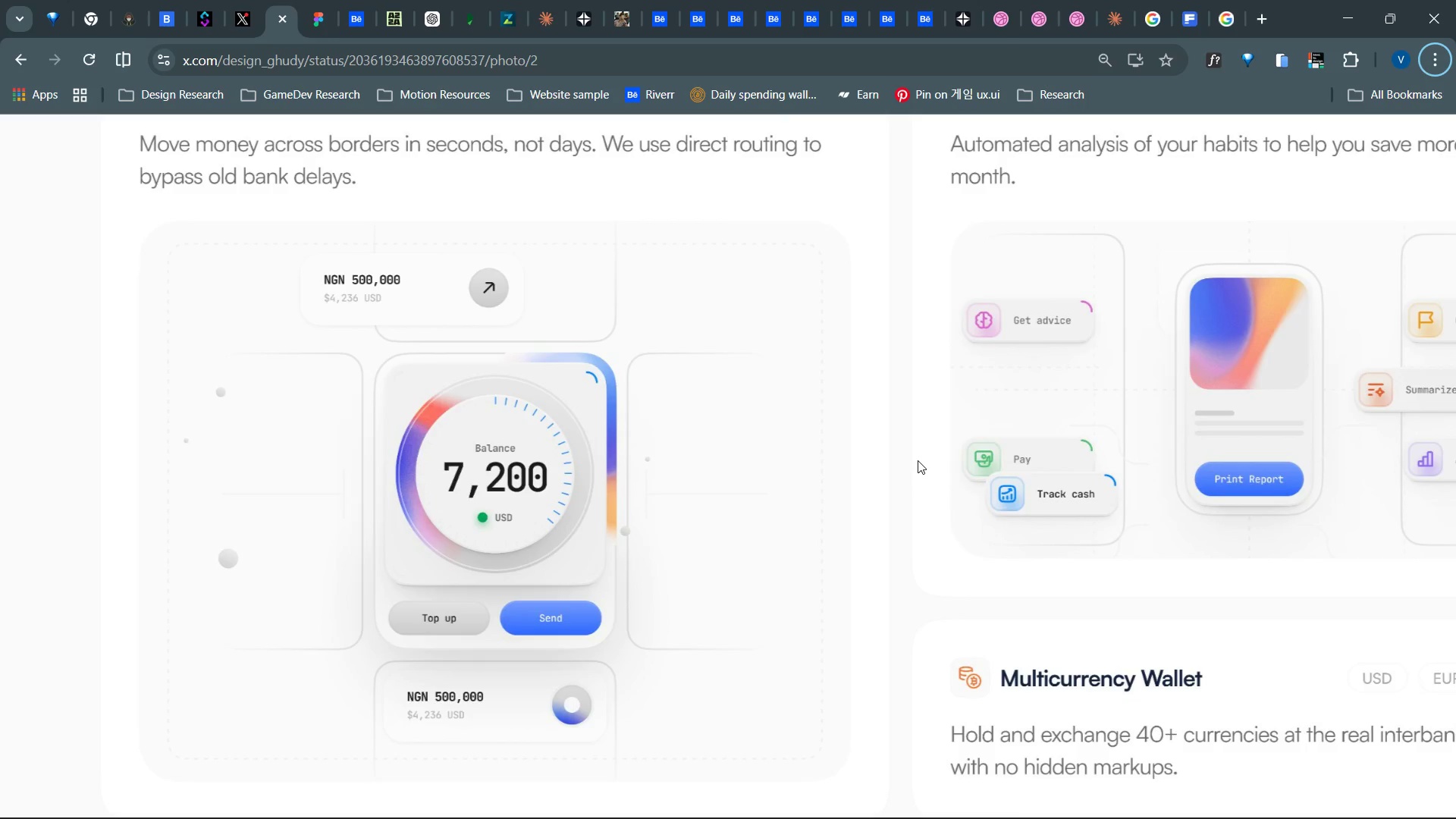 
hold_key(key=AltLeft, duration=0.48)
 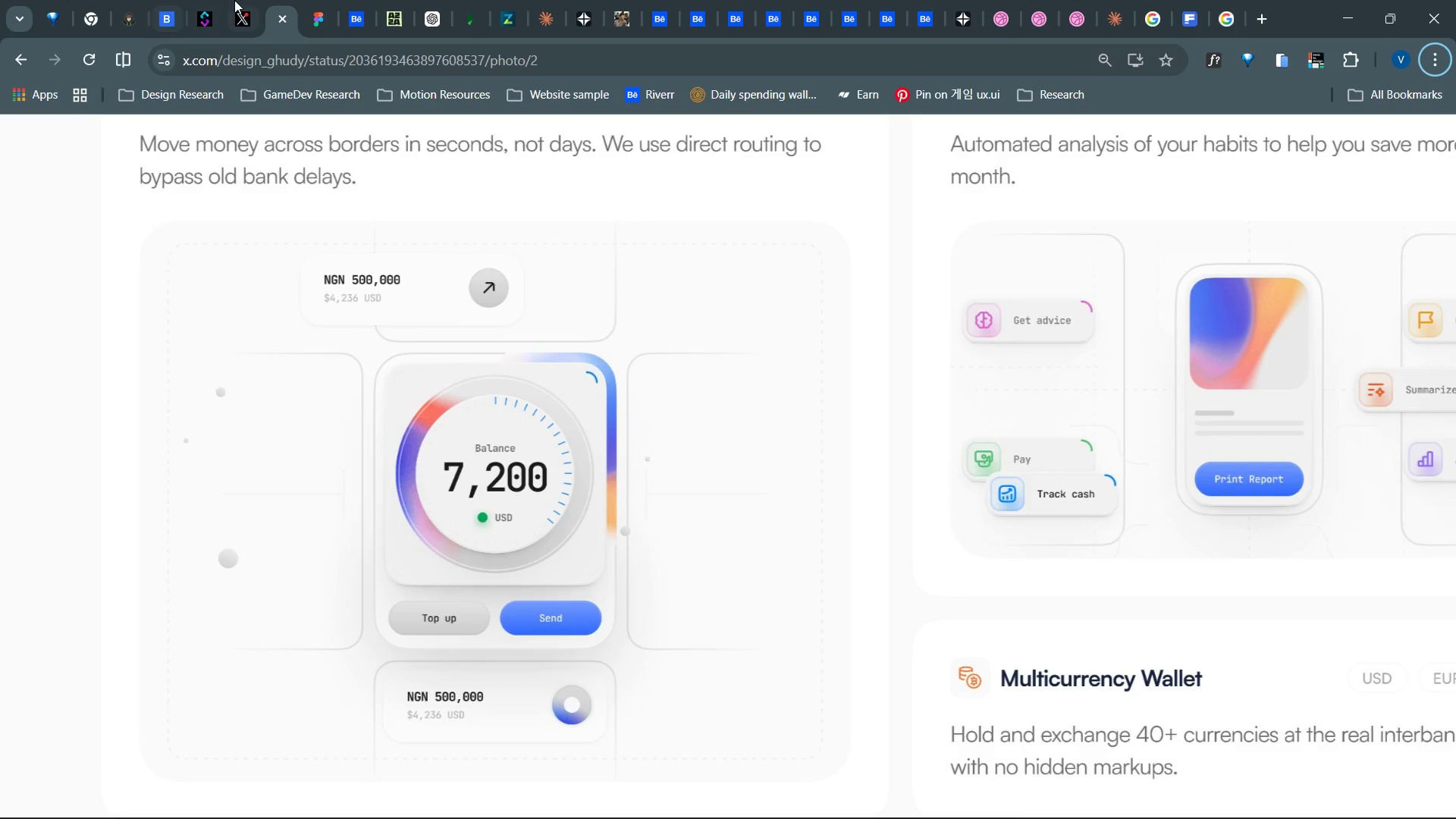 
left_click([234, 0])
 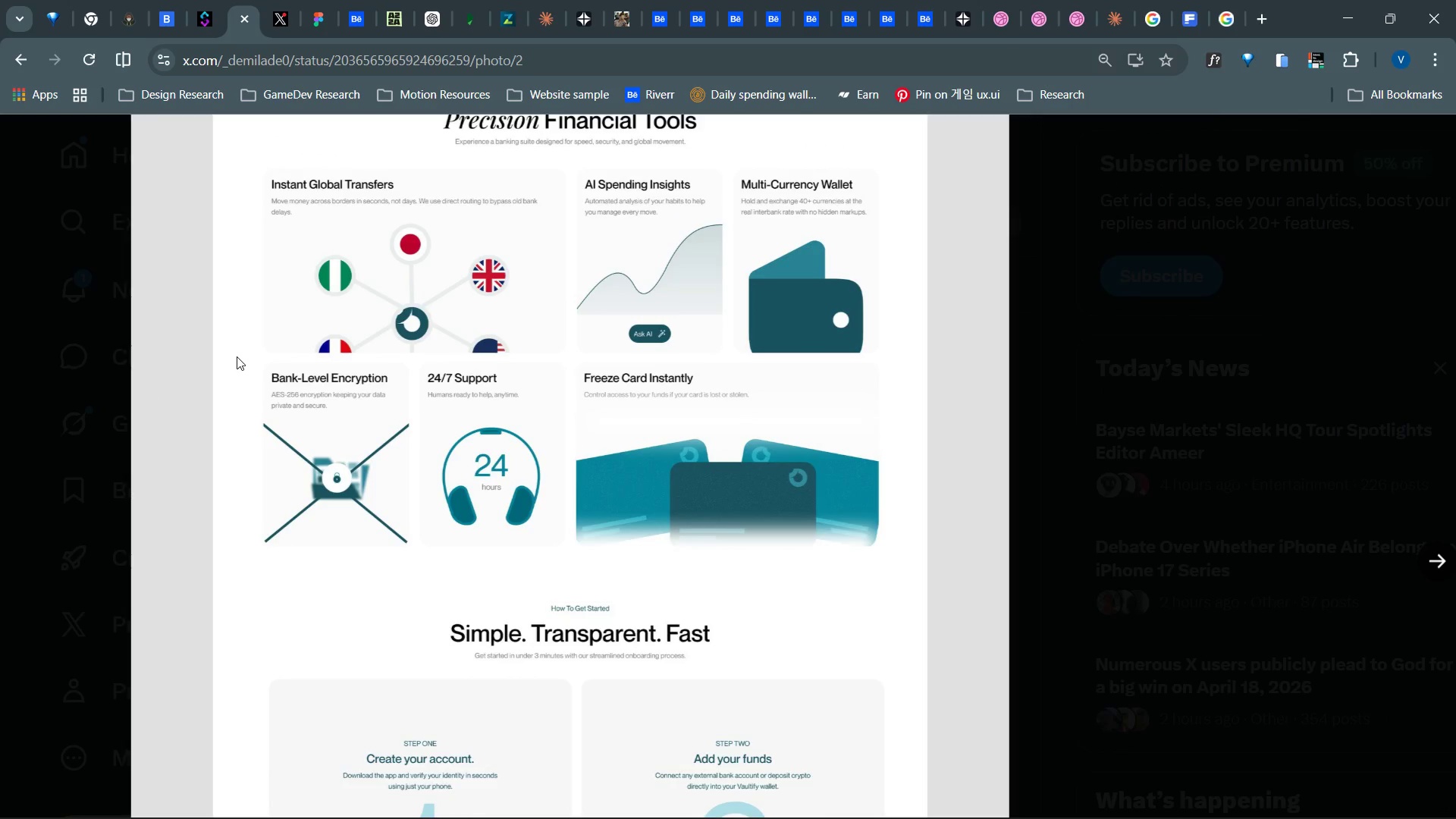 
key(Alt+Tab)
 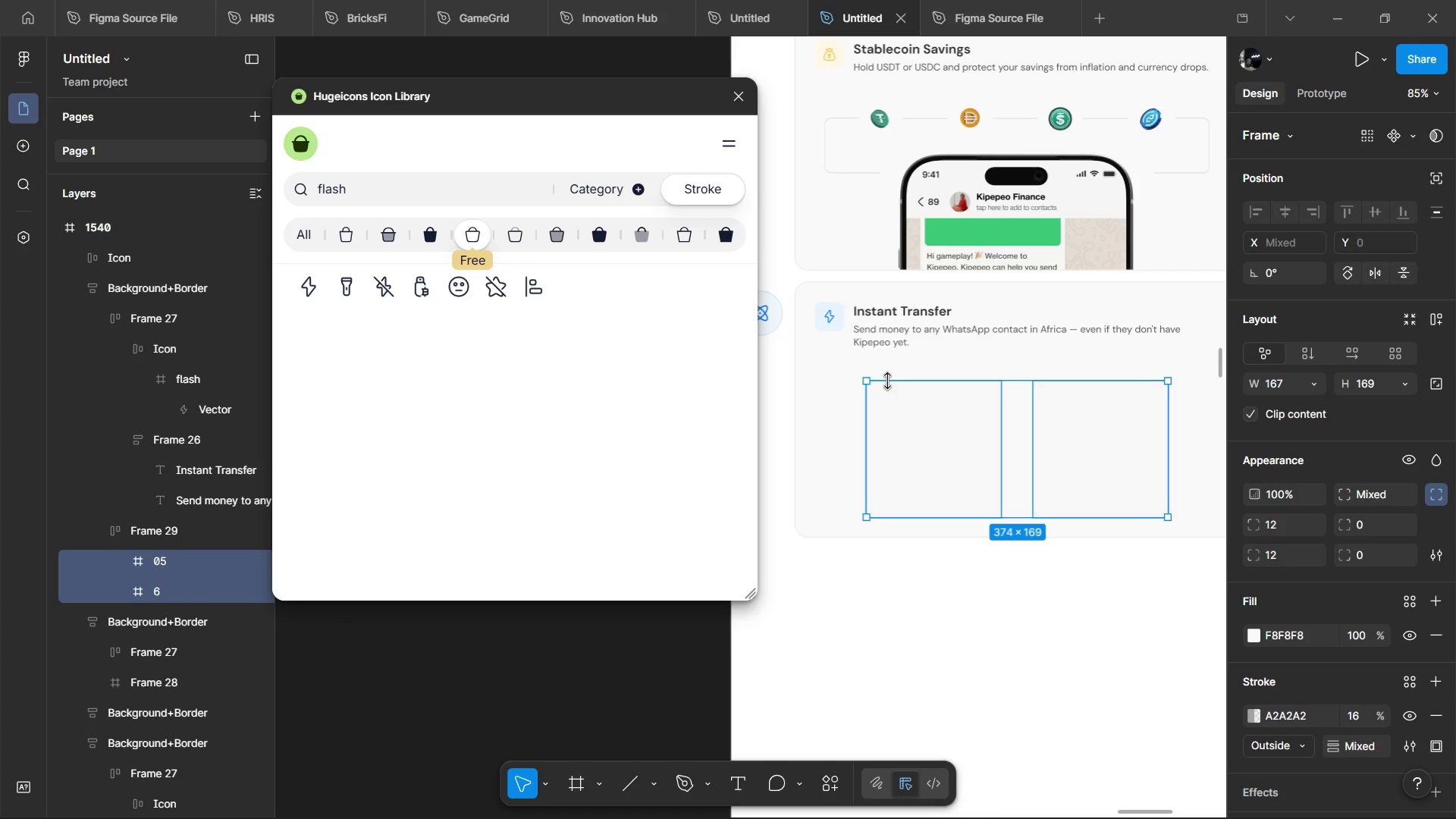 
wait(8.49)
 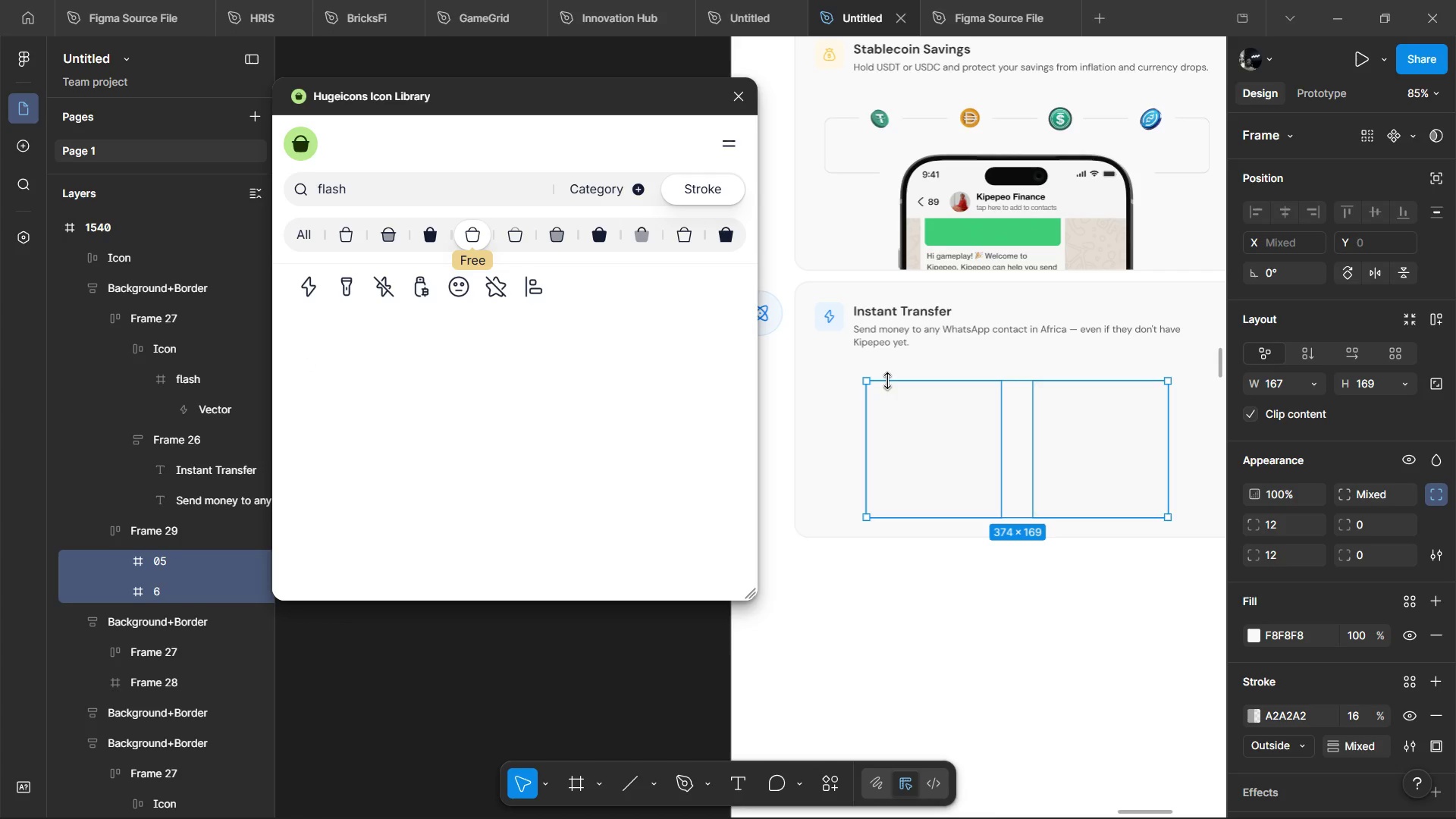 
left_click([1090, 492])
 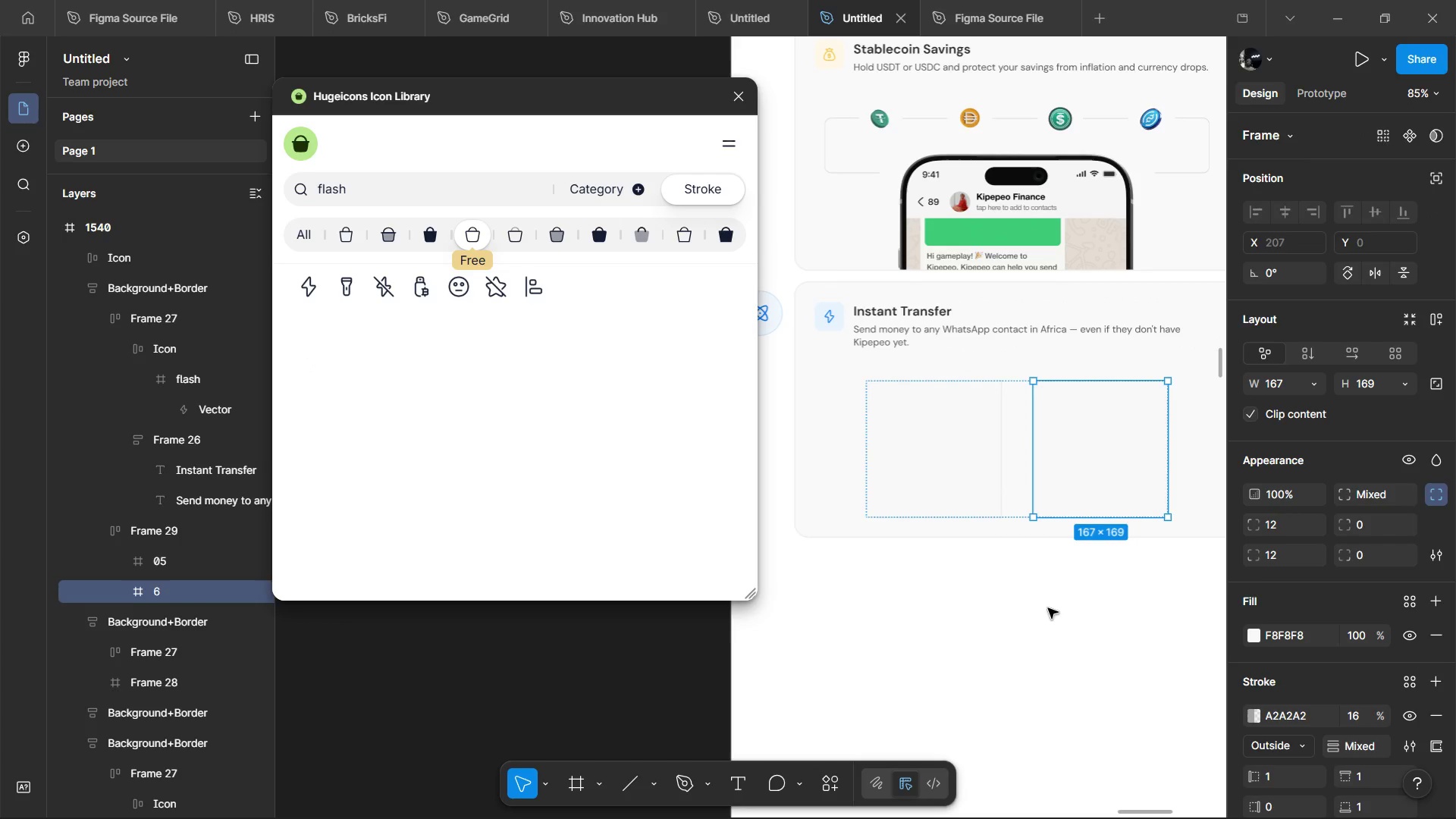 
left_click([1048, 608])
 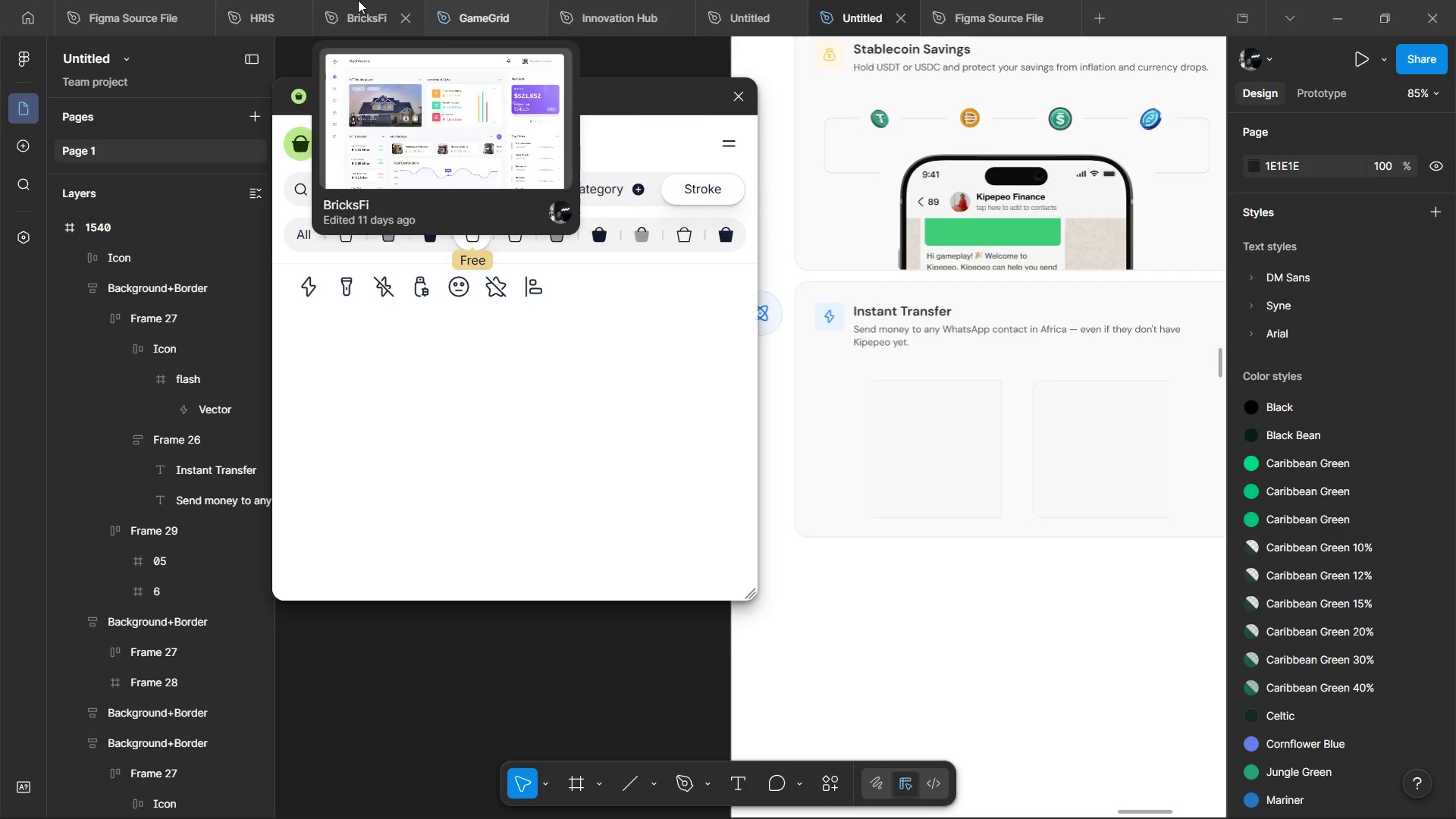 
key(Alt+AltLeft)
 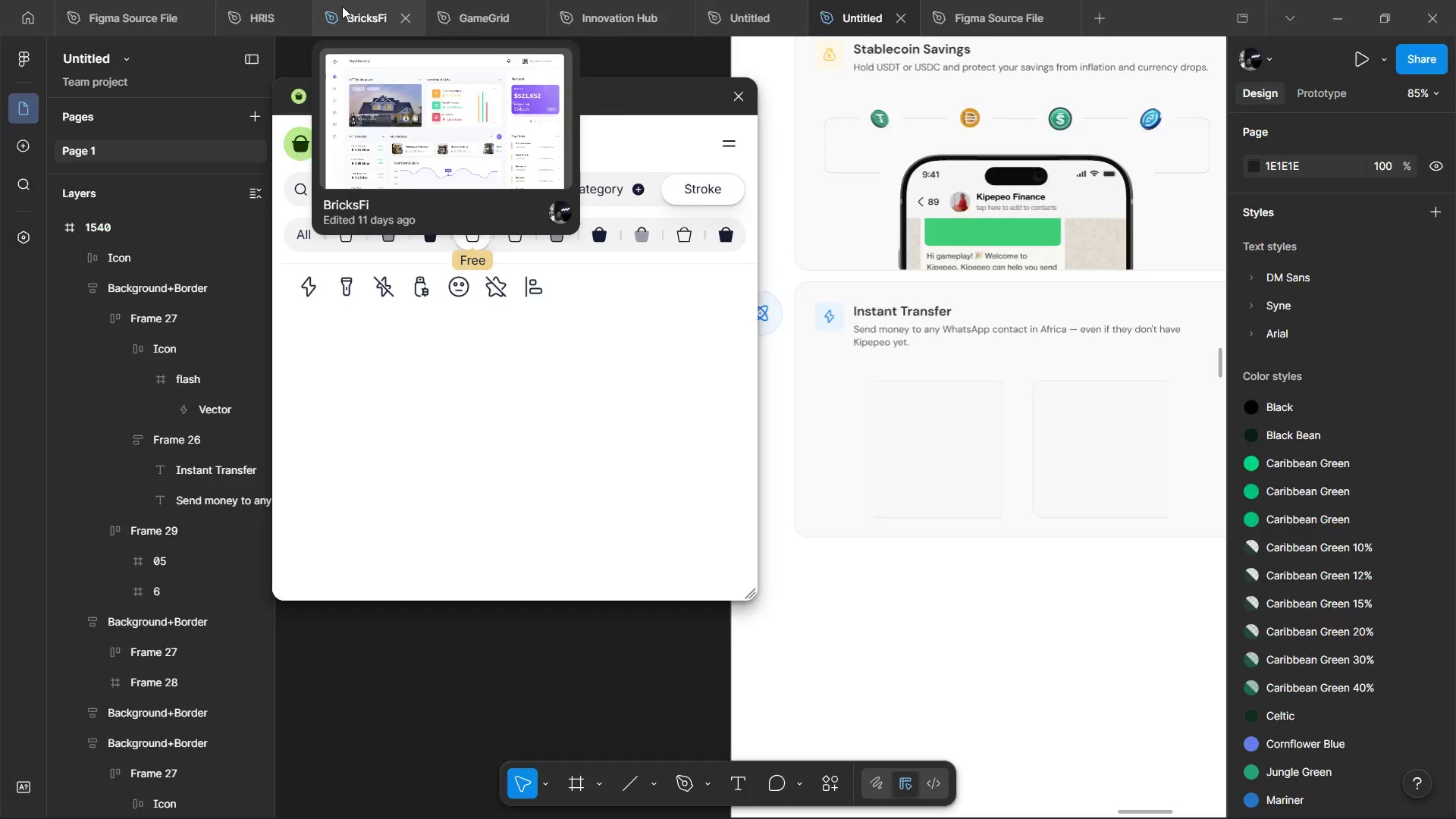 
key(Alt+Tab)
 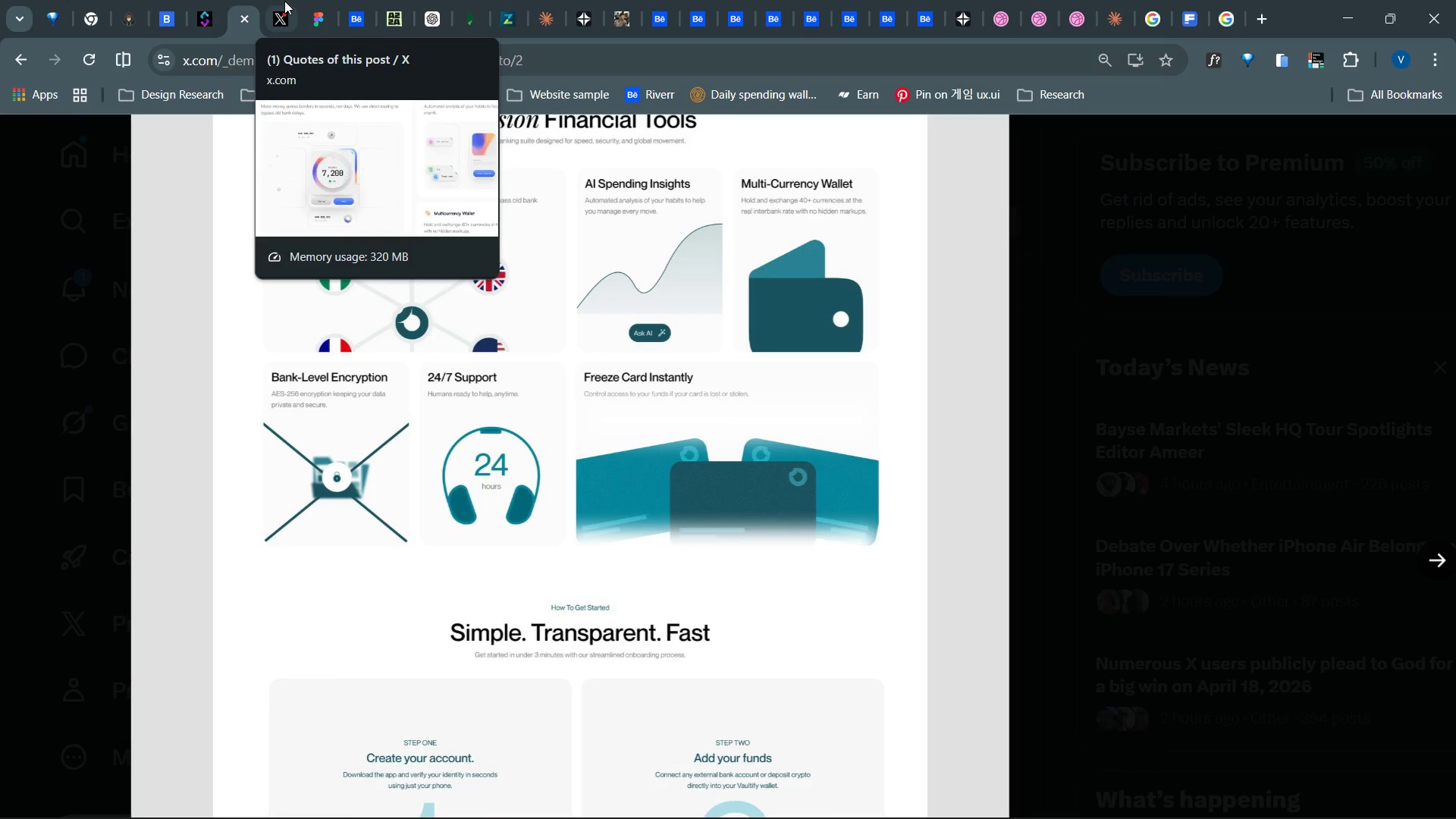 
left_click([284, 1])
 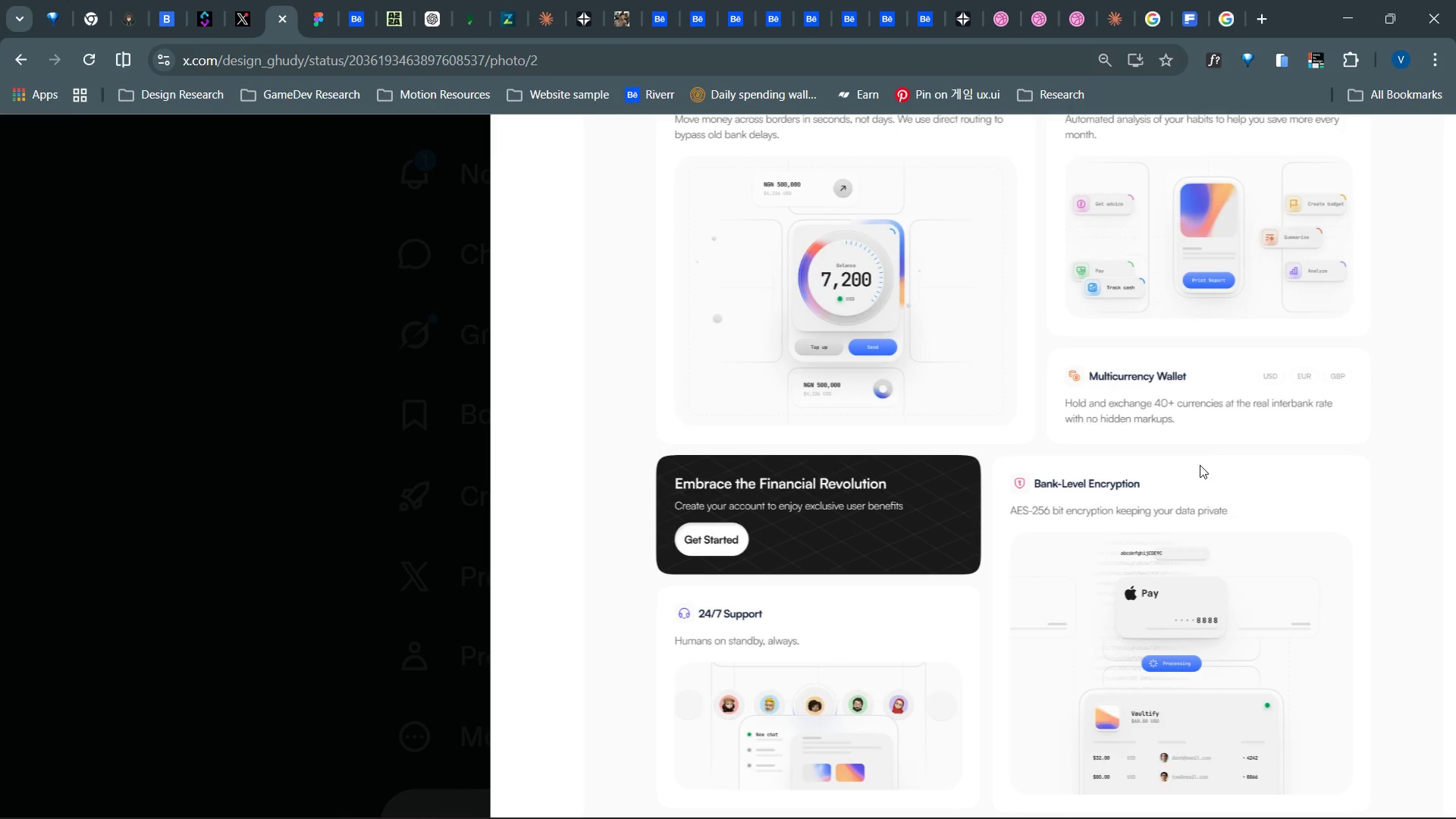 
wait(95.34)
 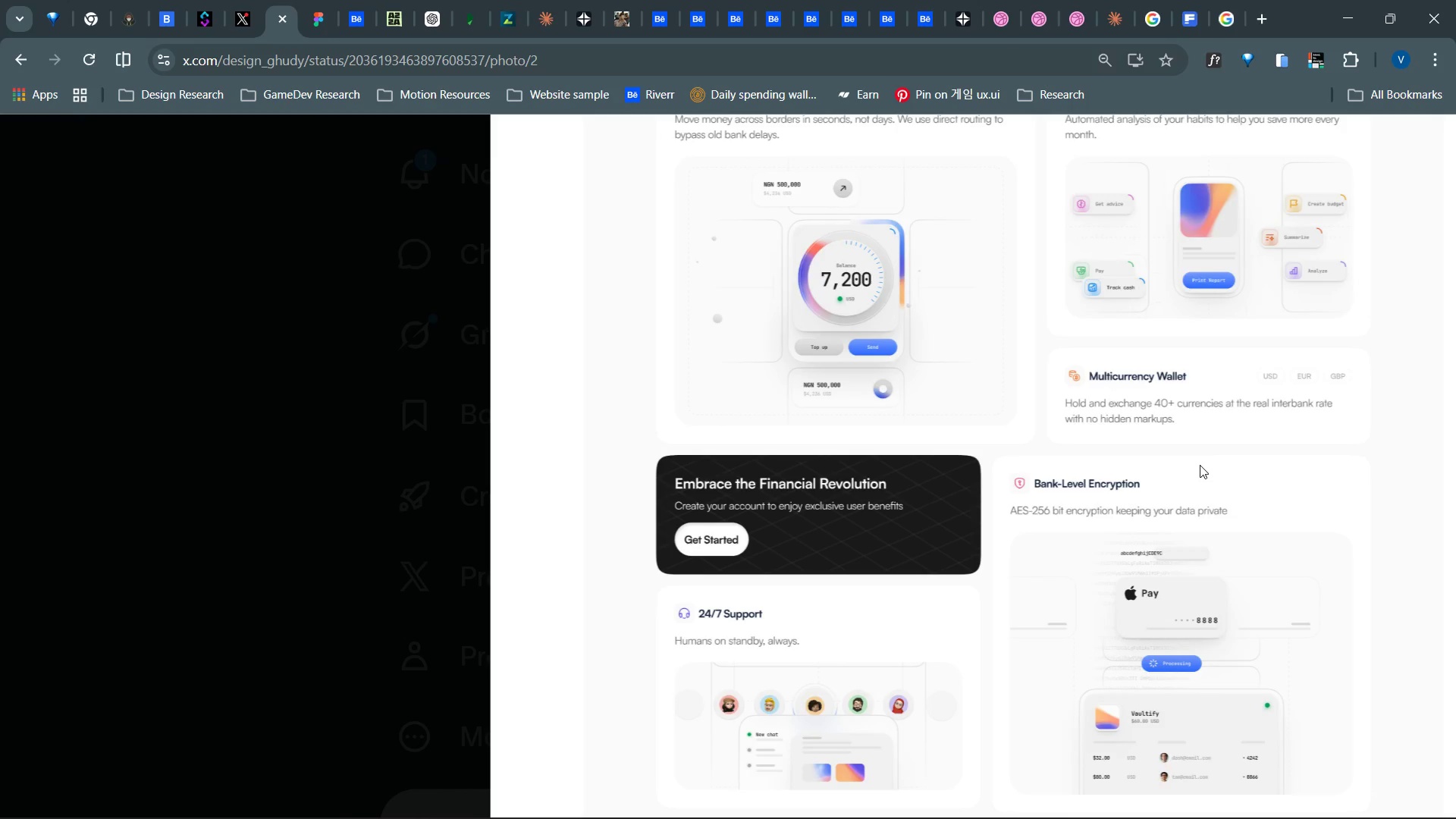 
left_click([1031, 806])